 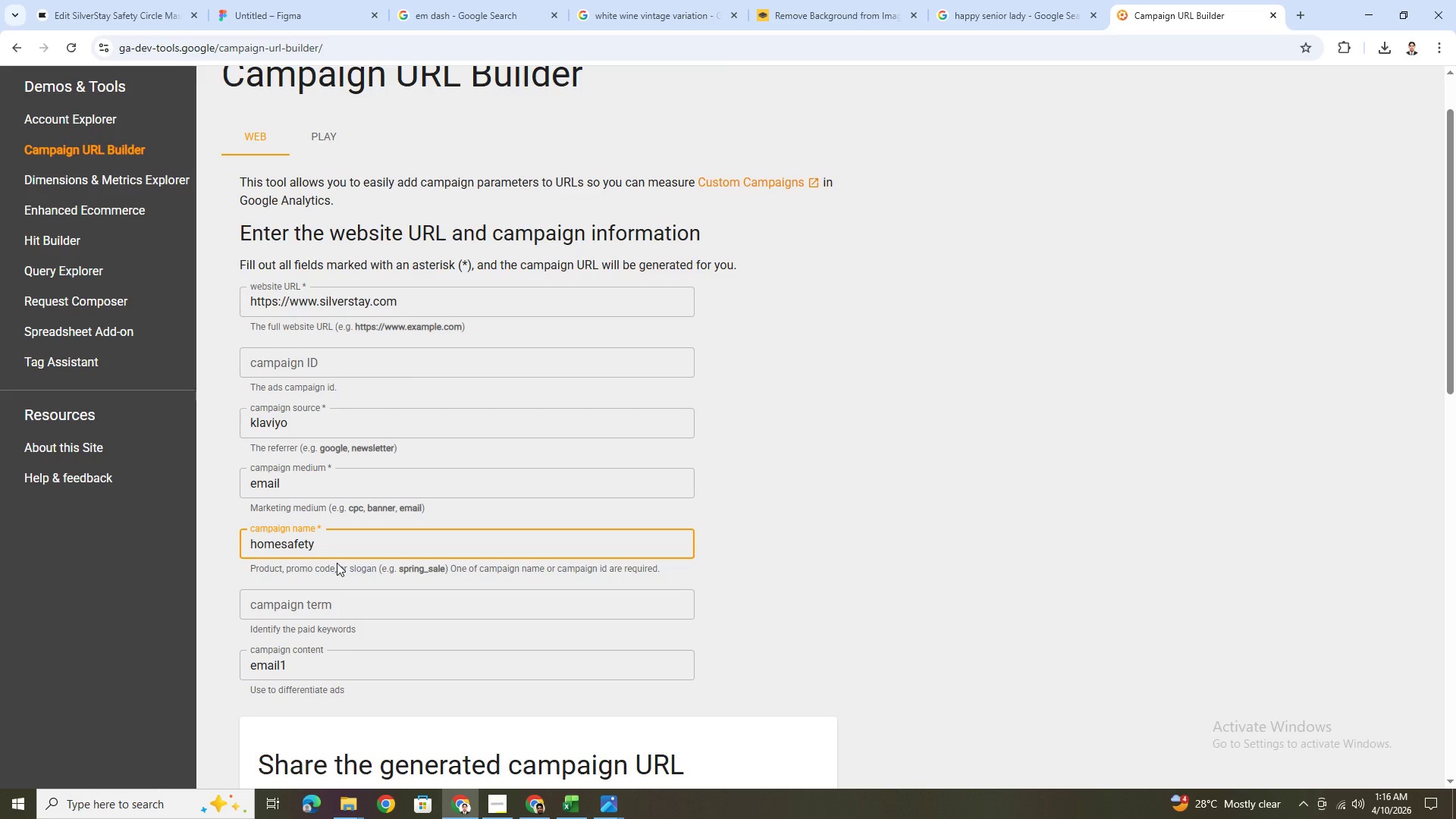 
left_click([394, 665])
 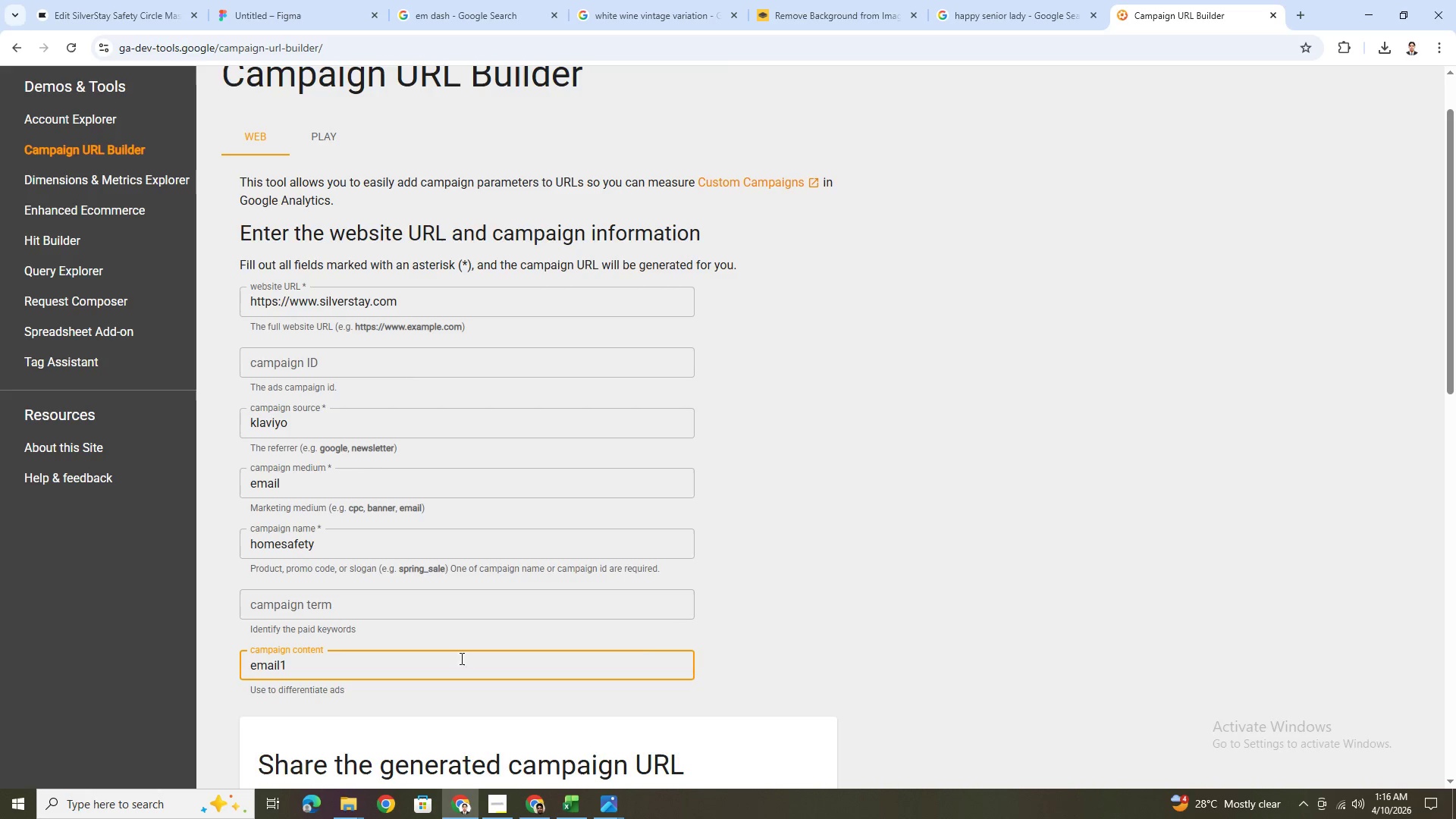 
scroll: coordinate [768, 661], scroll_direction: down, amount: 4.0
 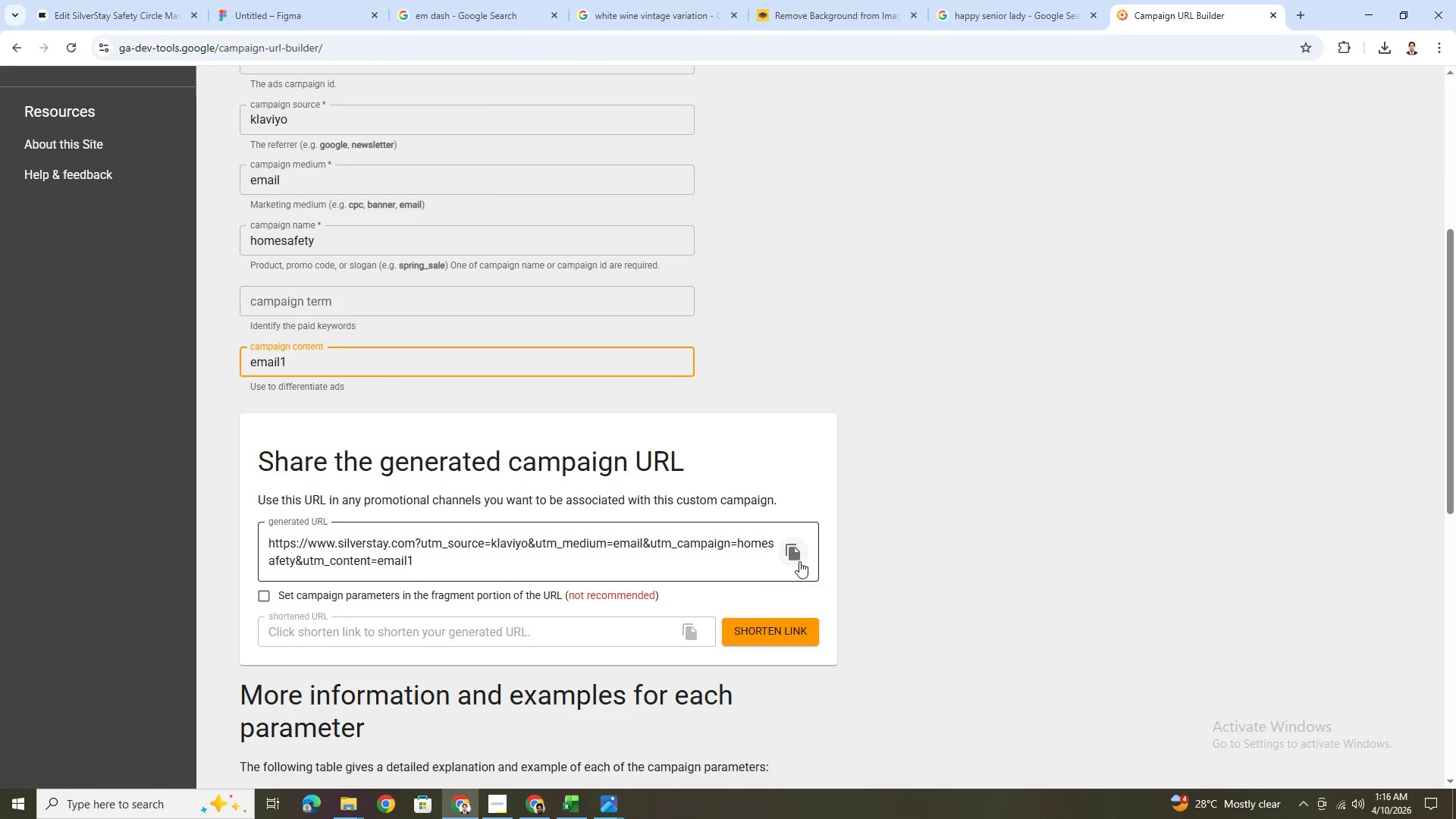 
left_click([798, 560])
 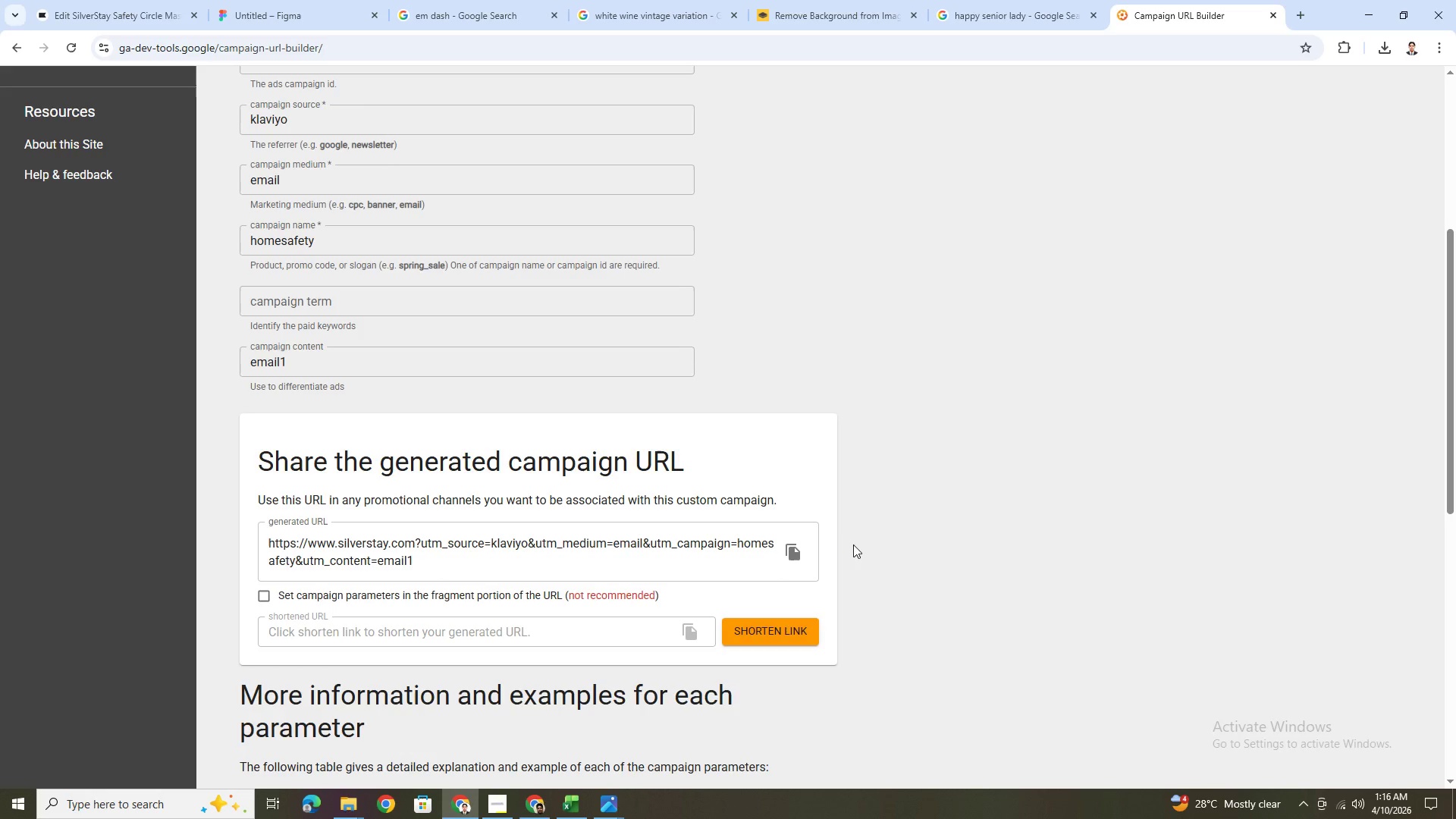 
wait(8.89)
 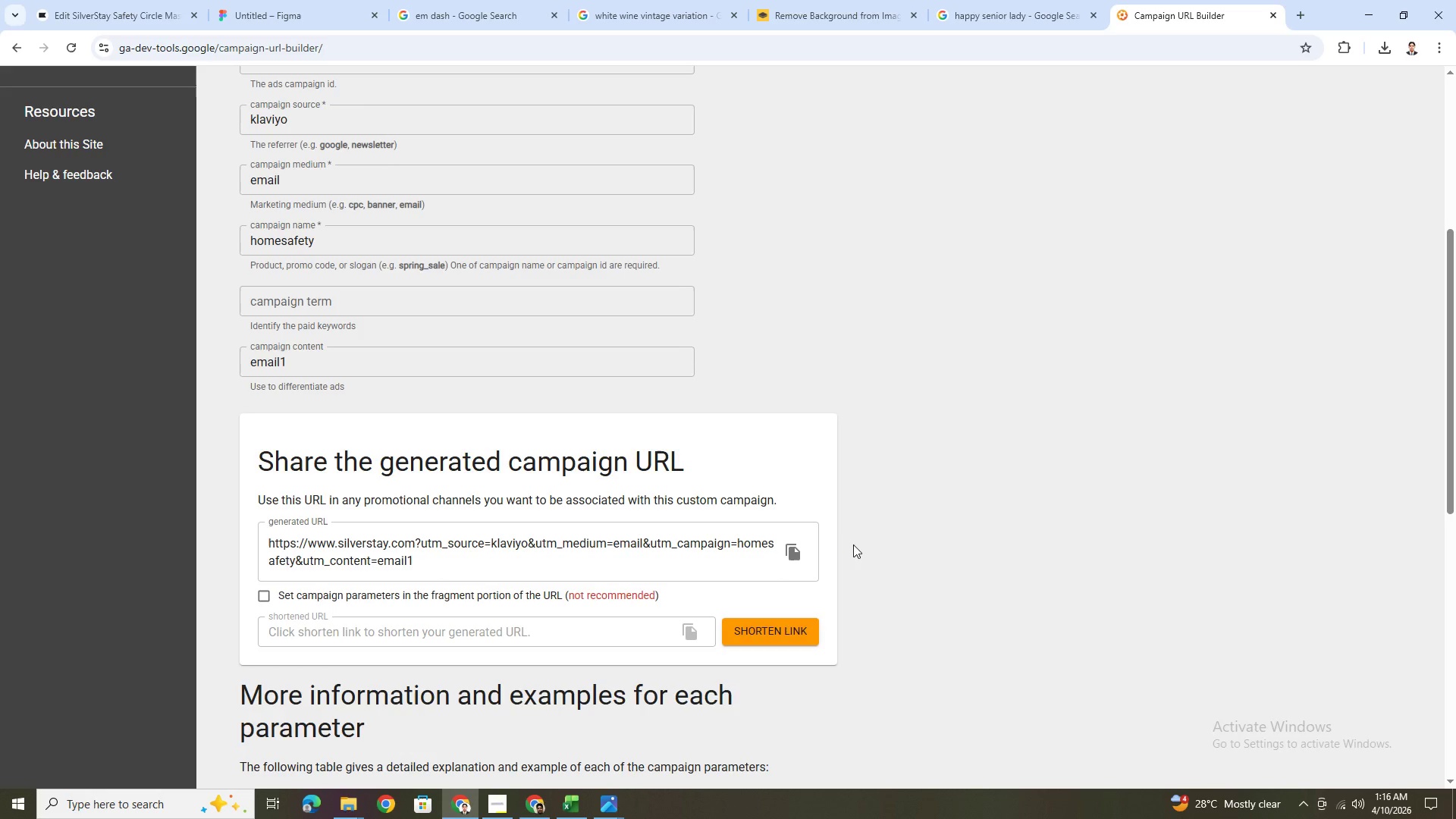 
left_click([272, 0])
 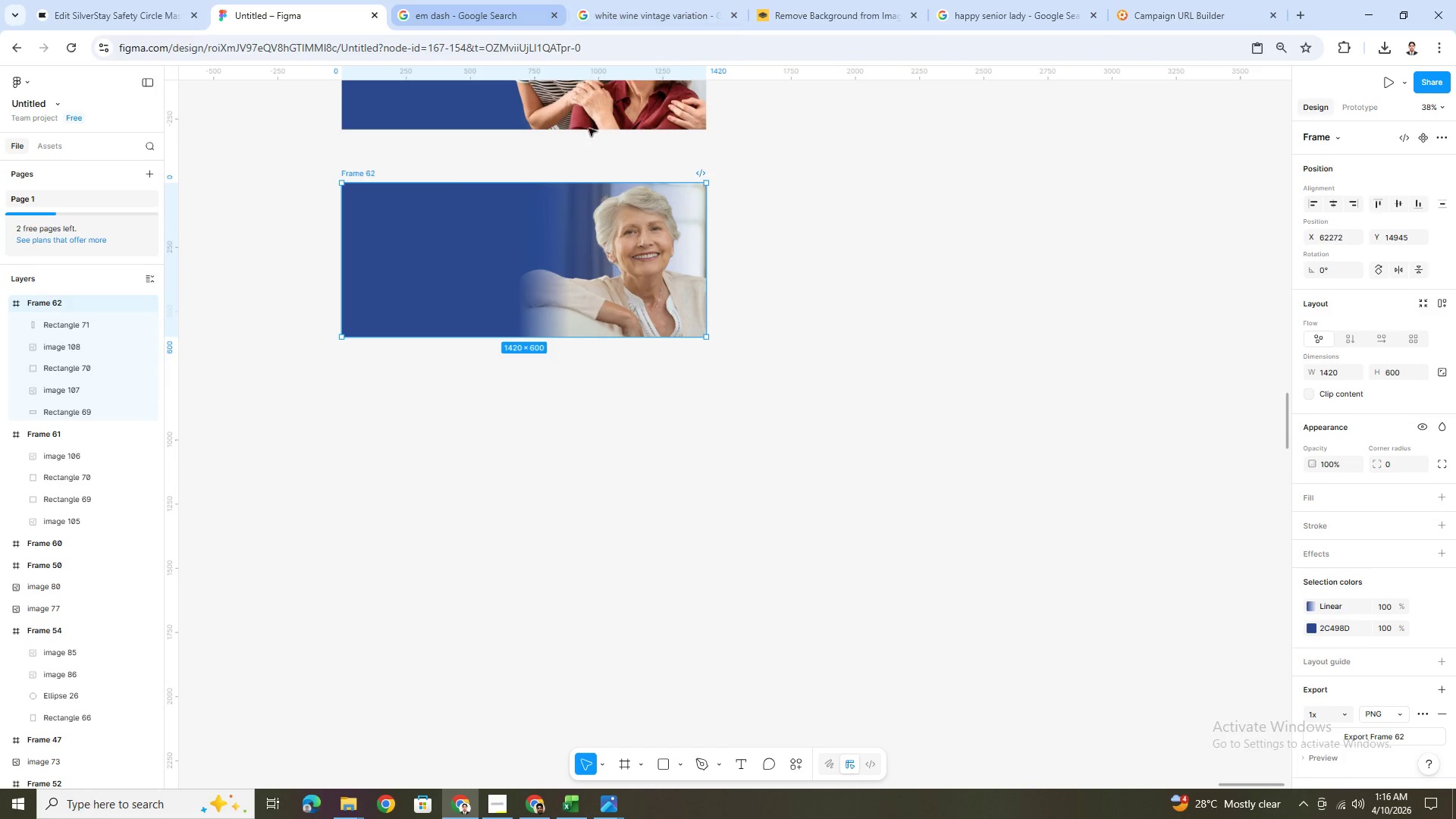 
left_click([142, 0])
 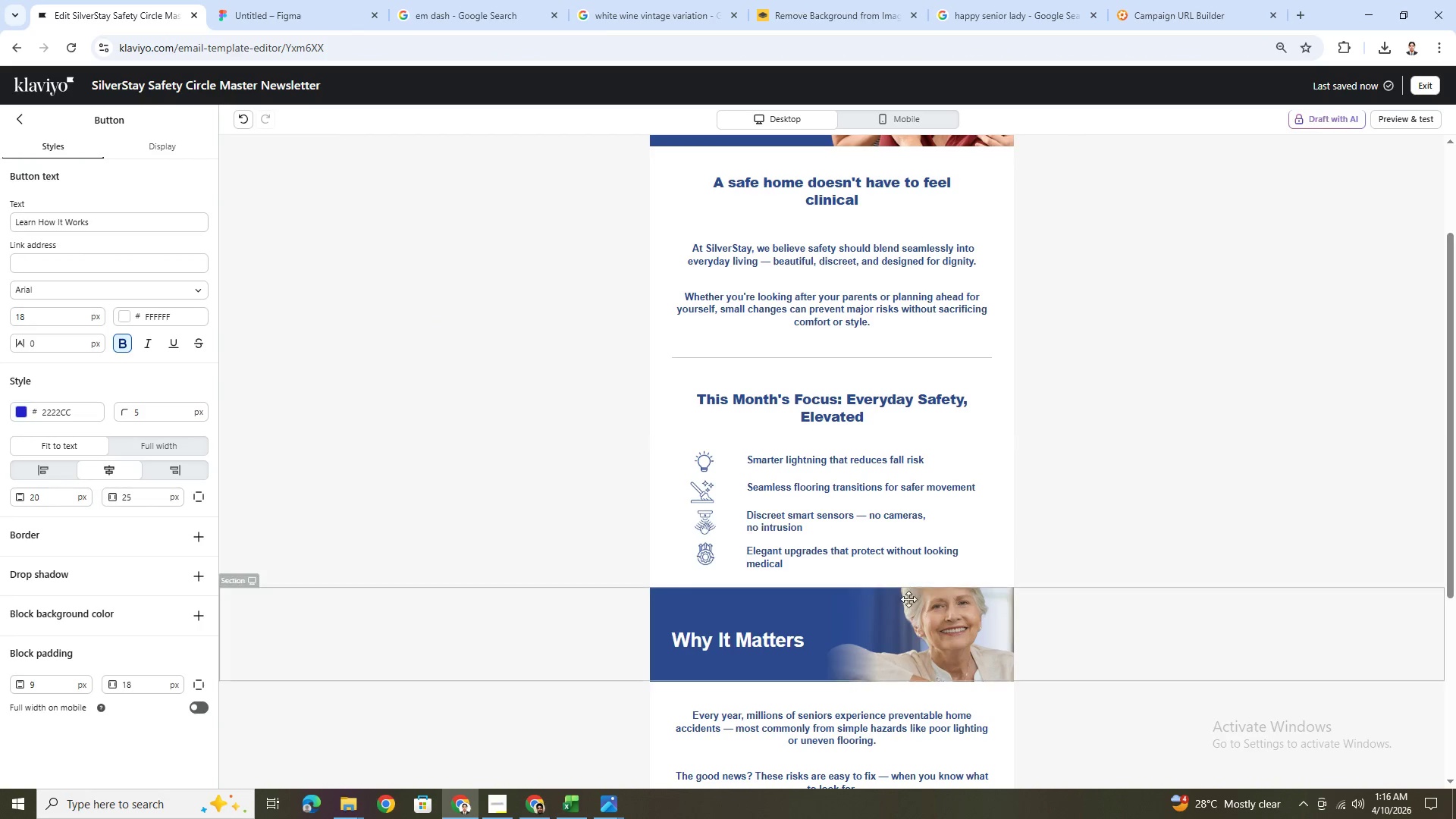 
scroll: coordinate [861, 648], scroll_direction: down, amount: 5.0
 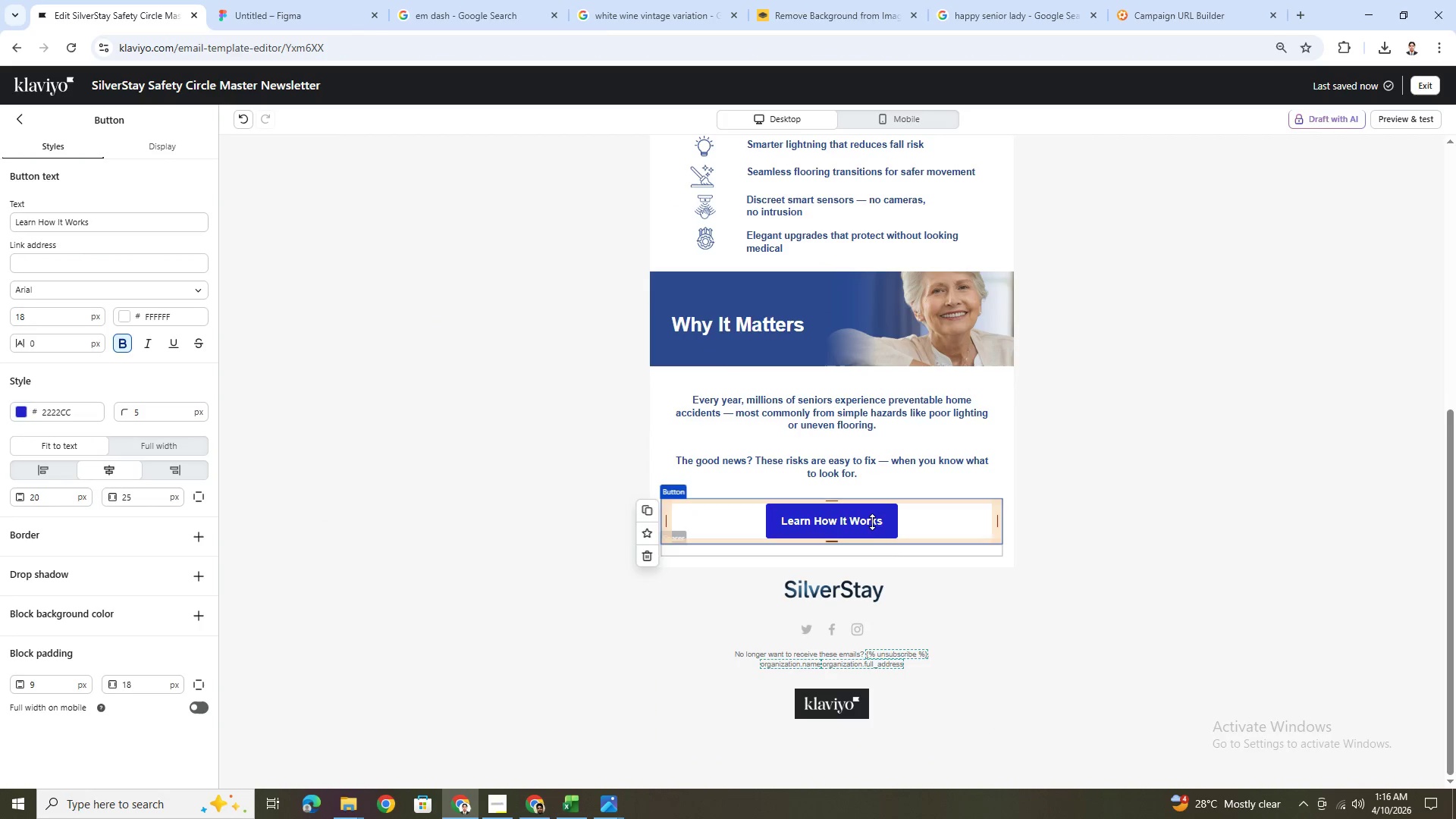 
left_click([872, 522])
 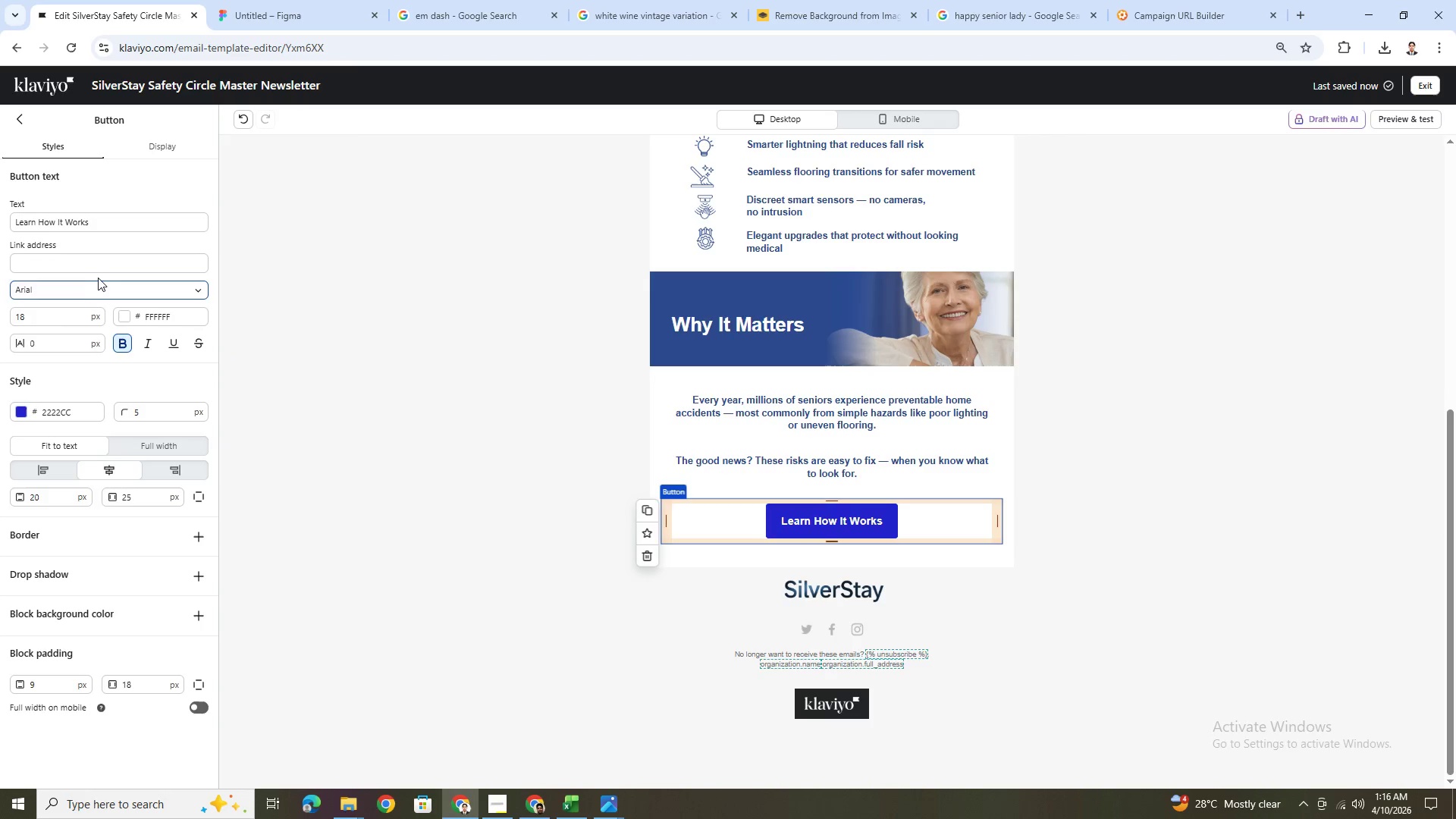 
left_click([97, 263])
 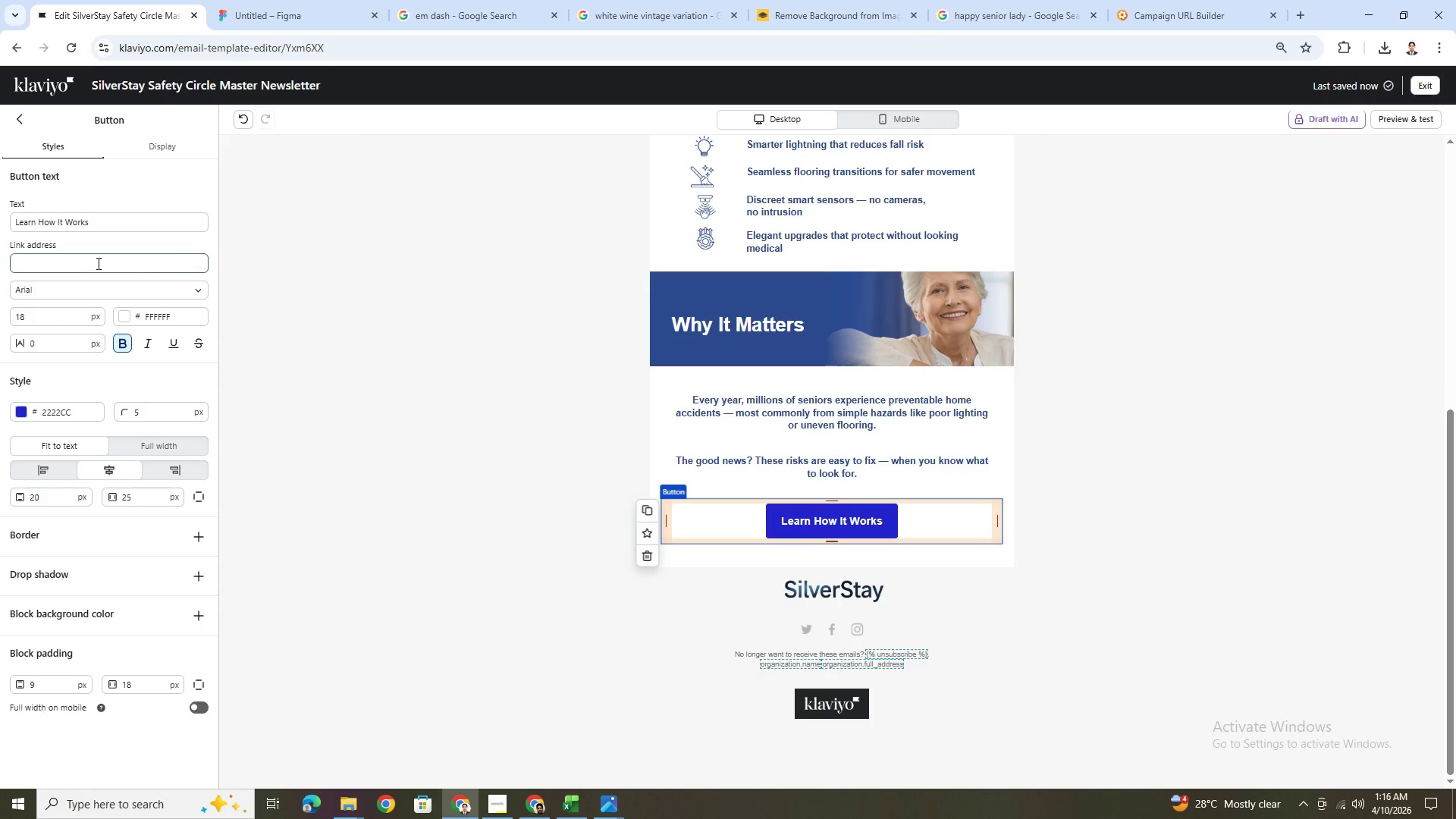 
key(Control+V)
 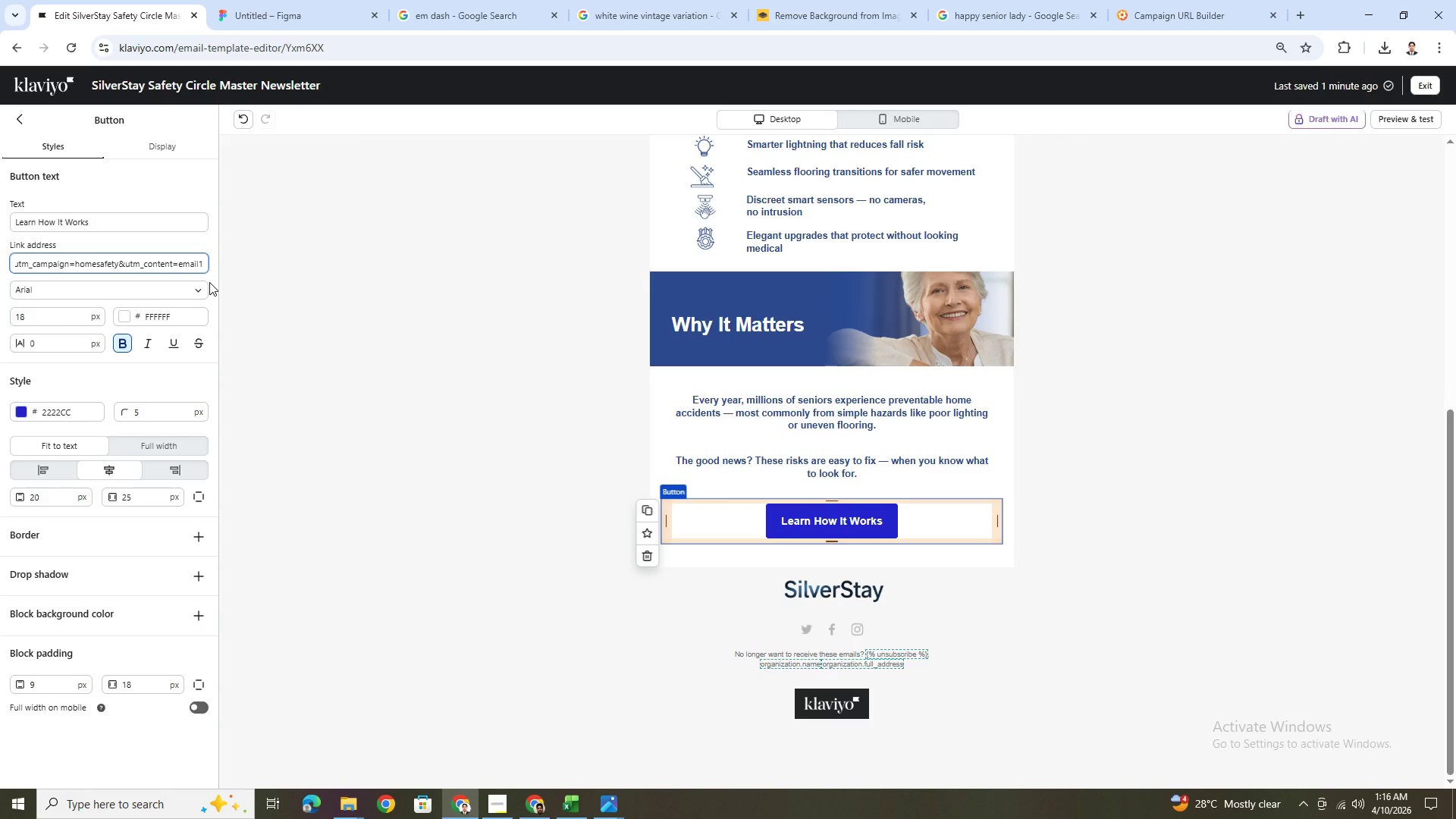 
key(Backspace)
key(Backspace)
key(Backspace)
key(Backspace)
key(Backspace)
key(Backspace)
type(newsletetr)
key(Backspace)
key(Backspace)
key(Backspace)
type(e)
key(Backspace)
type(ter)
 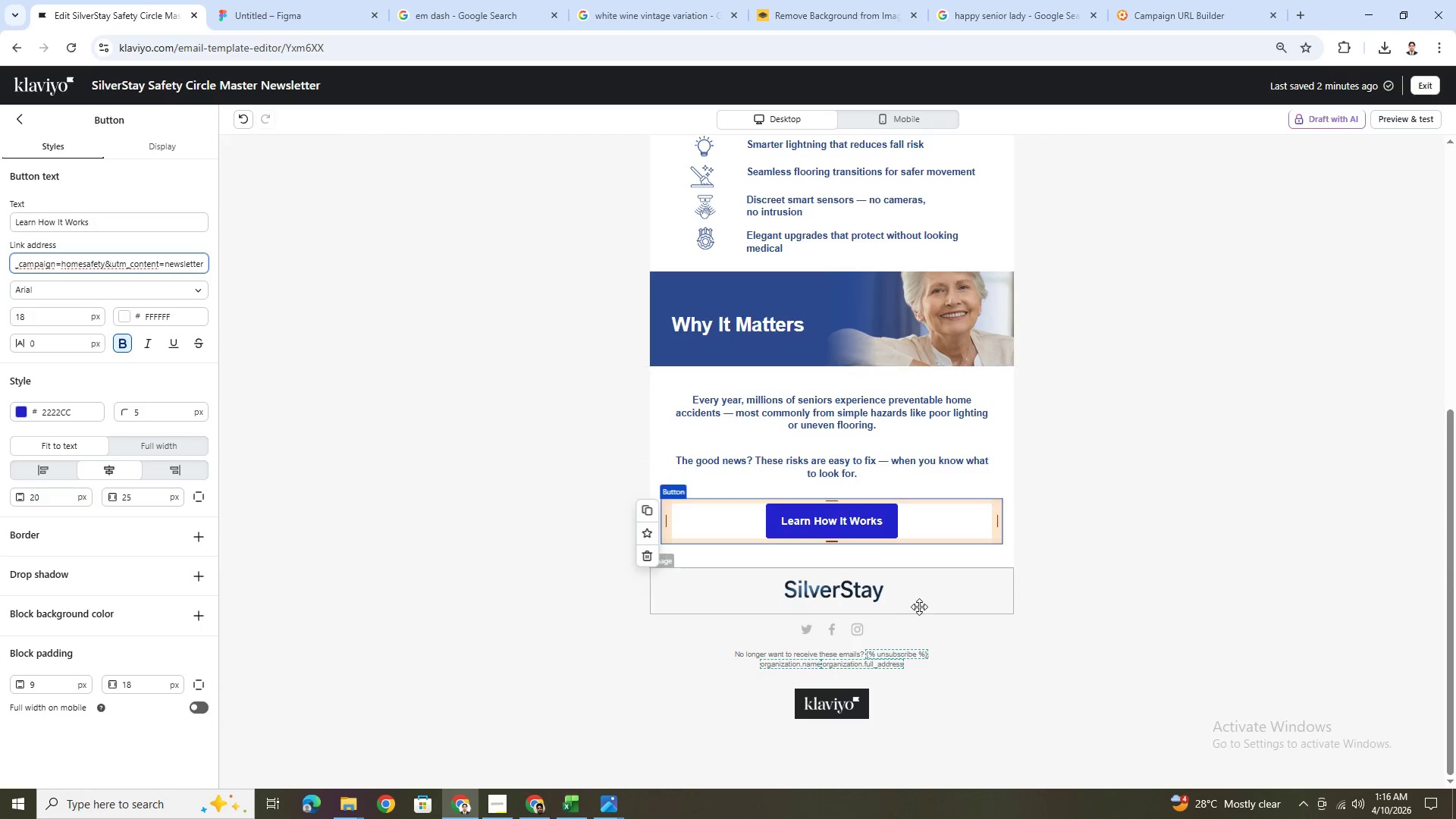 
left_click([965, 579])
 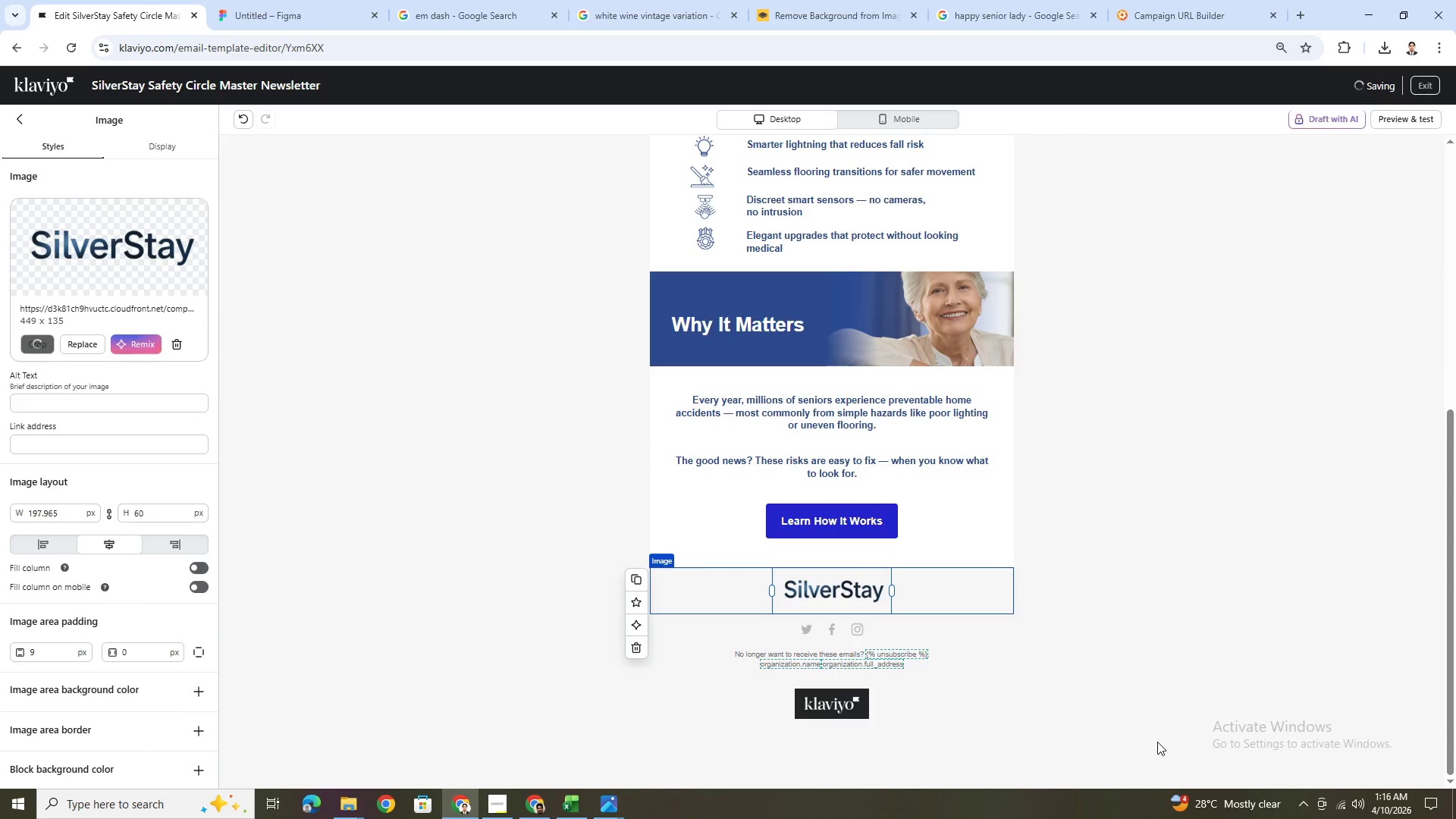 
left_click([994, 678])
 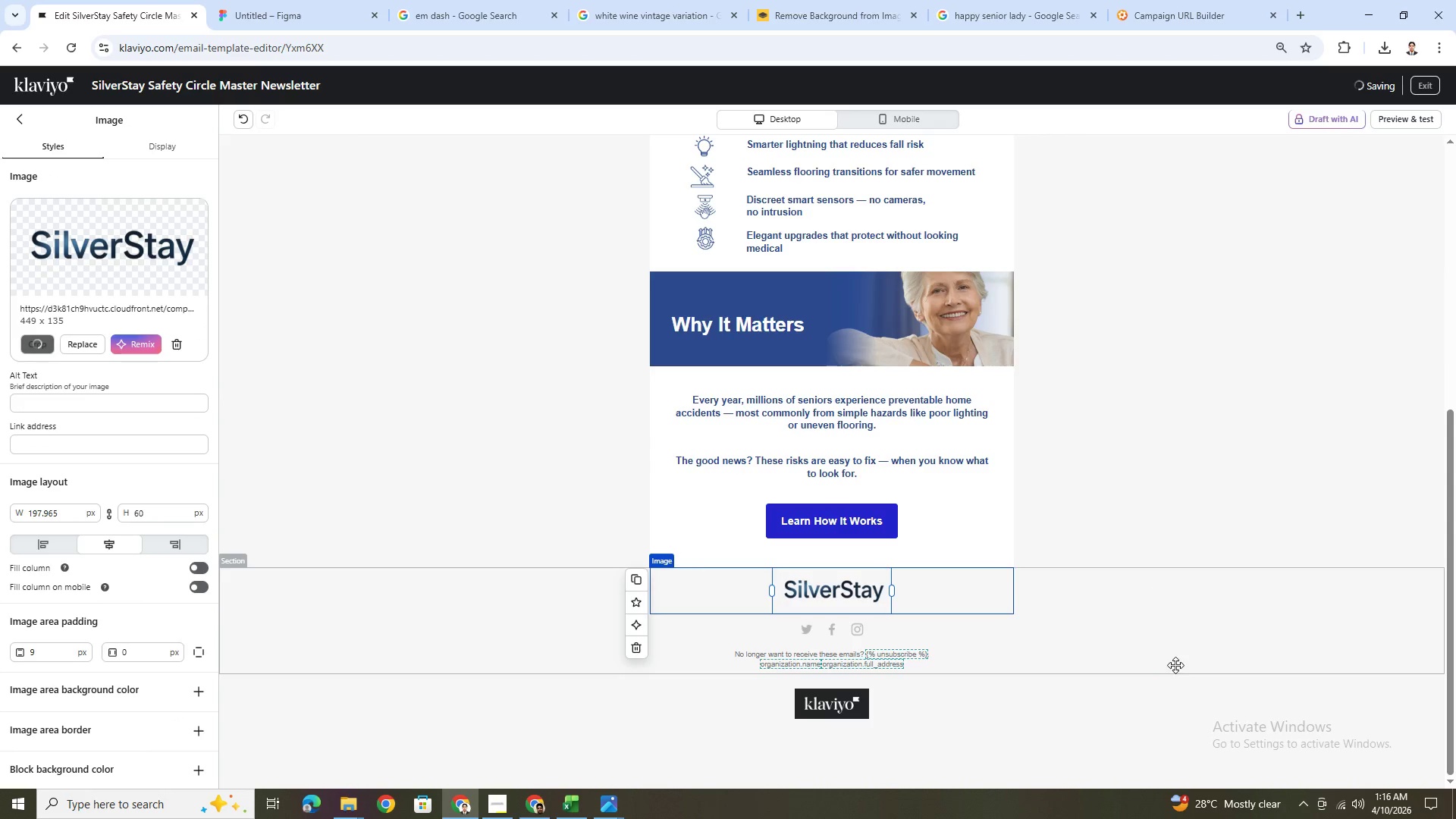 
scroll: coordinate [1175, 662], scroll_direction: up, amount: 3.0
 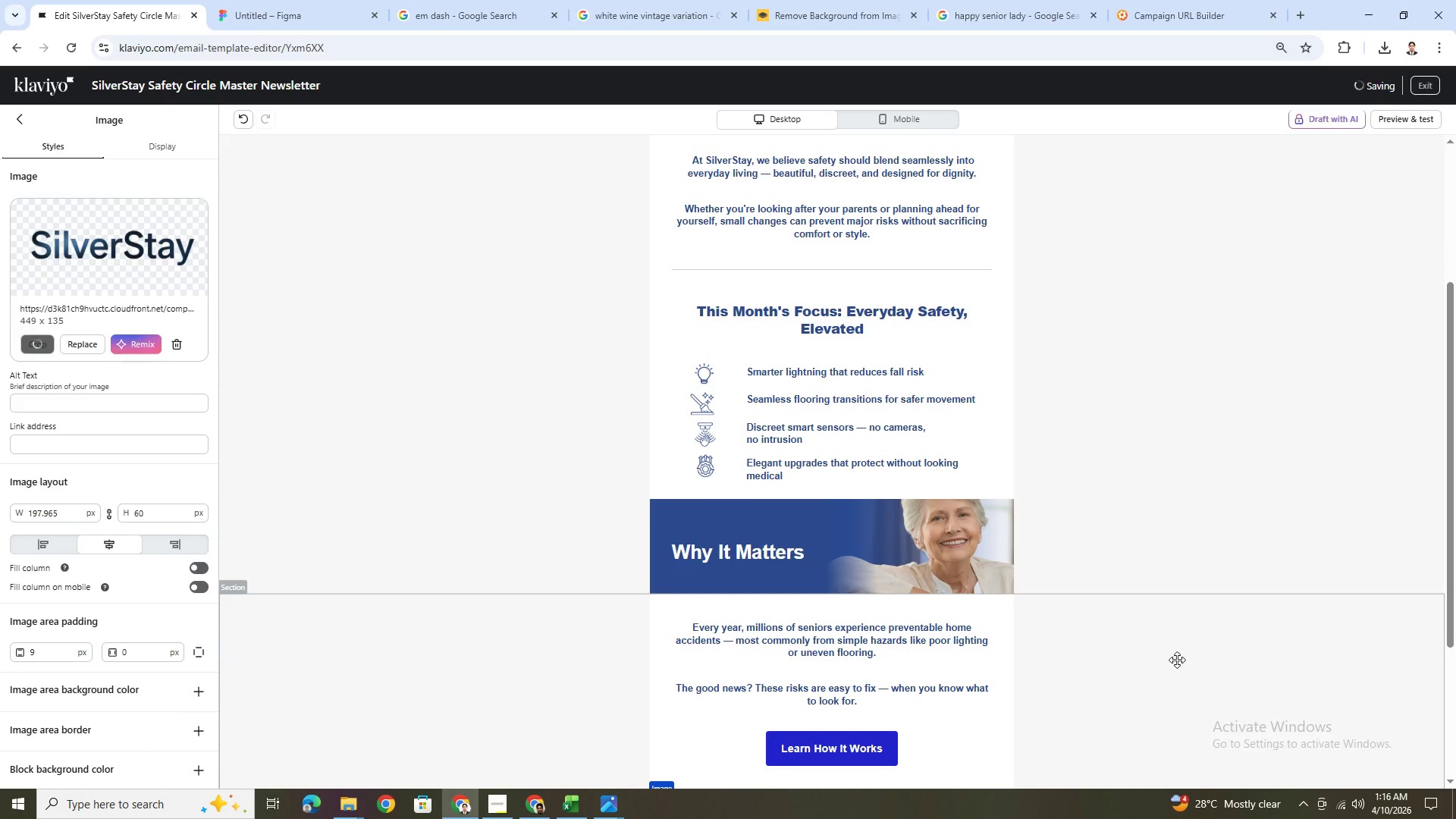 
scroll: coordinate [1178, 660], scroll_direction: down, amount: 3.0
 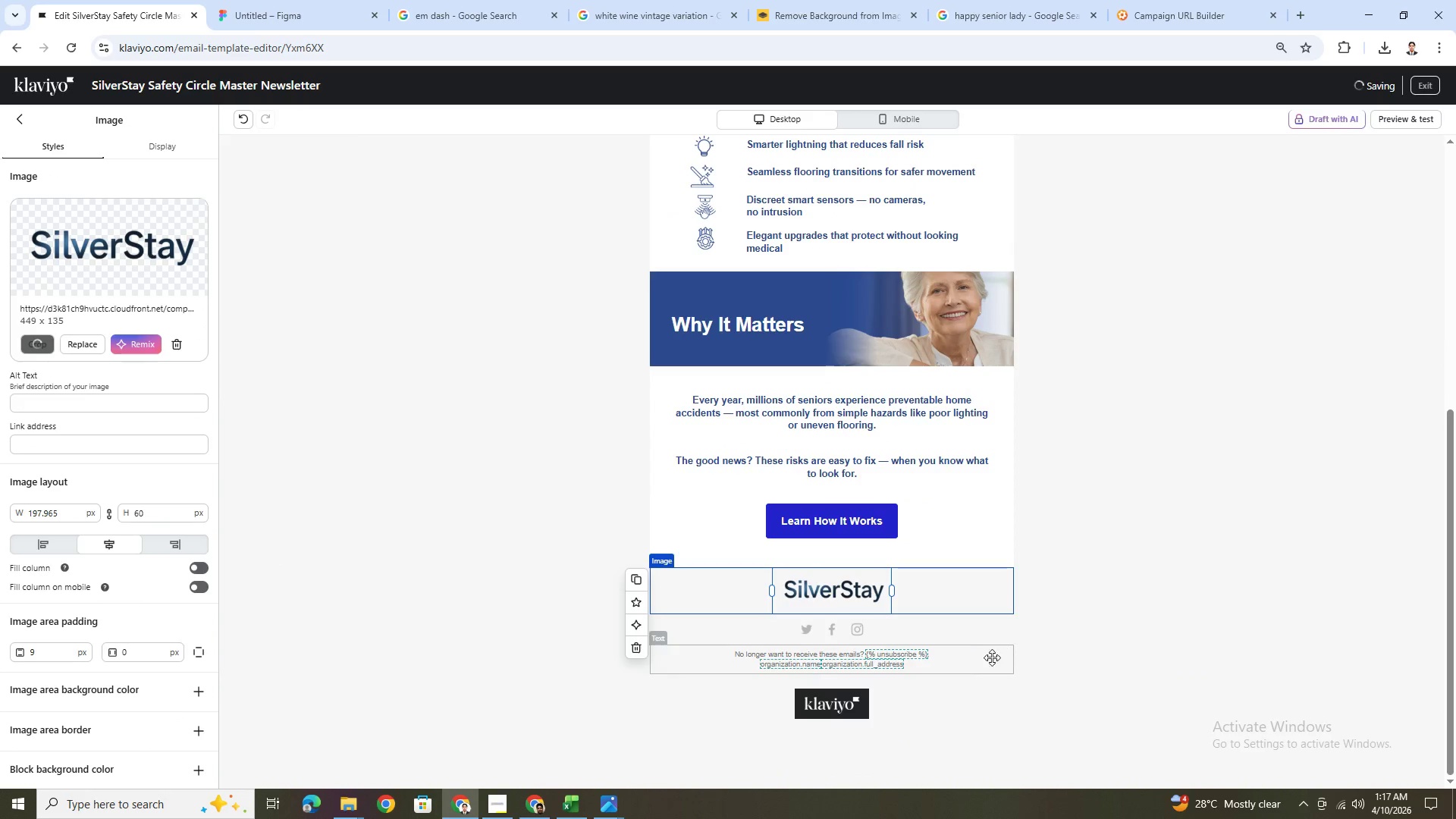 
left_click([965, 661])
 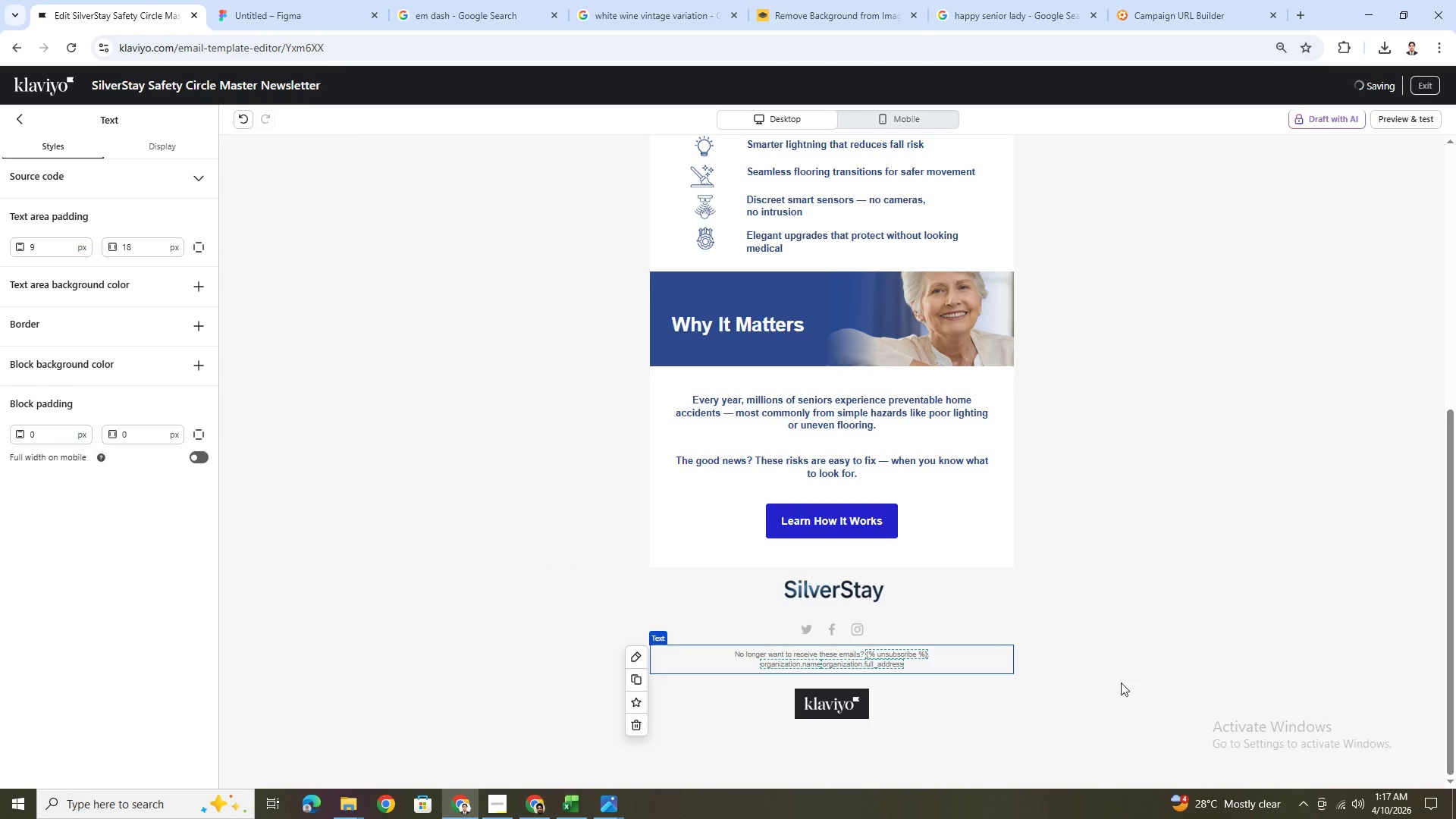 
left_click([962, 657])
 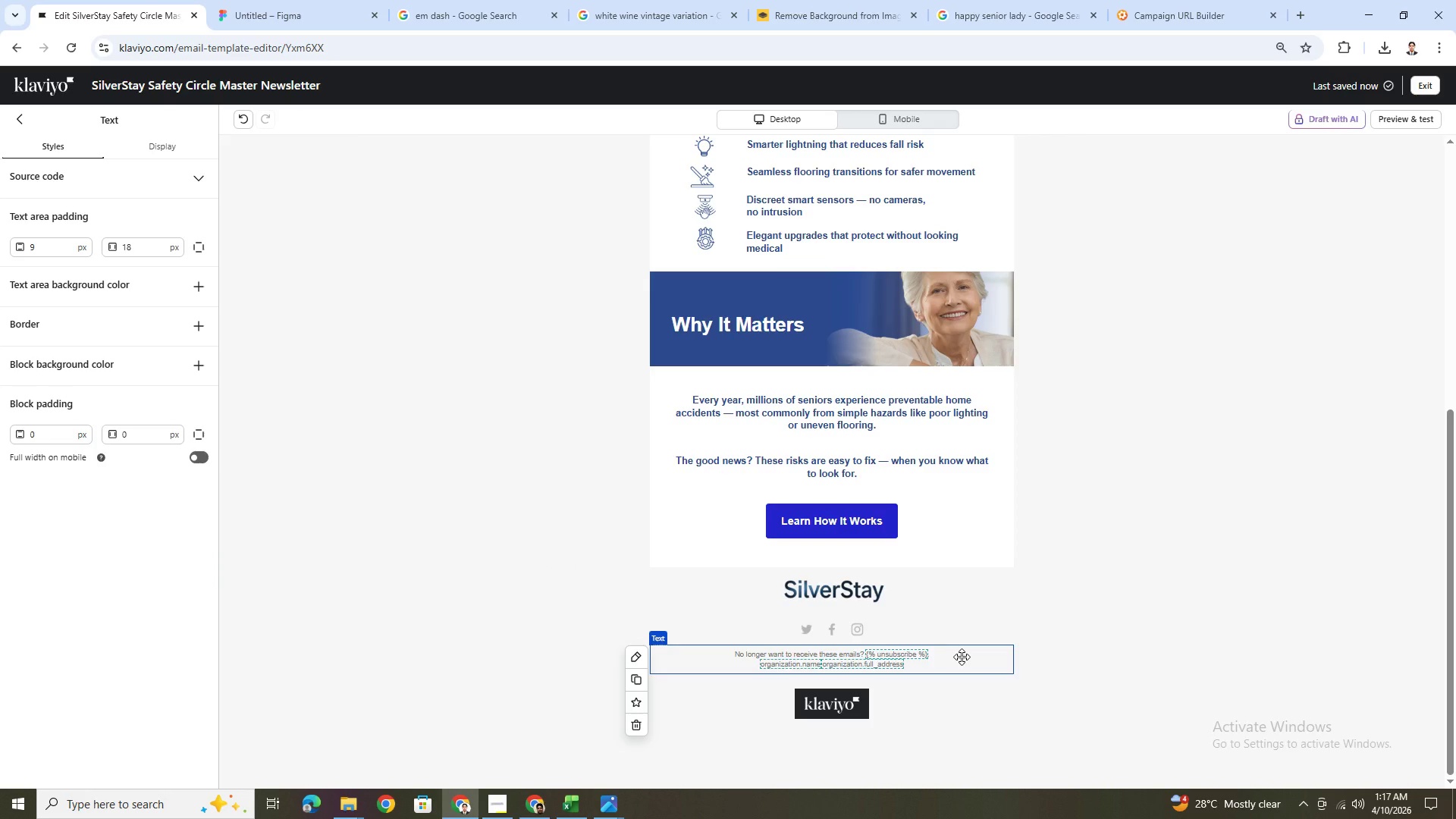 
double_click([962, 657])
 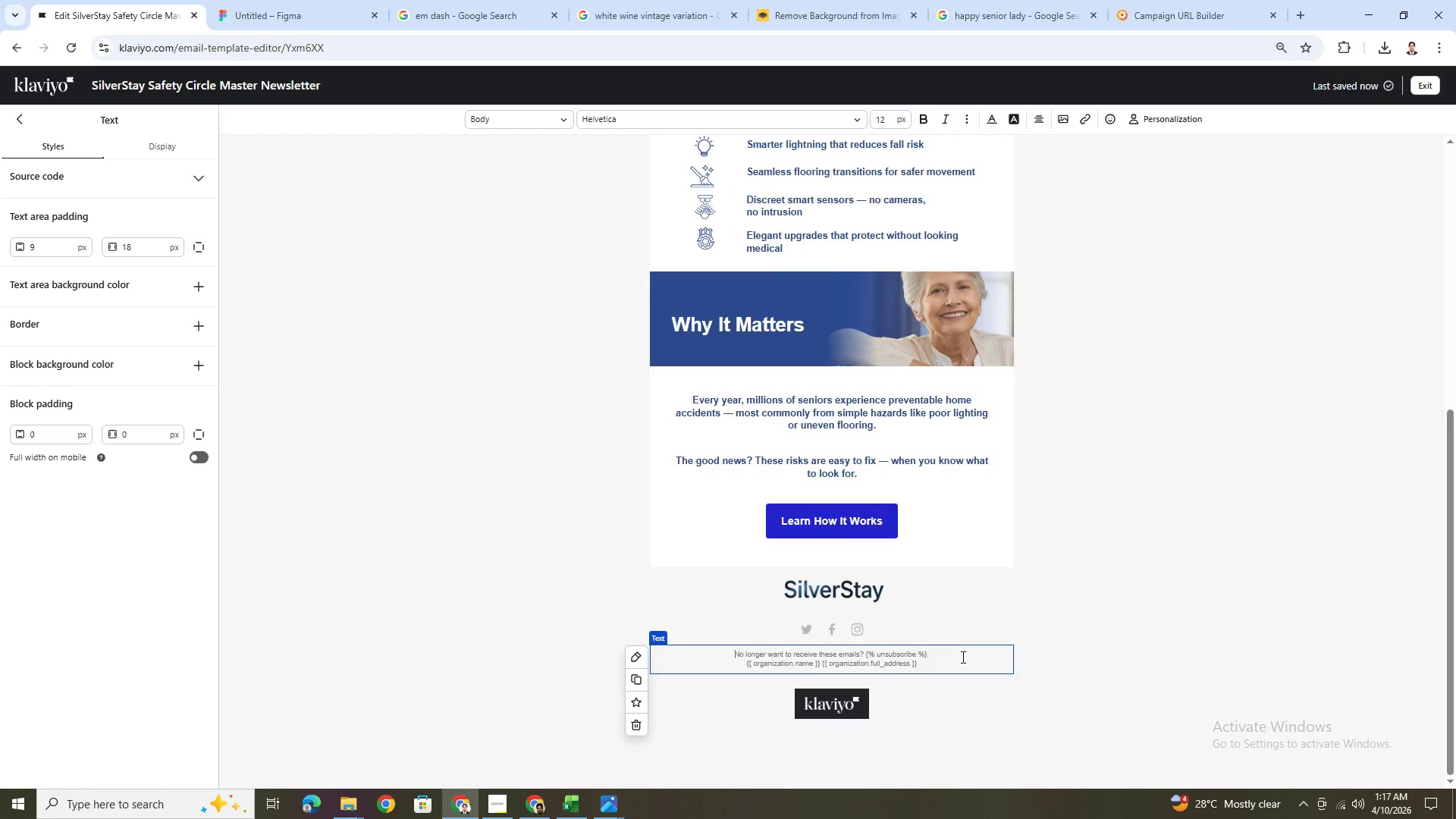 
left_click([962, 657])
 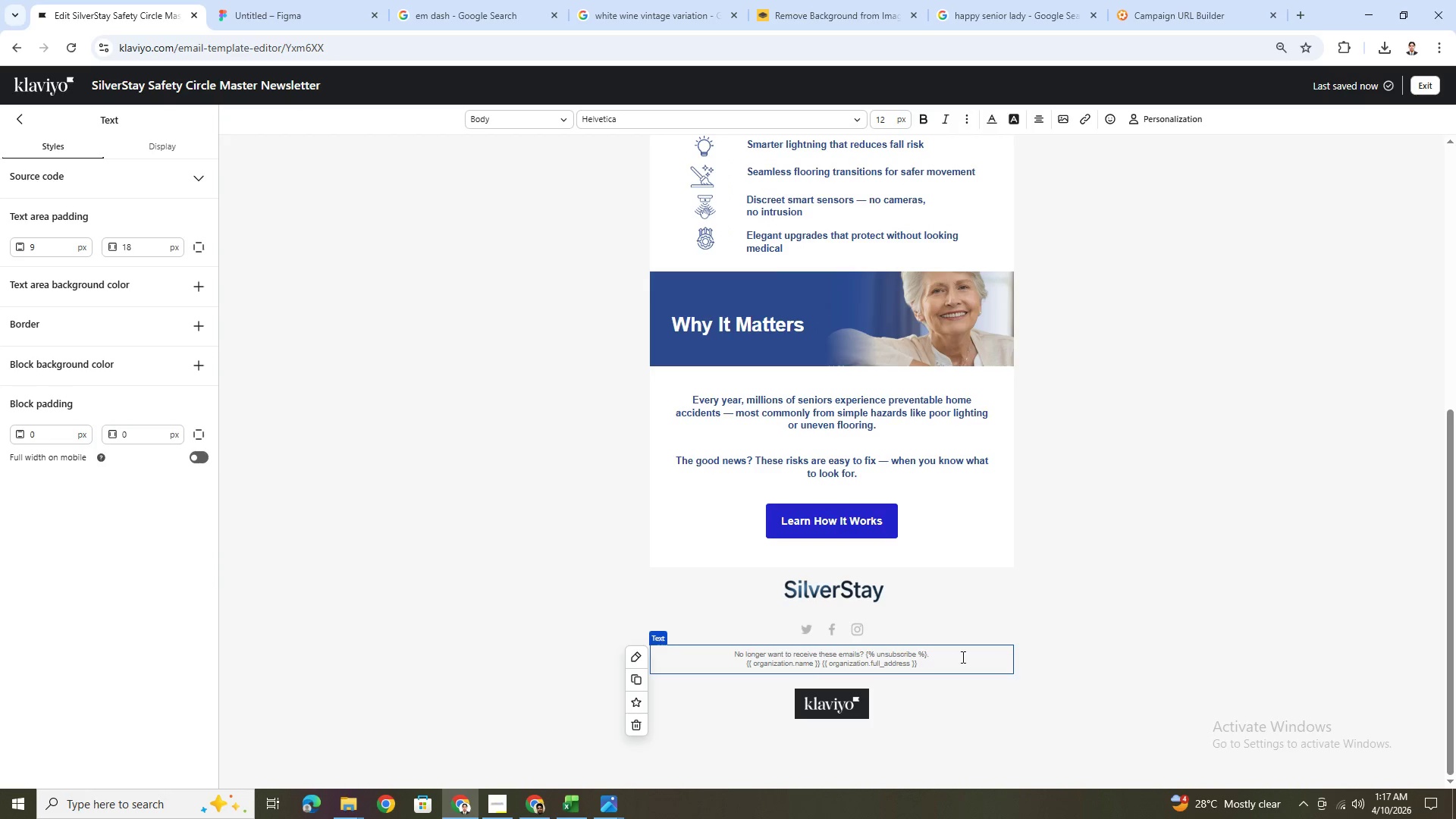 
key(Enter)
 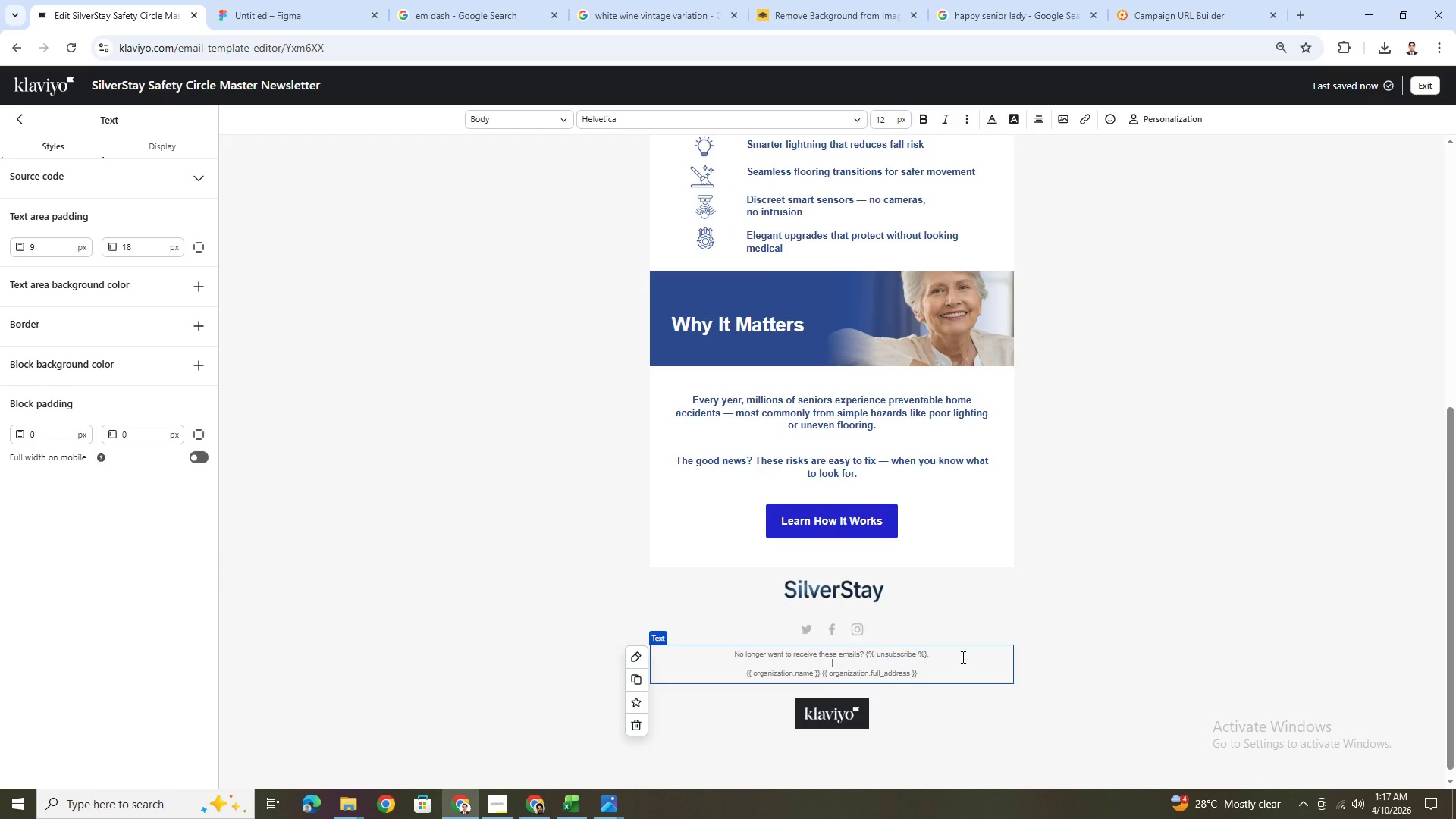 
type(Managed Preferences )
 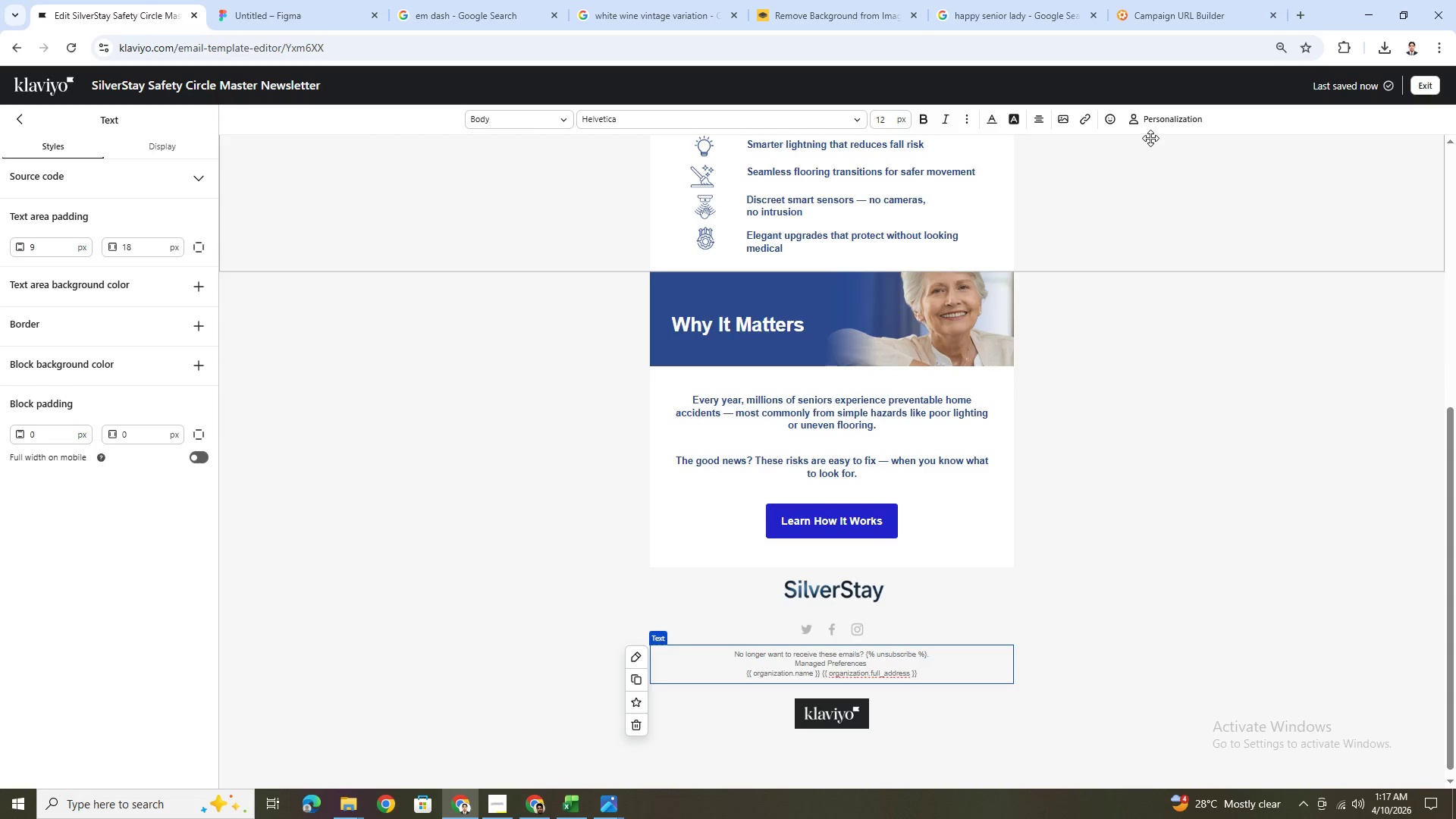 
left_click([1156, 119])
 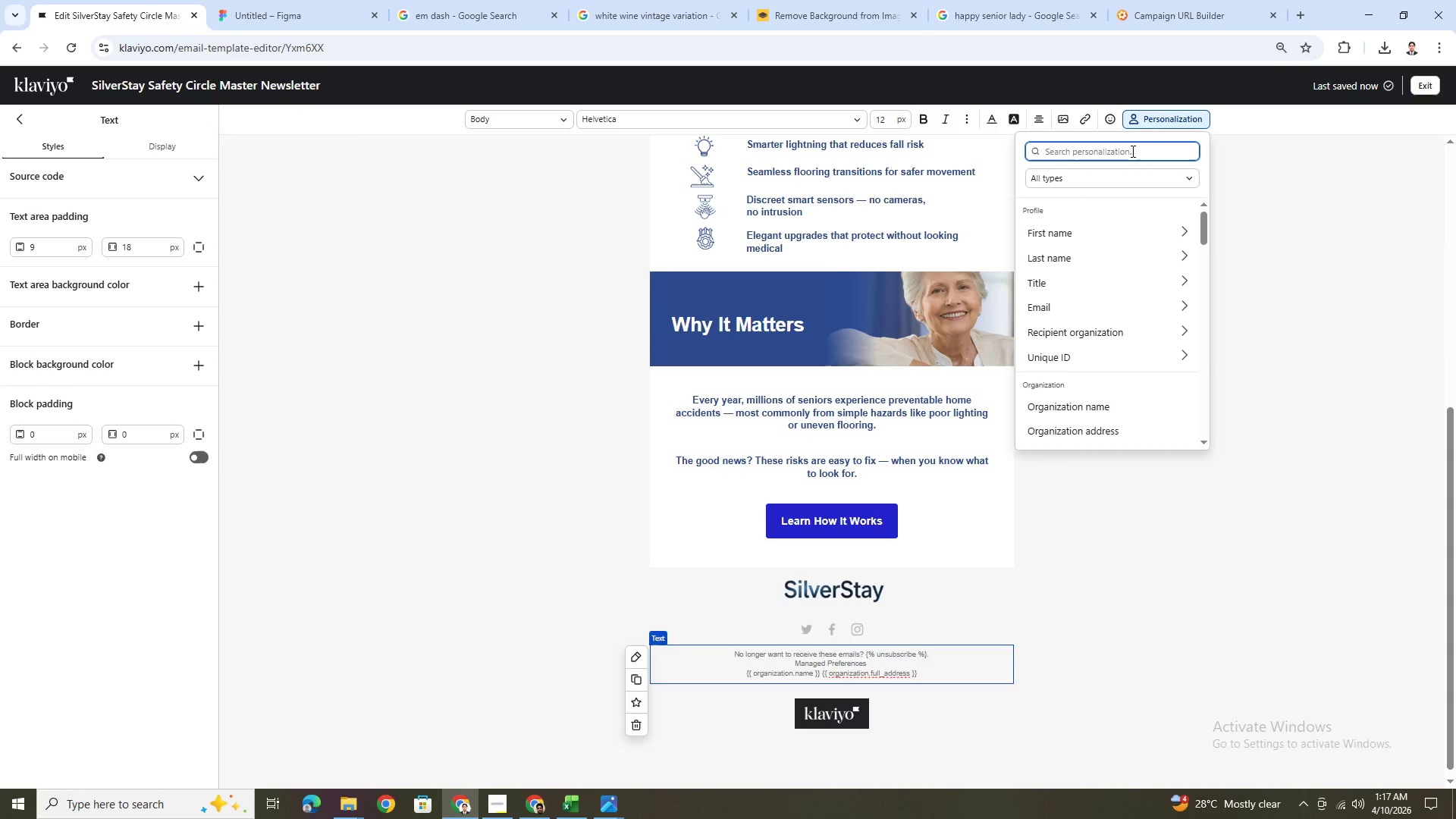 
type(pre)
 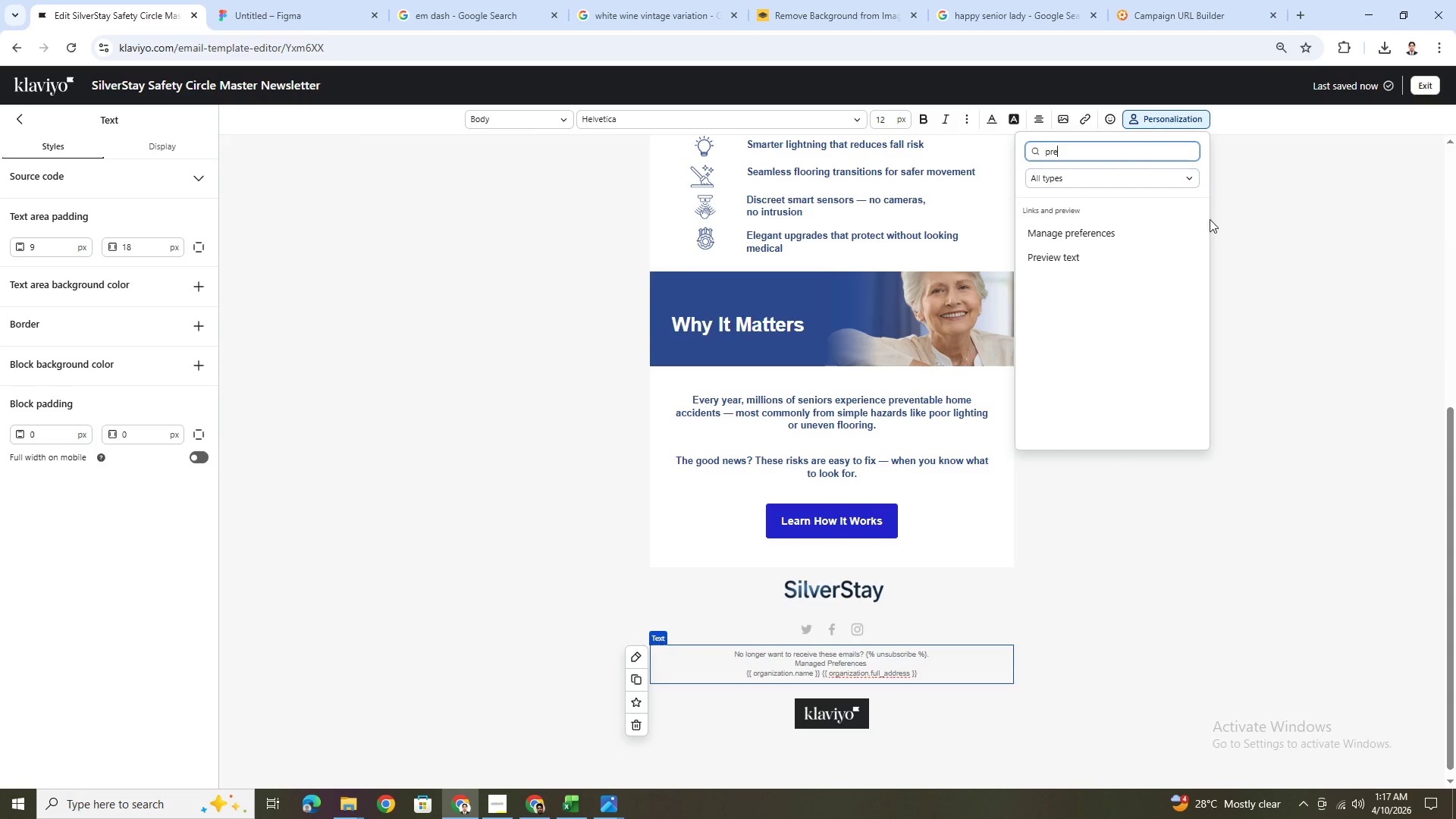 
left_click([1143, 230])
 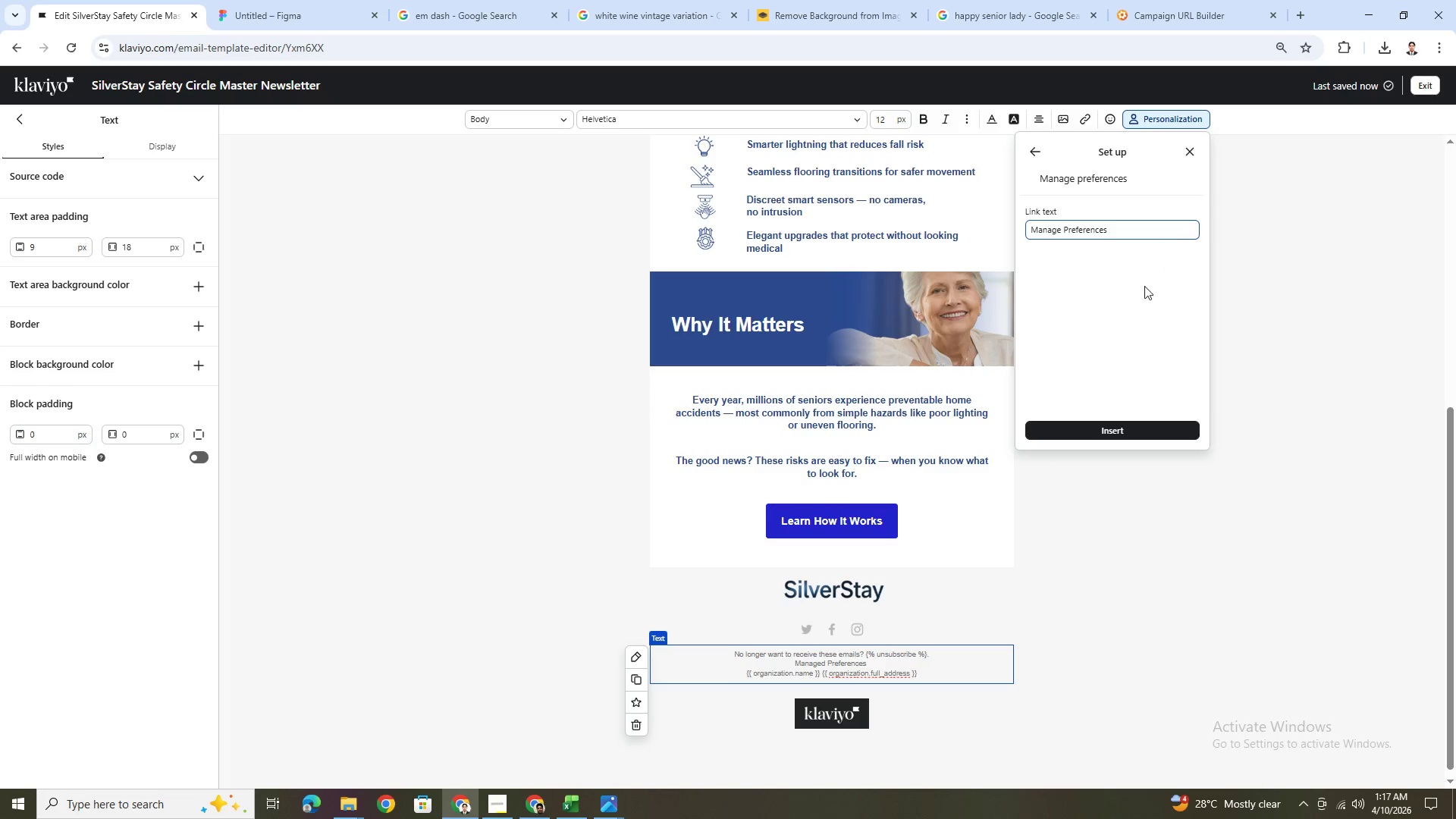 
left_click([1114, 424])
 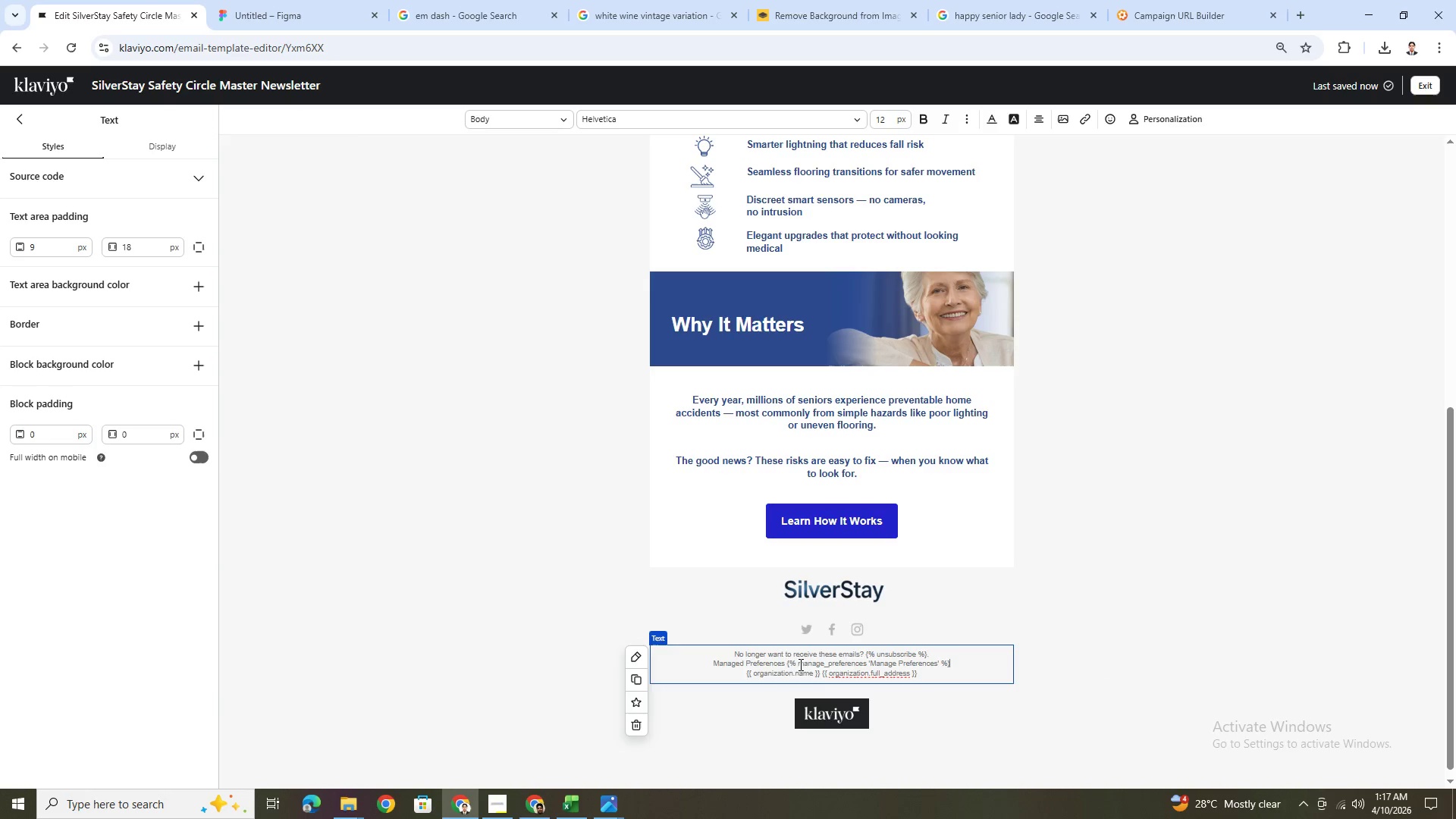 
left_click_drag(start_coordinate=[785, 663], to_coordinate=[716, 664])
 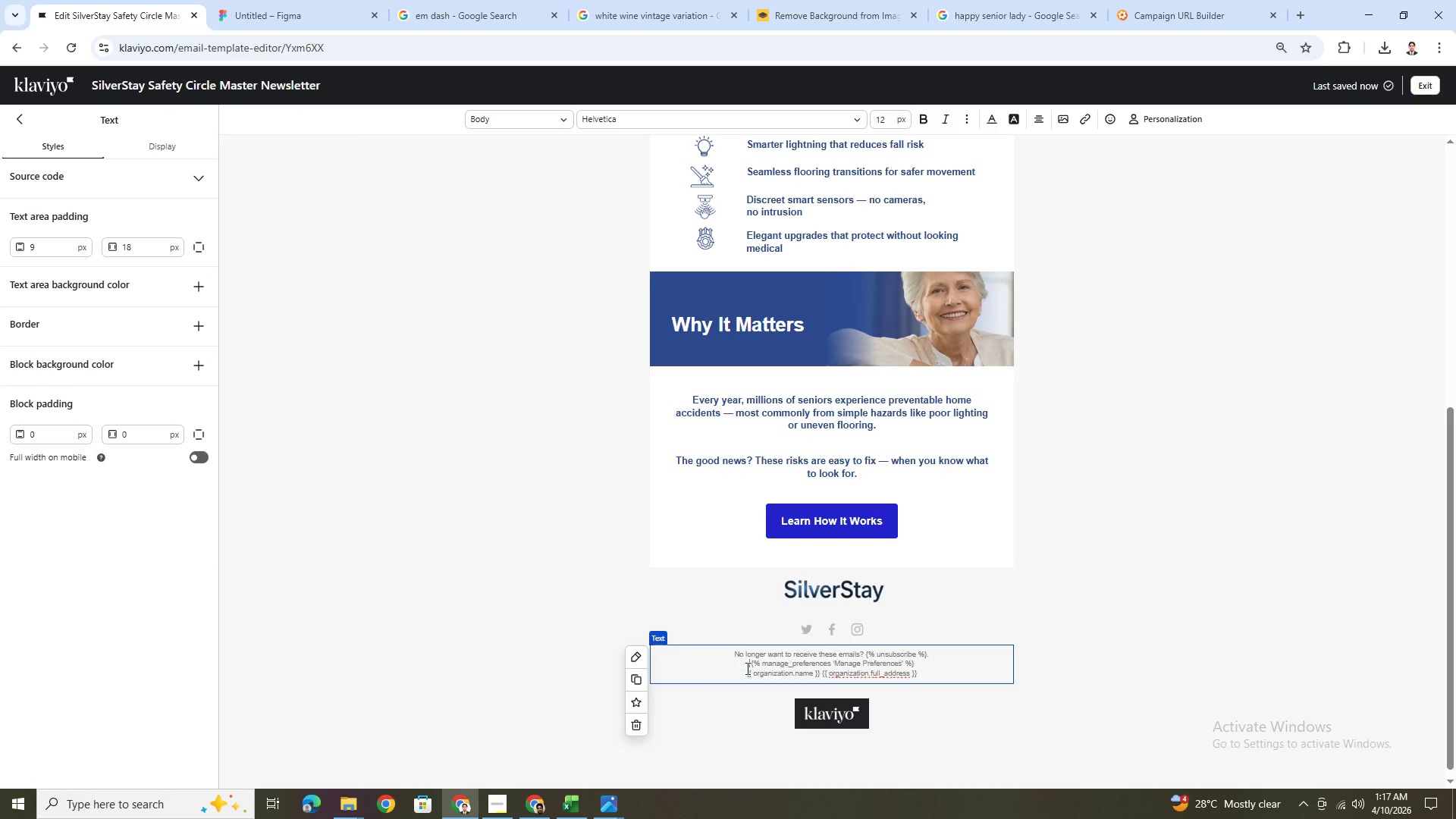 
key(Backspace)
 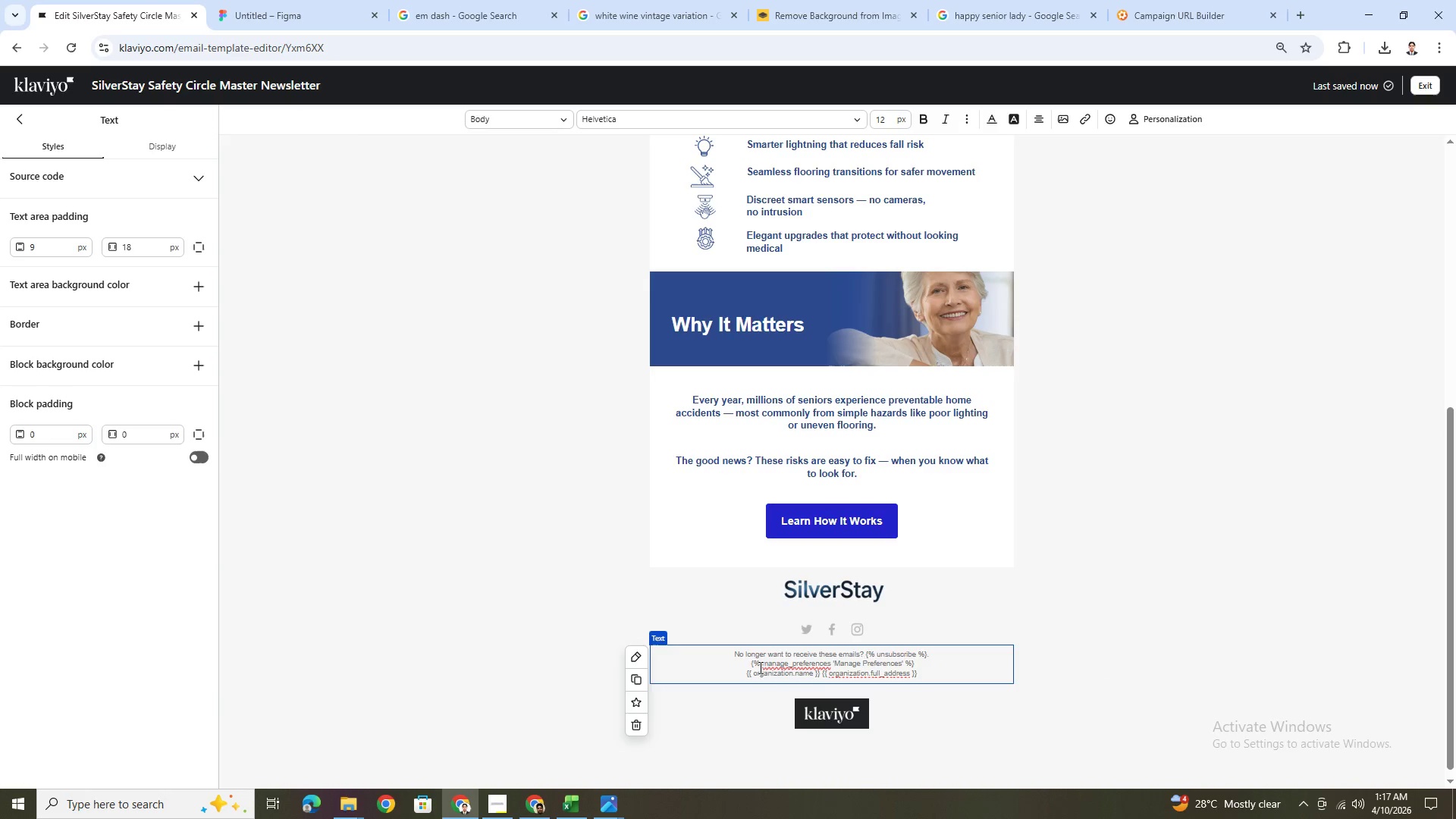 
key(ArrowRight)
 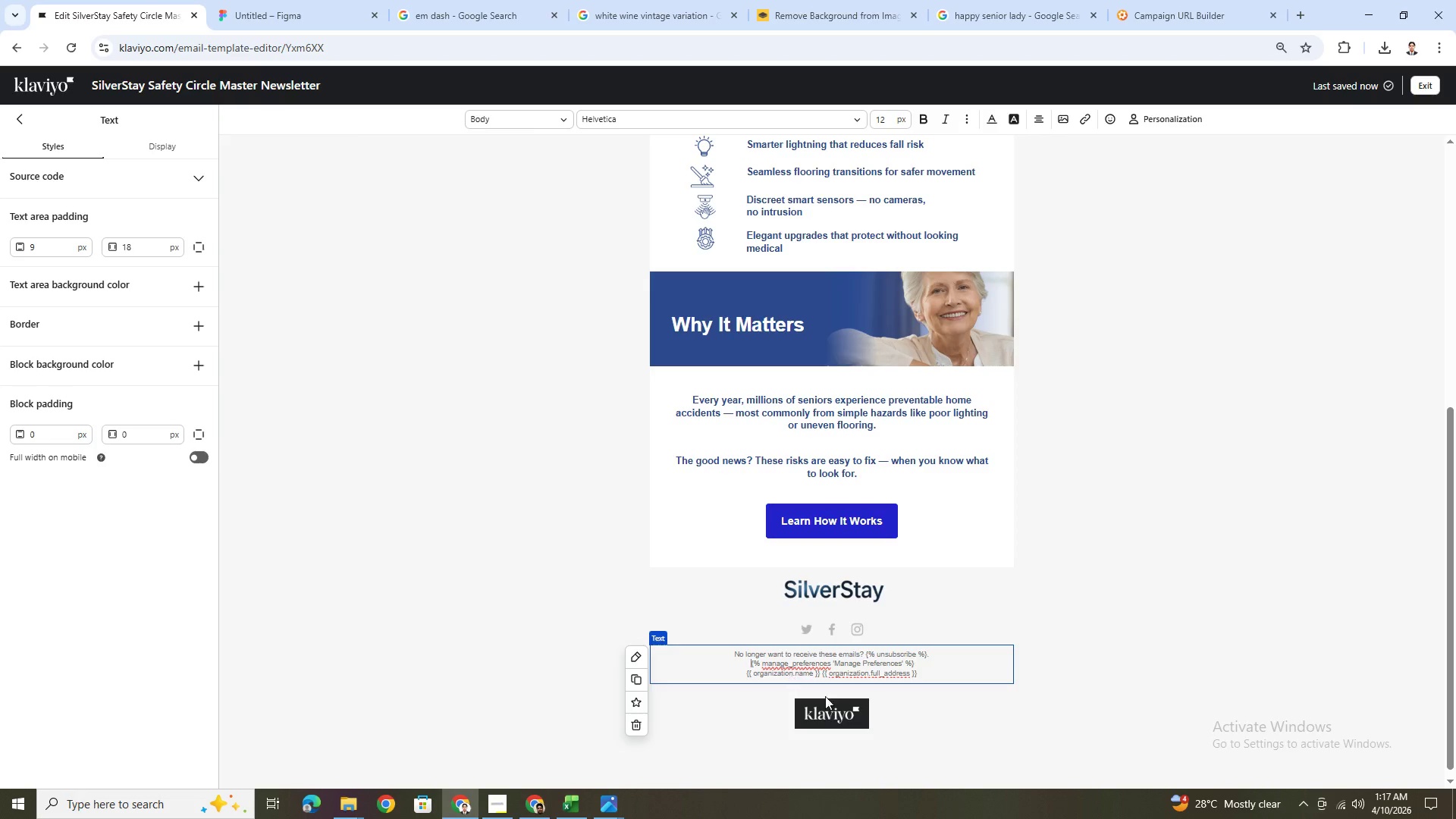 
key(Backspace)
 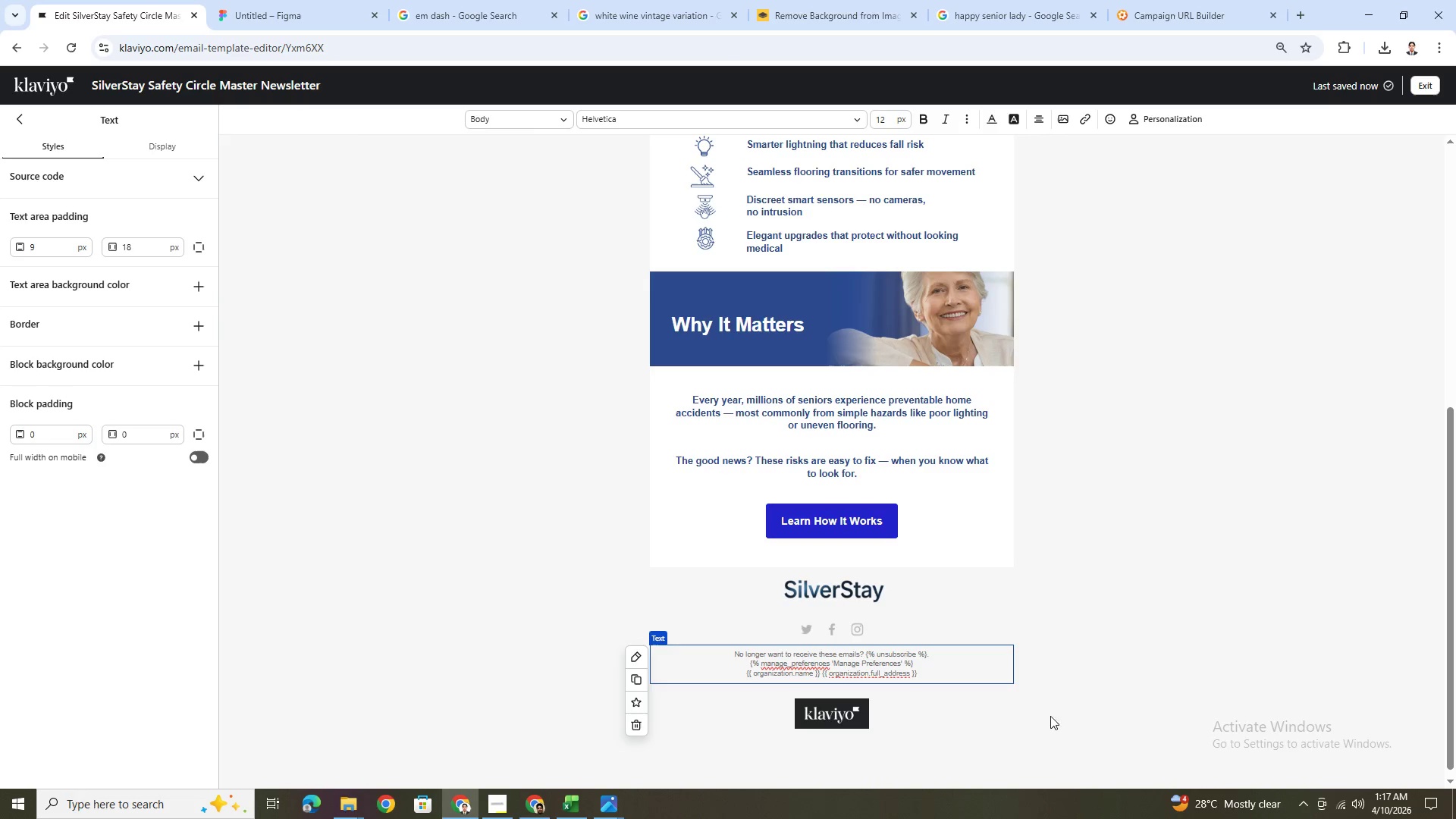 
left_click([1084, 700])
 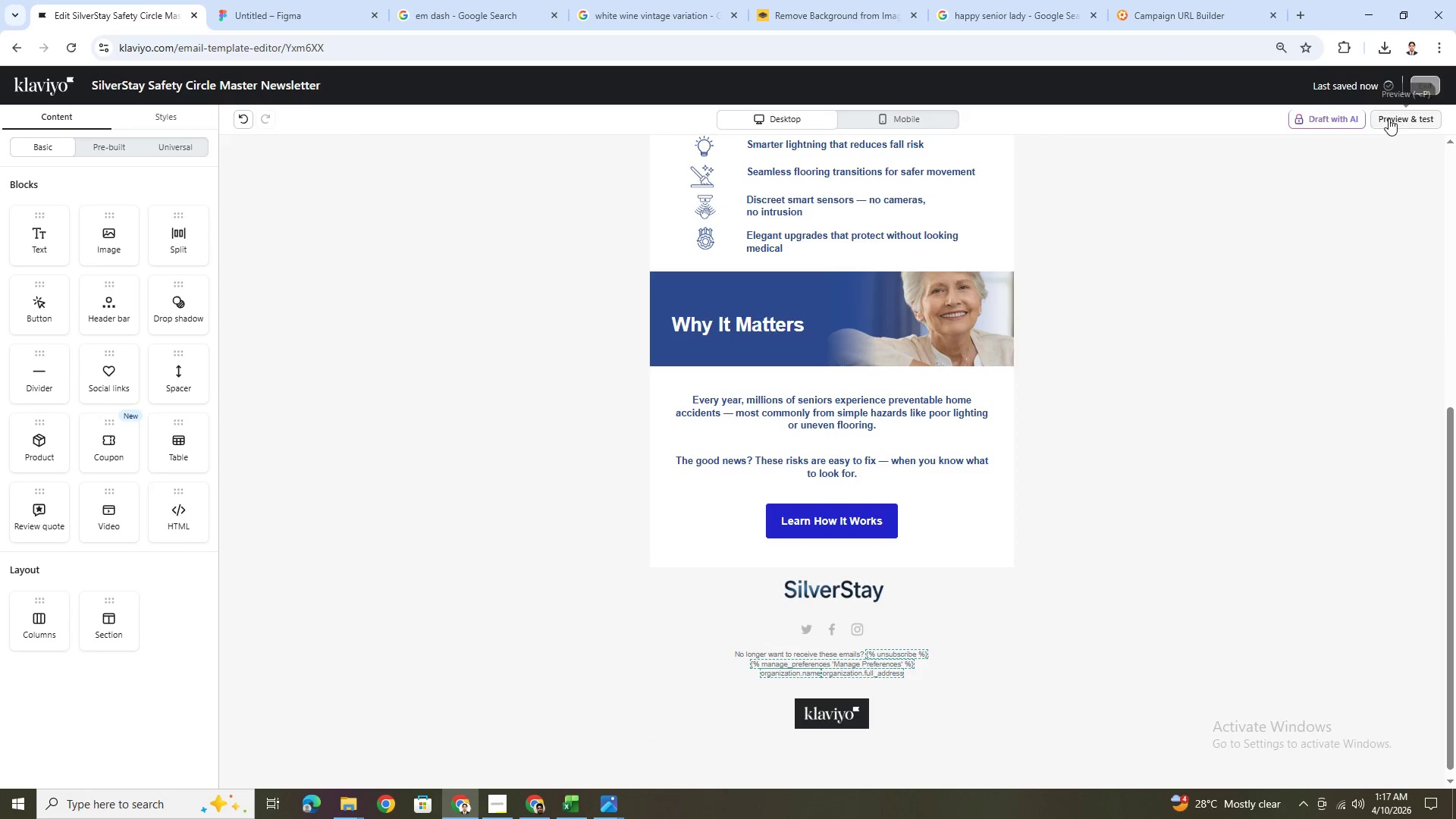 
left_click([1389, 118])
 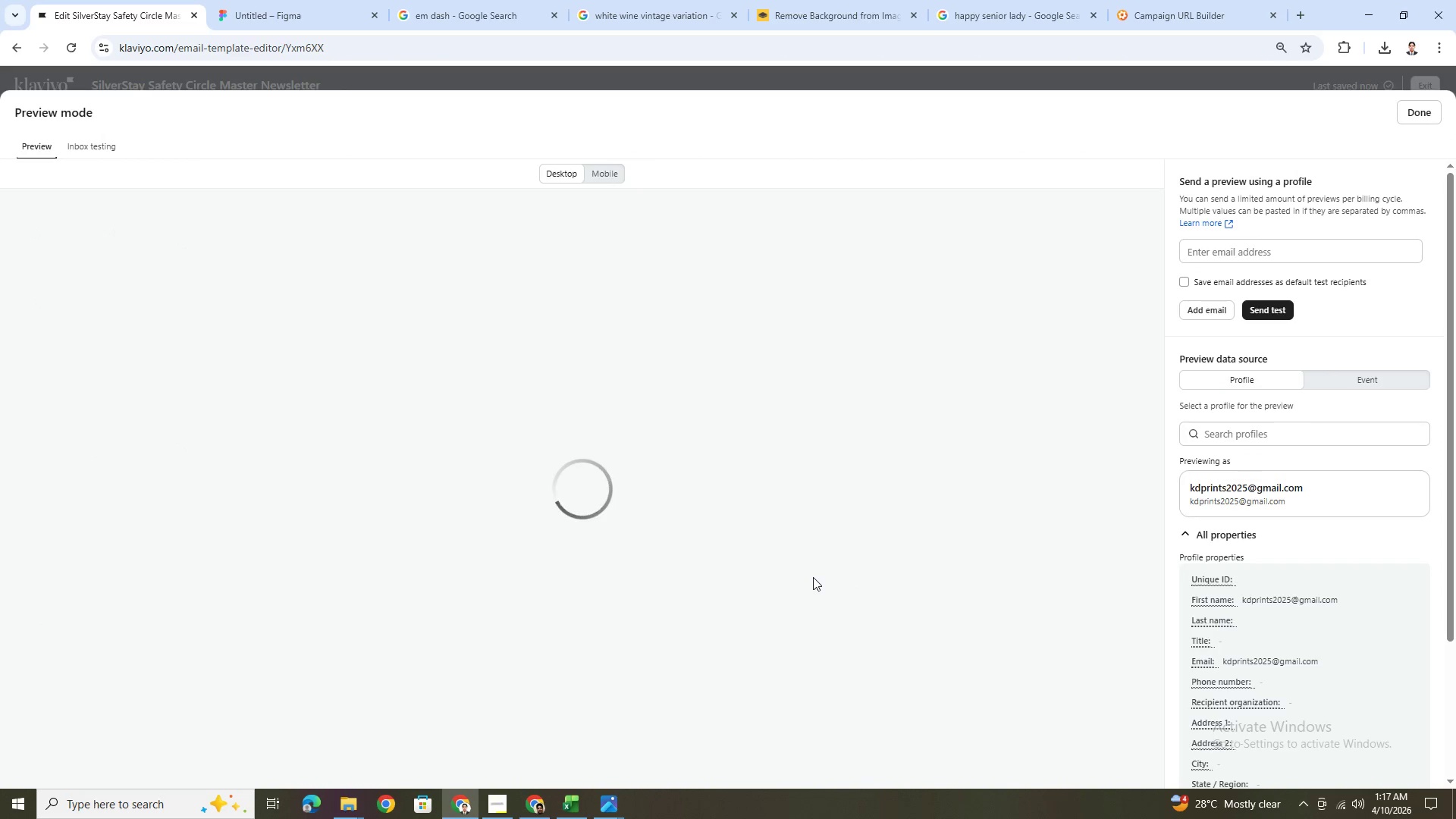 
scroll: coordinate [813, 577], scroll_direction: down, amount: 7.0
 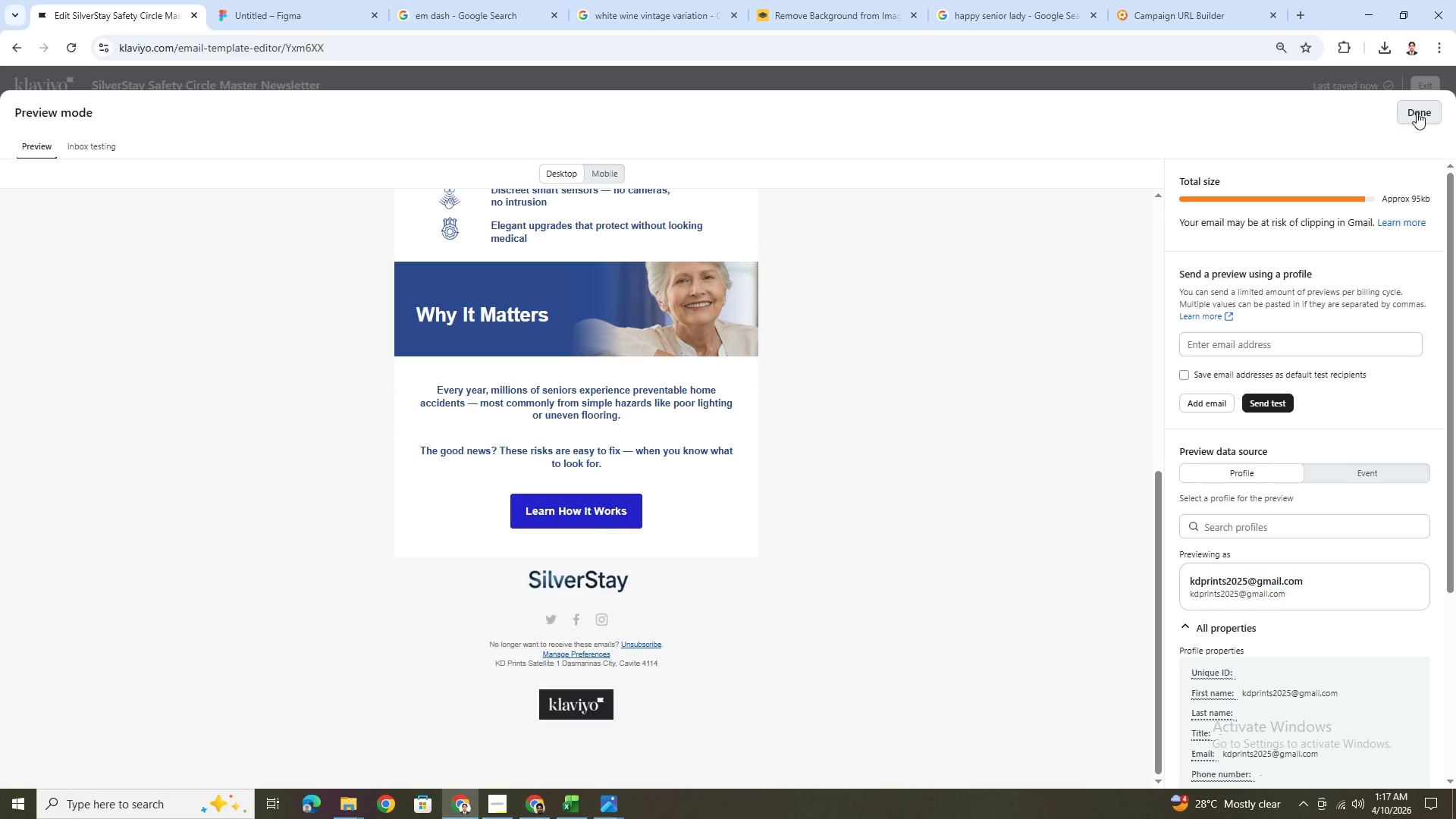 
wait(17.59)
 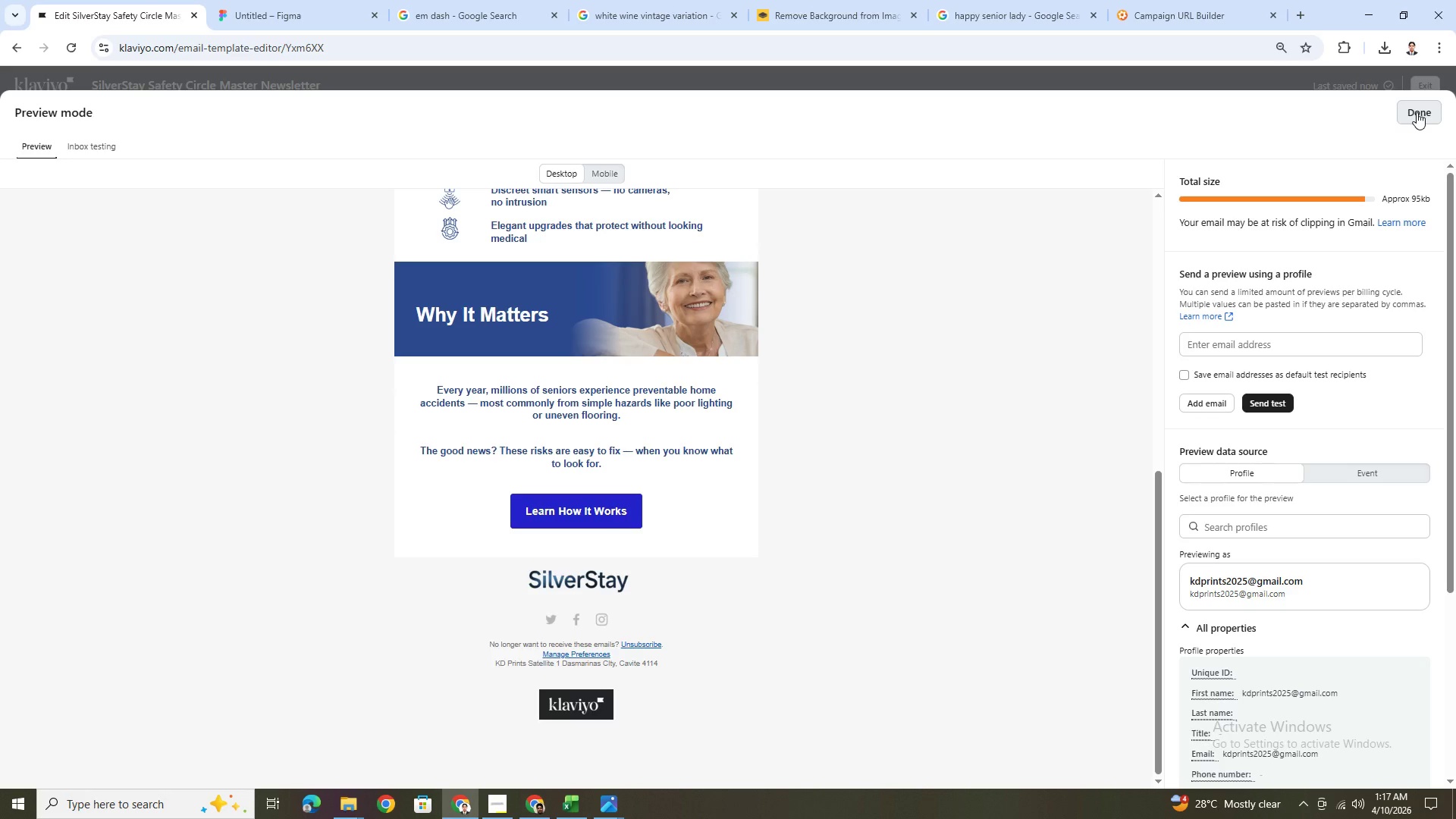 
left_click([1417, 112])
 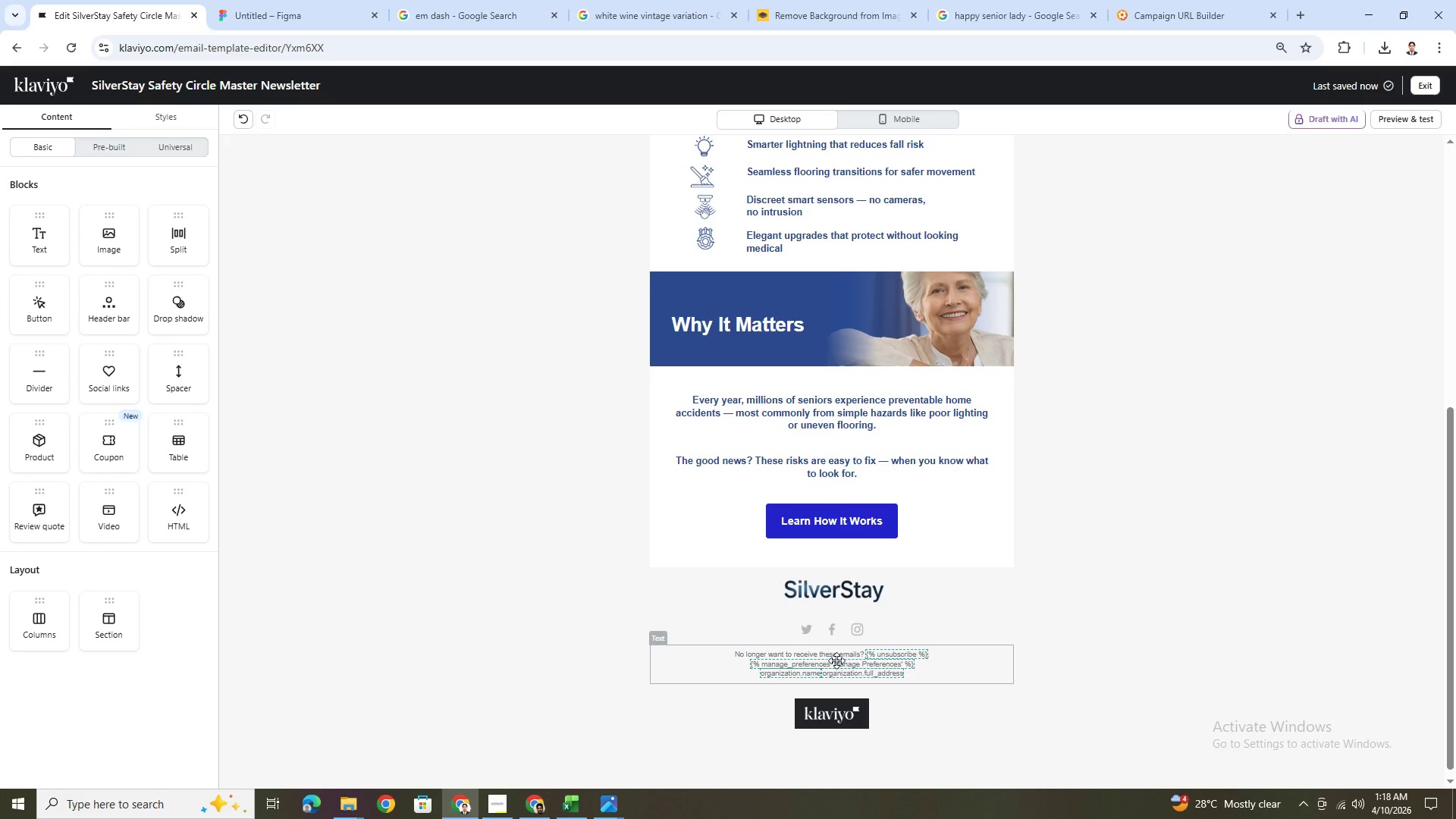 
double_click([836, 661])
 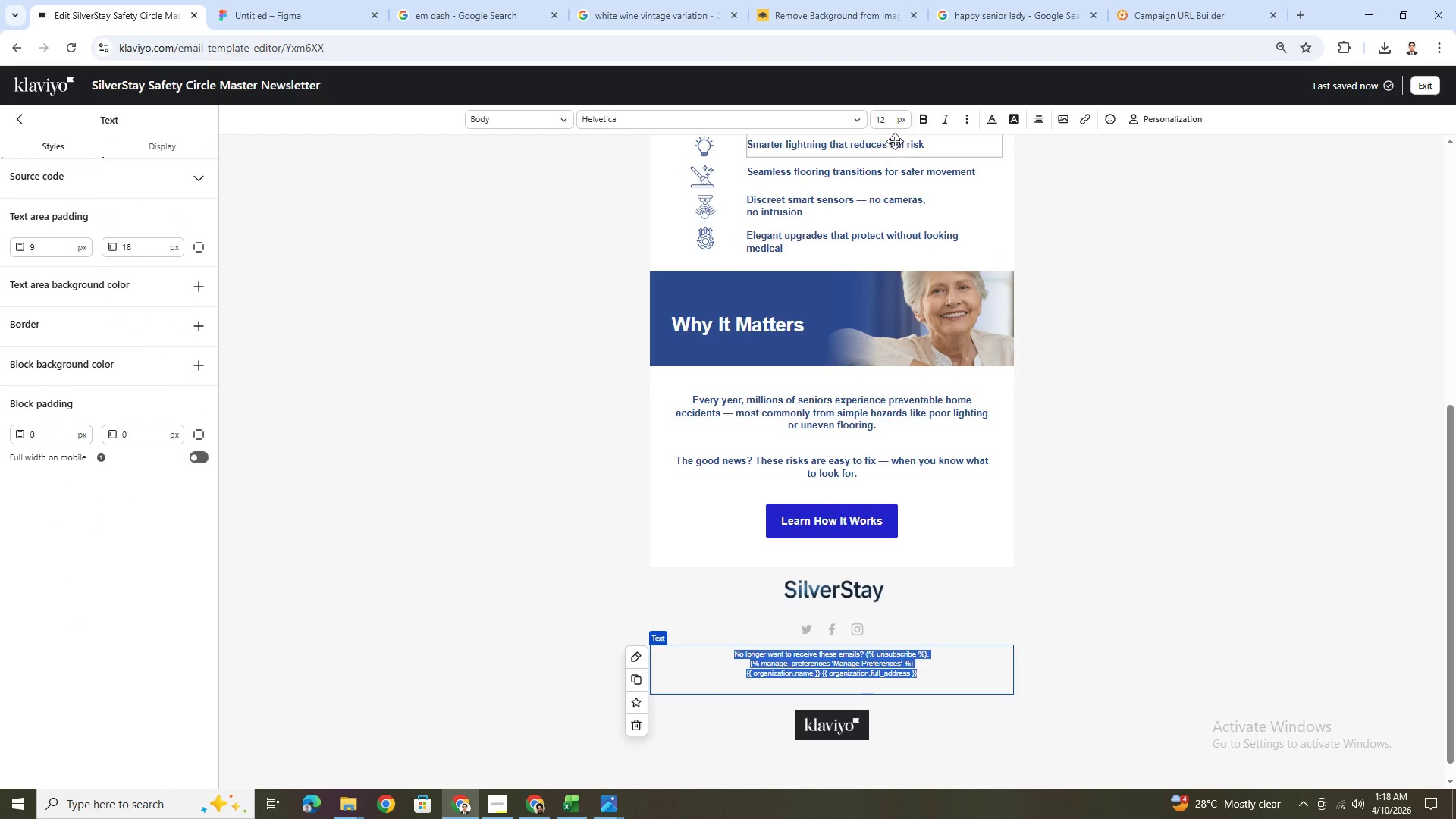 
double_click([886, 124])
 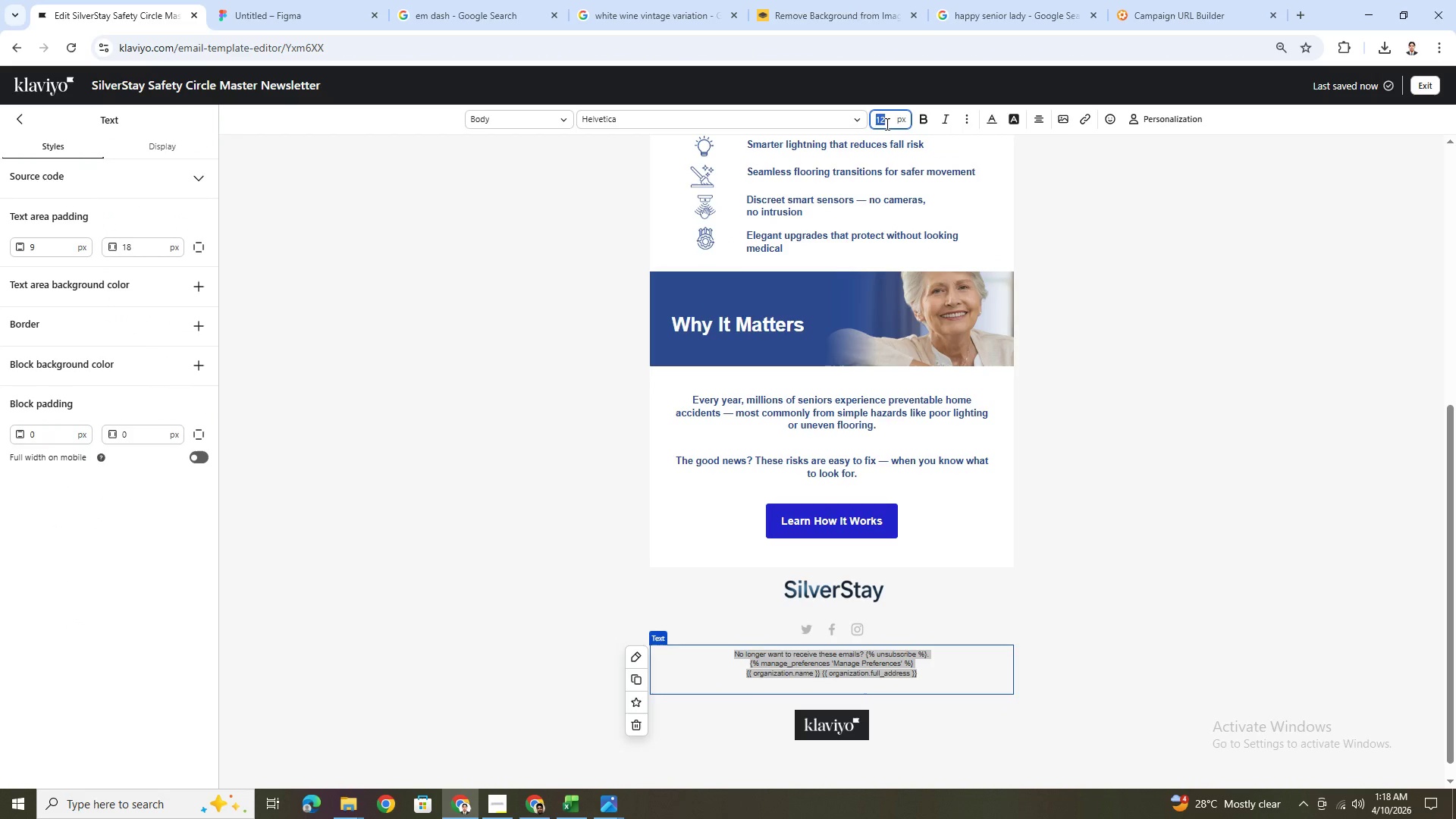 
key(Numpad1)
 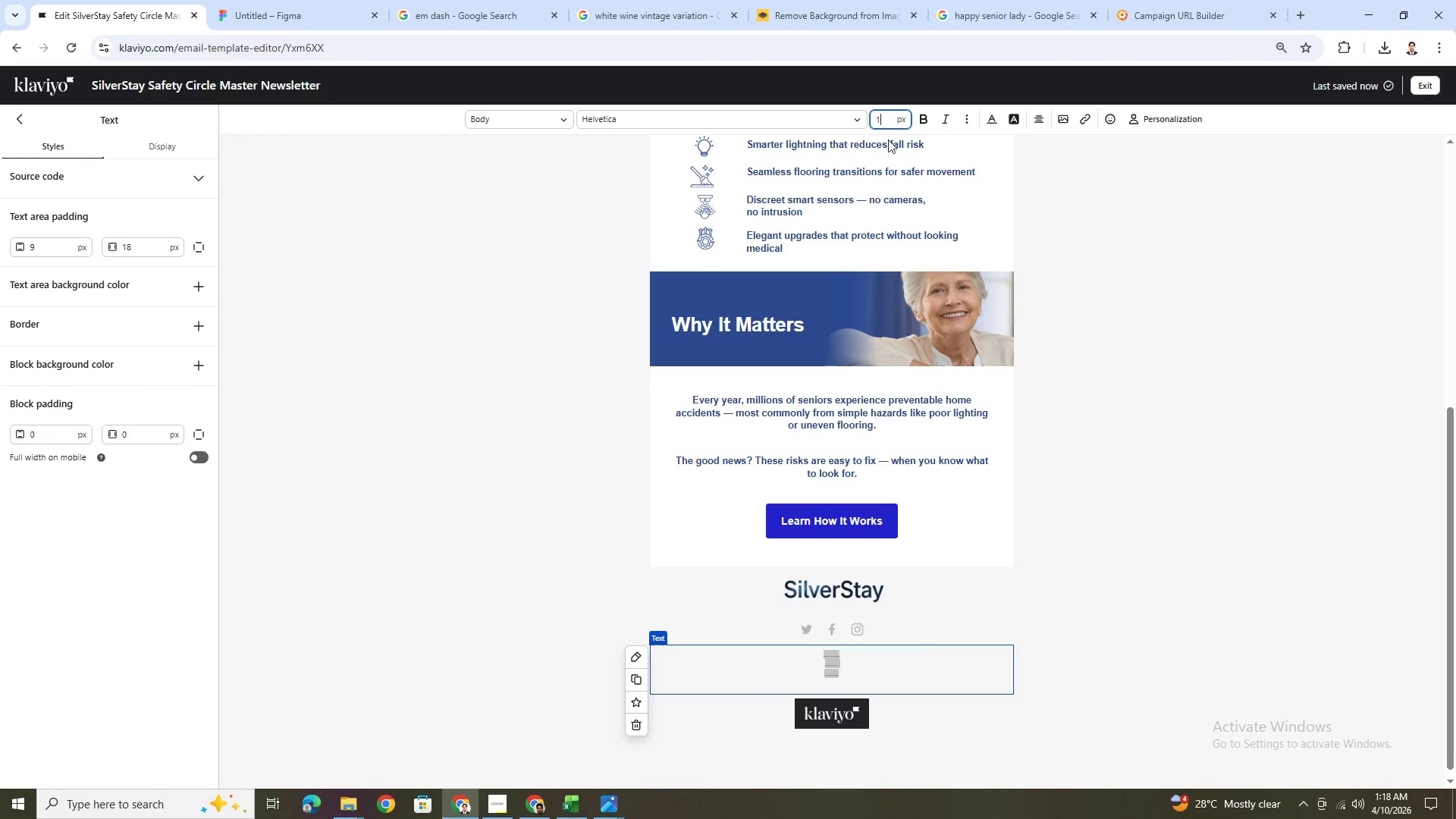 
key(Numpad4)
 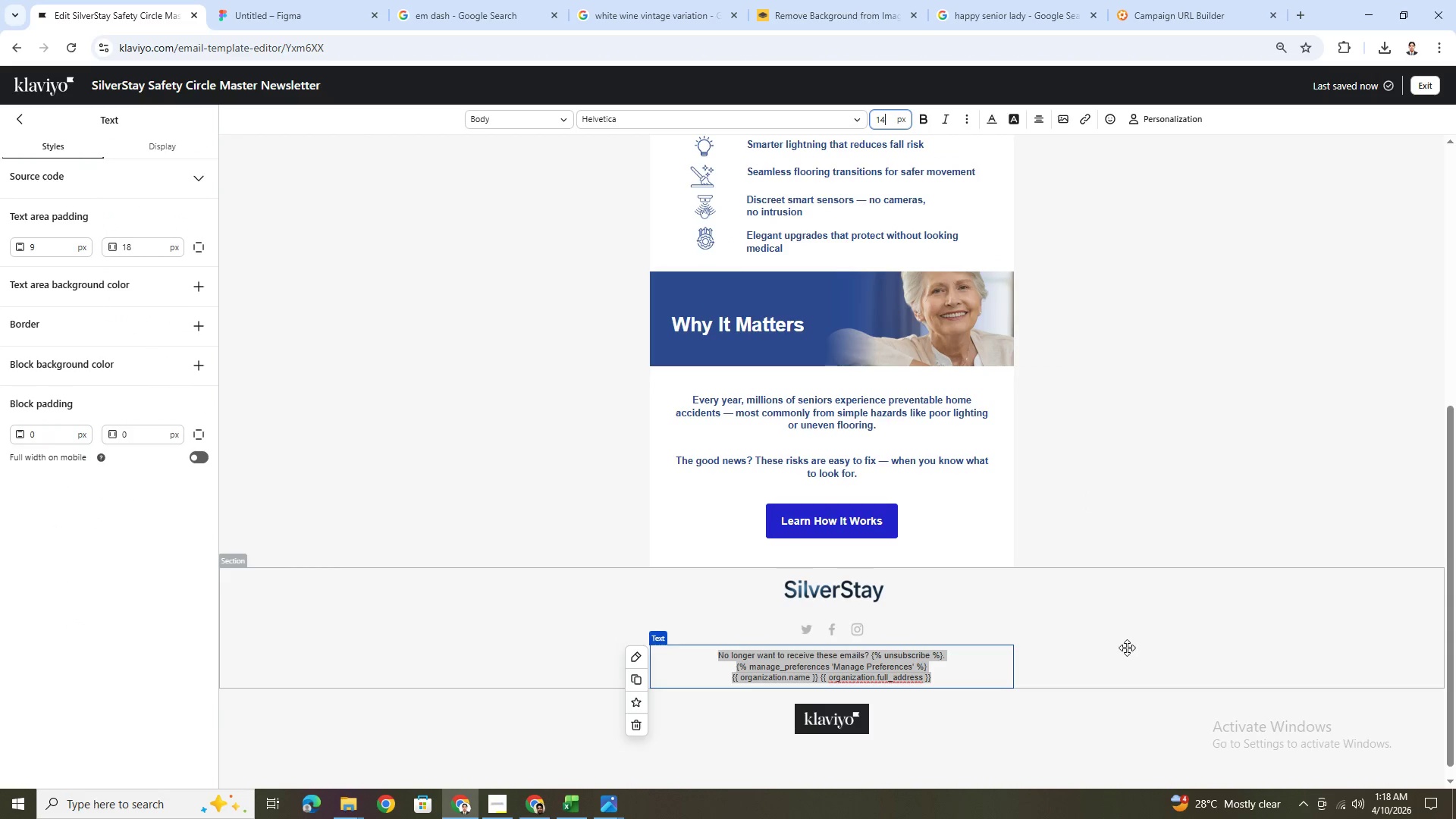 
left_click([1131, 644])
 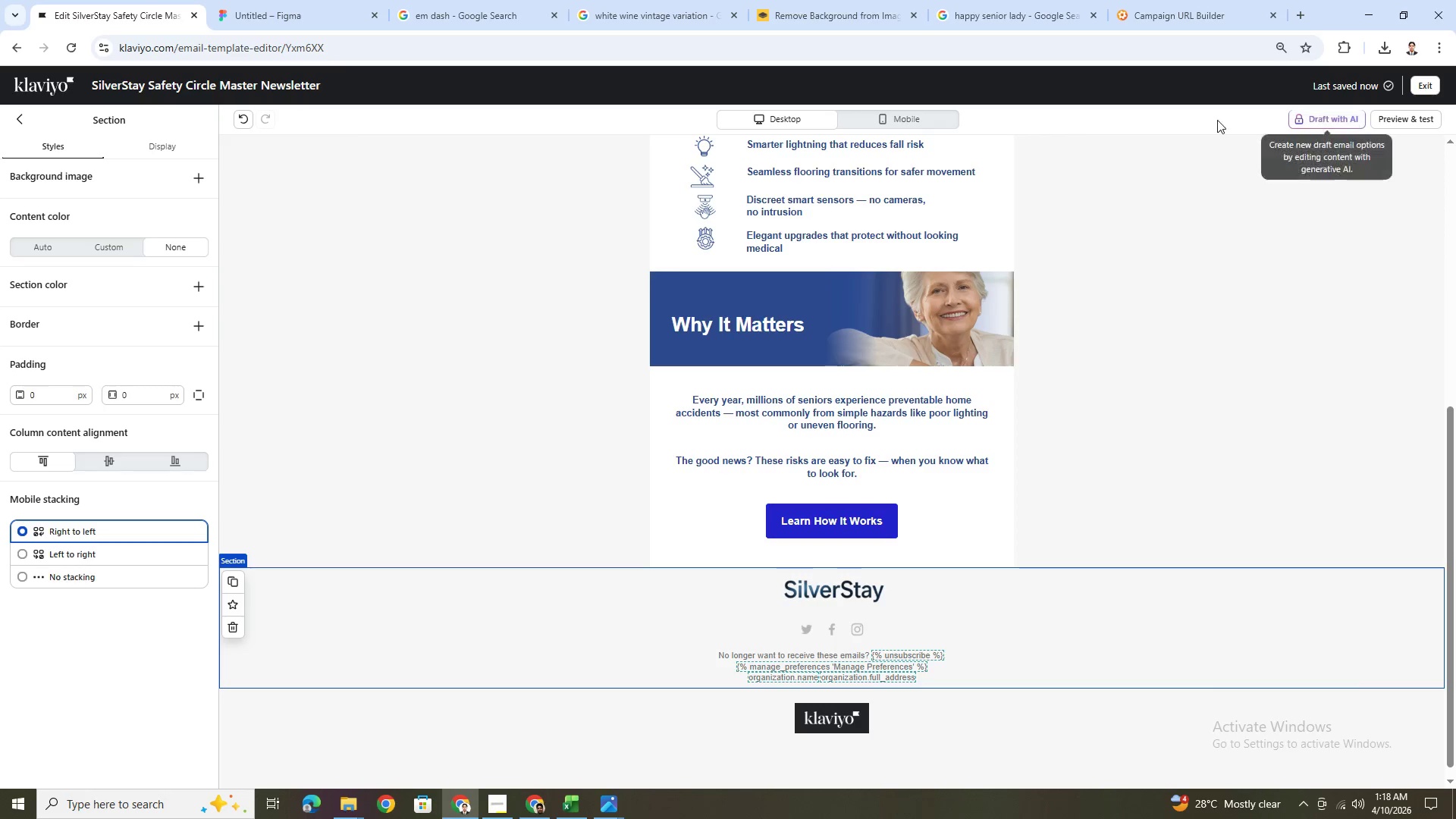 
left_click([933, 661])
 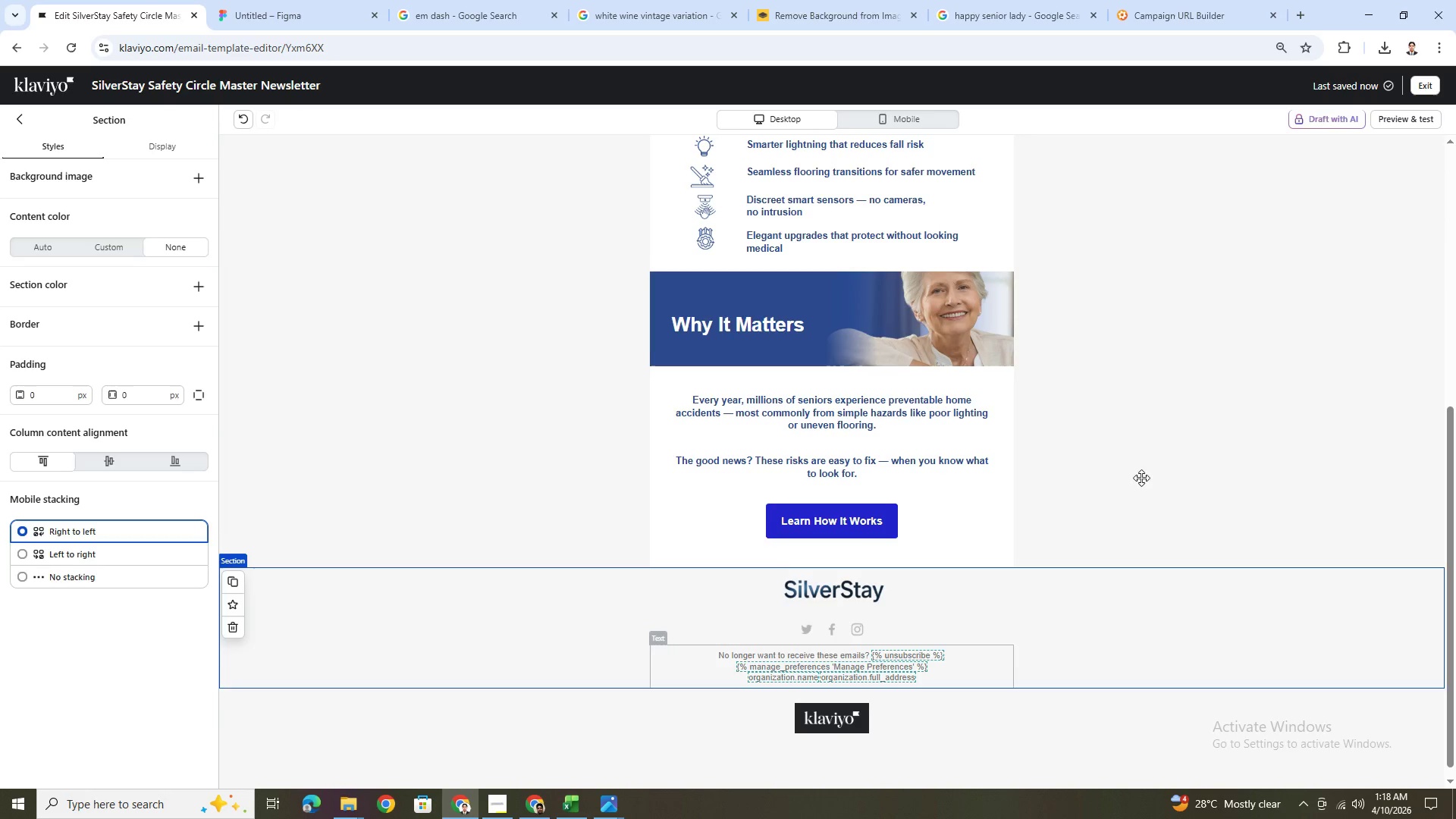 
scroll: coordinate [1208, 259], scroll_direction: up, amount: 11.0
 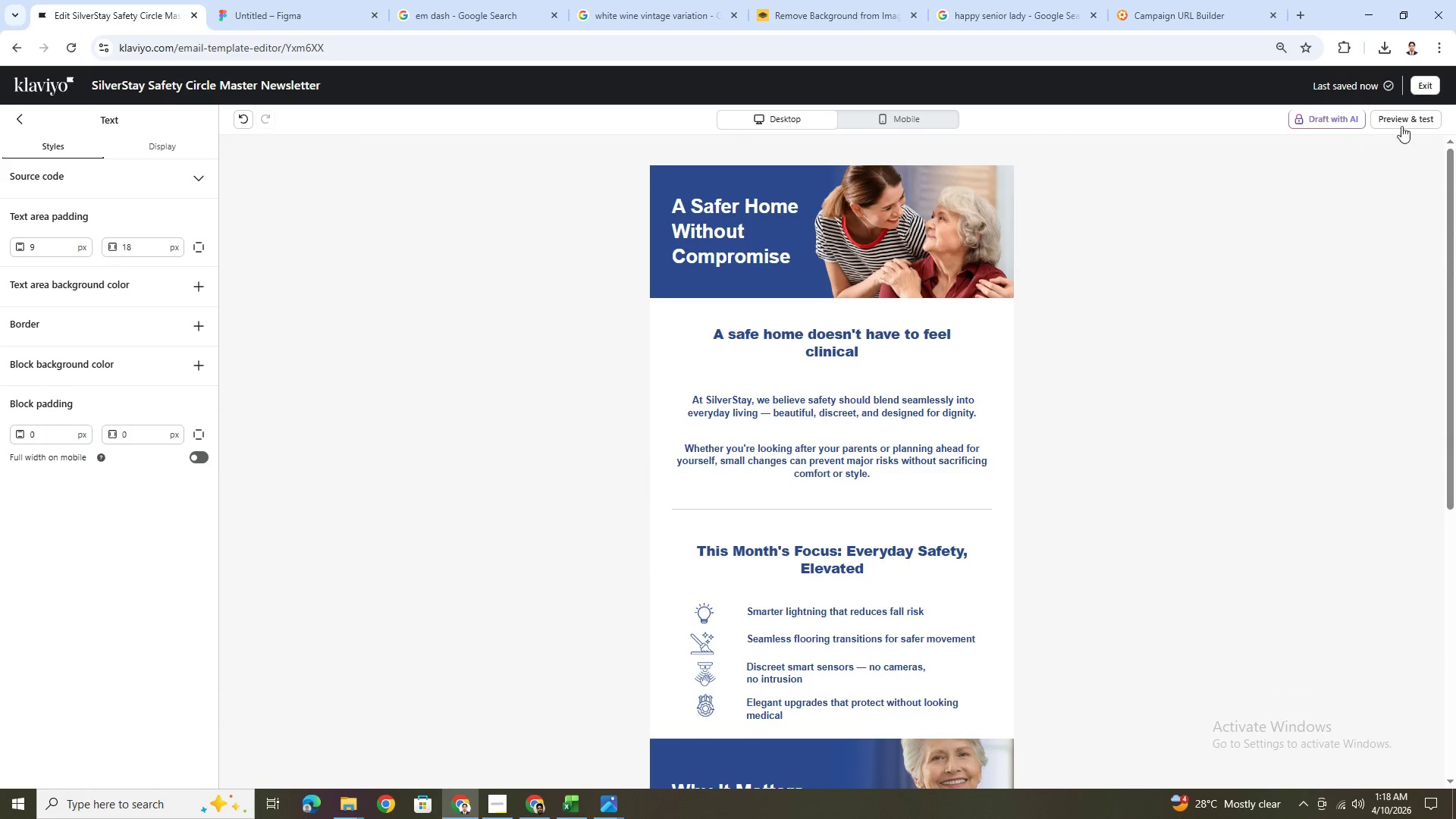 
left_click([1407, 122])
 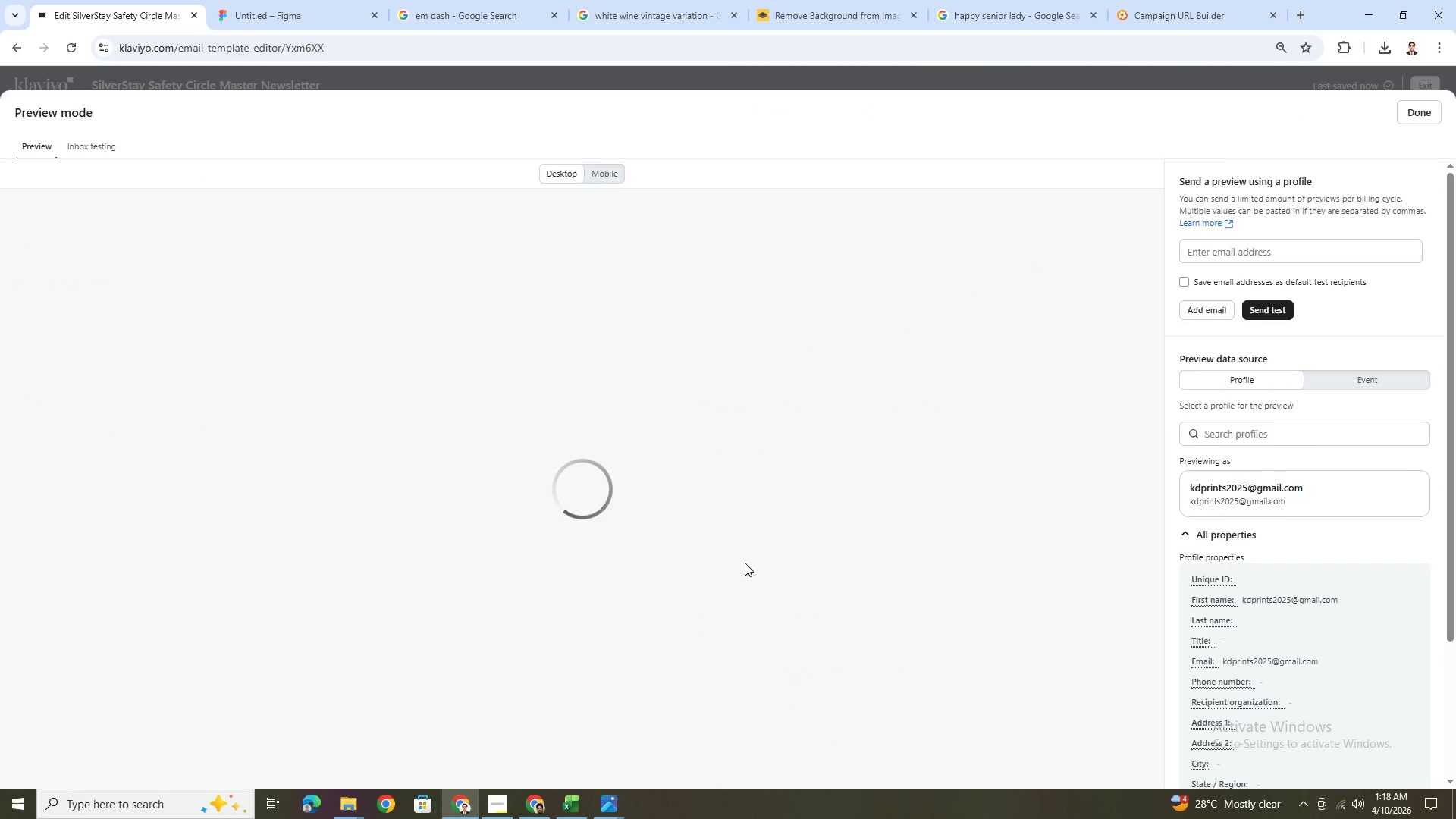 
scroll: coordinate [745, 563], scroll_direction: down, amount: 6.0
 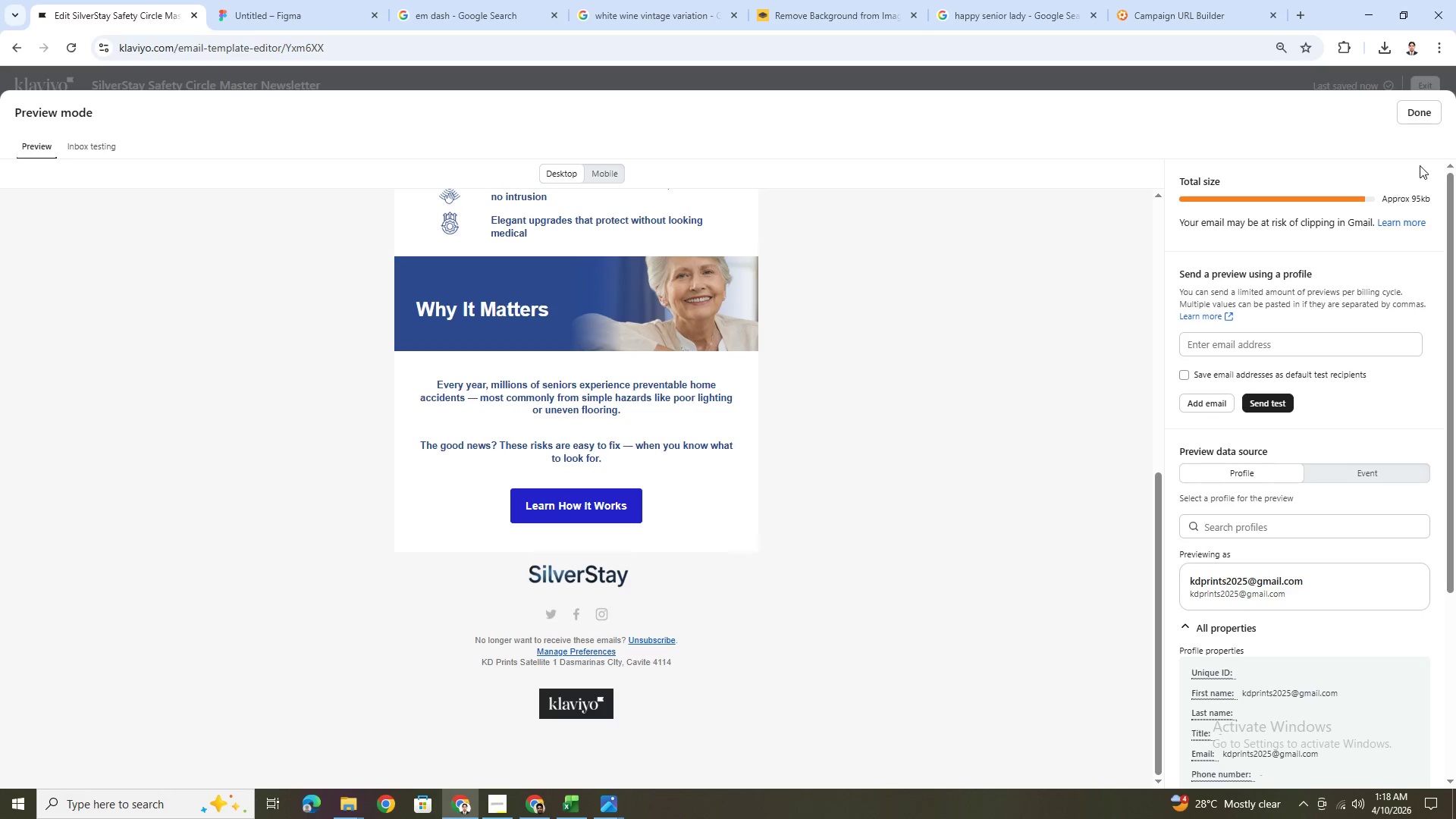 
wait(5.58)
 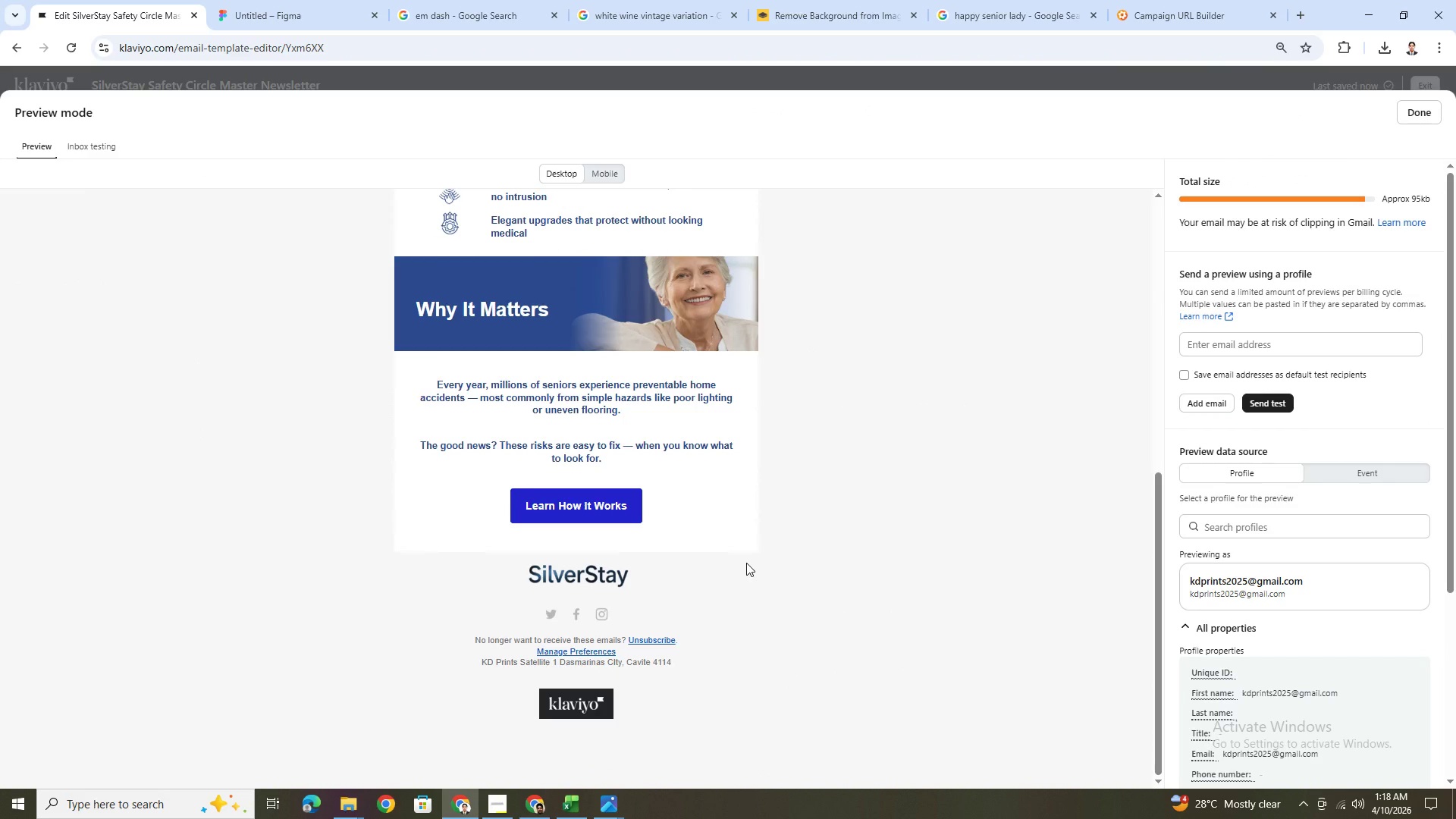 
left_click([1426, 121])
 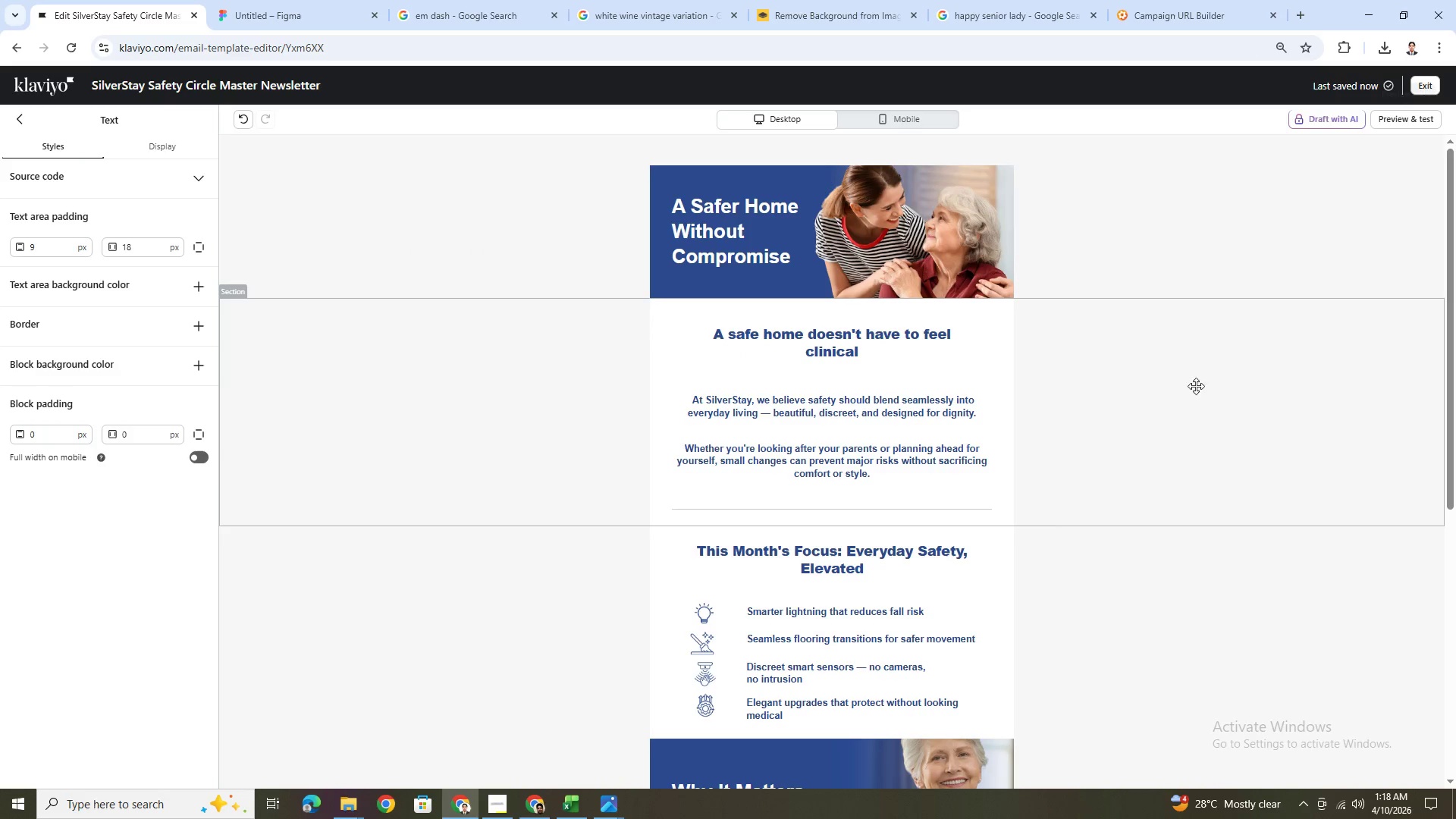 
scroll: coordinate [1067, 535], scroll_direction: down, amount: 10.0
 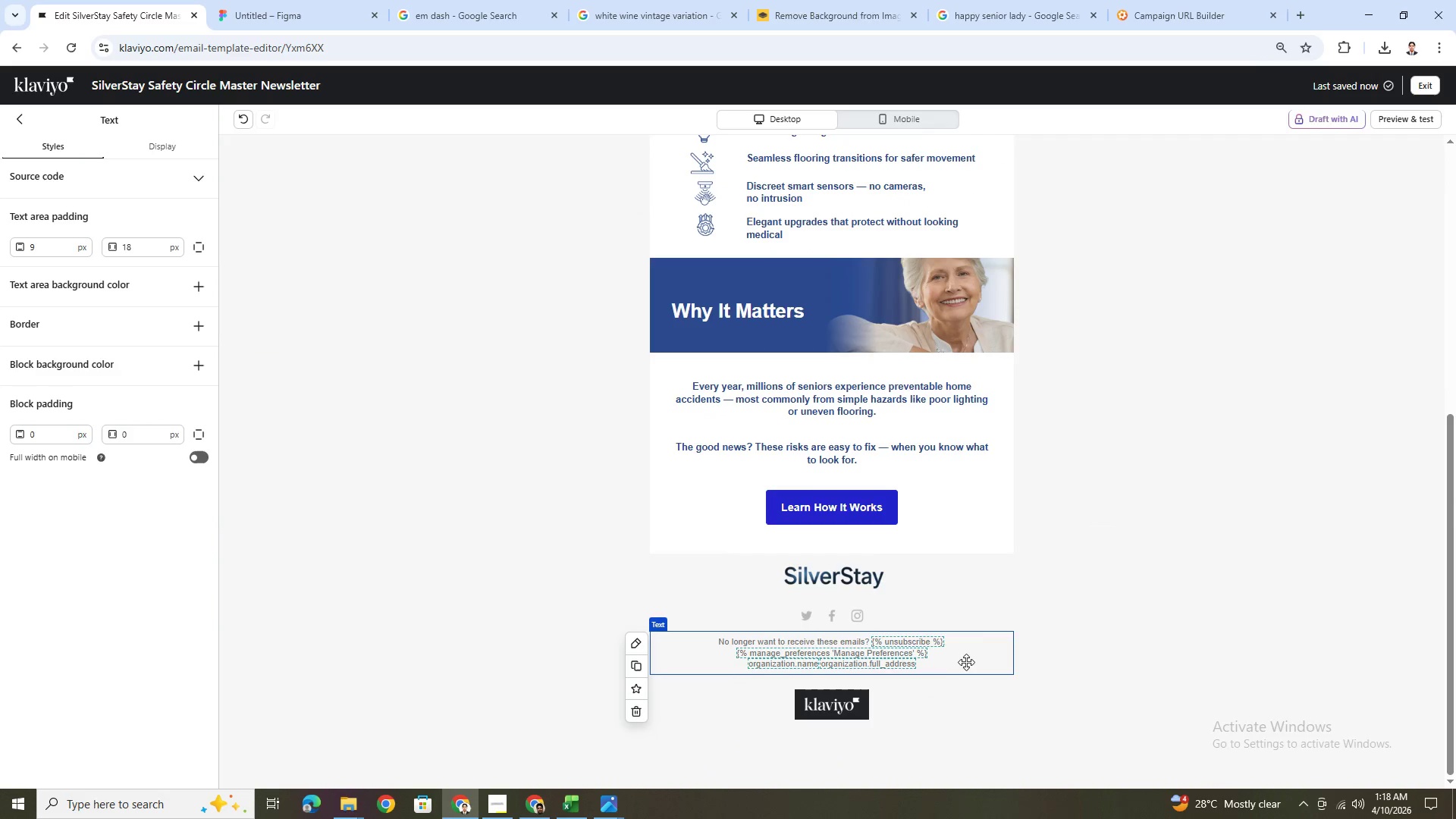 
double_click([964, 660])
 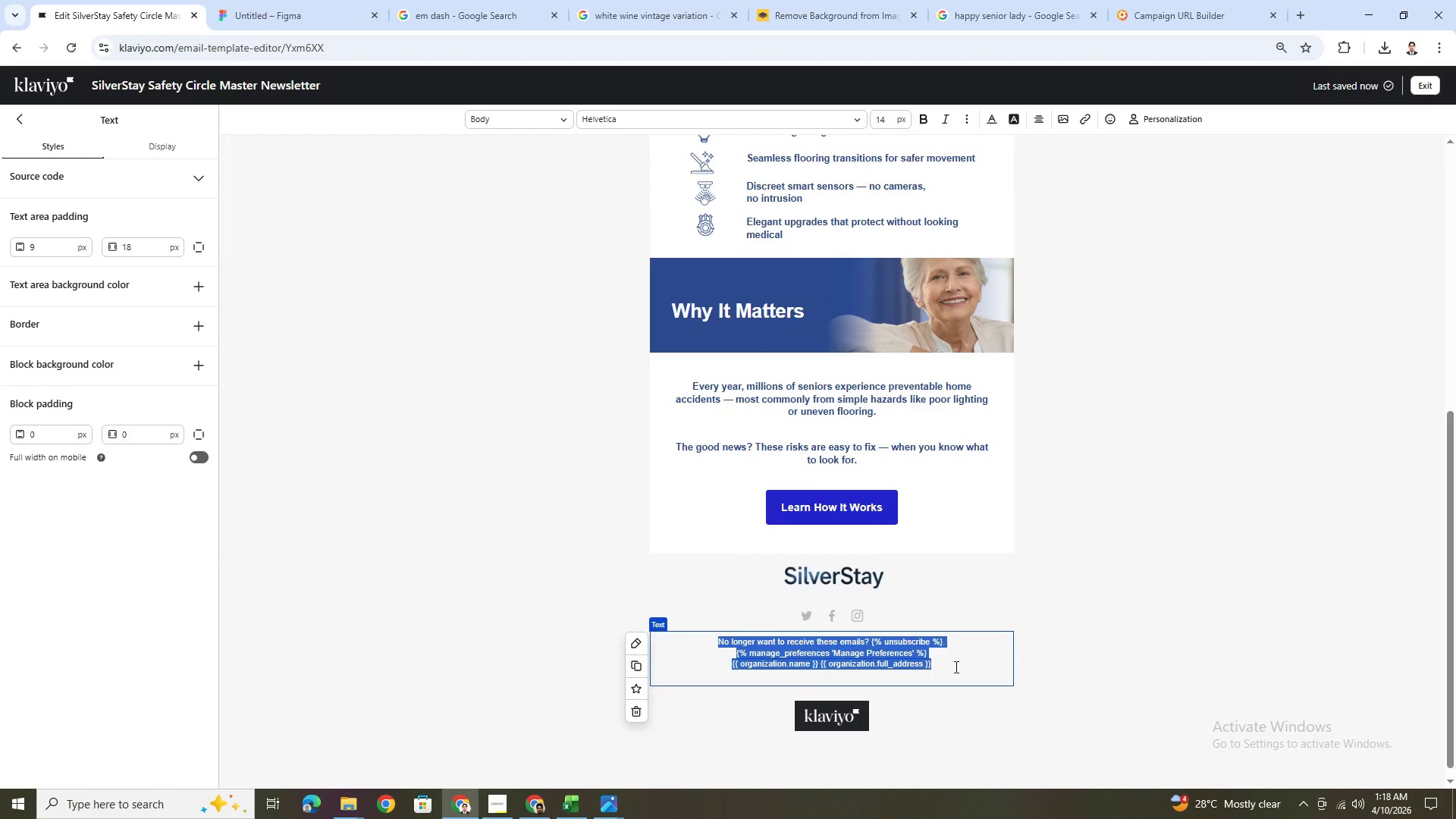 
left_click([955, 667])
 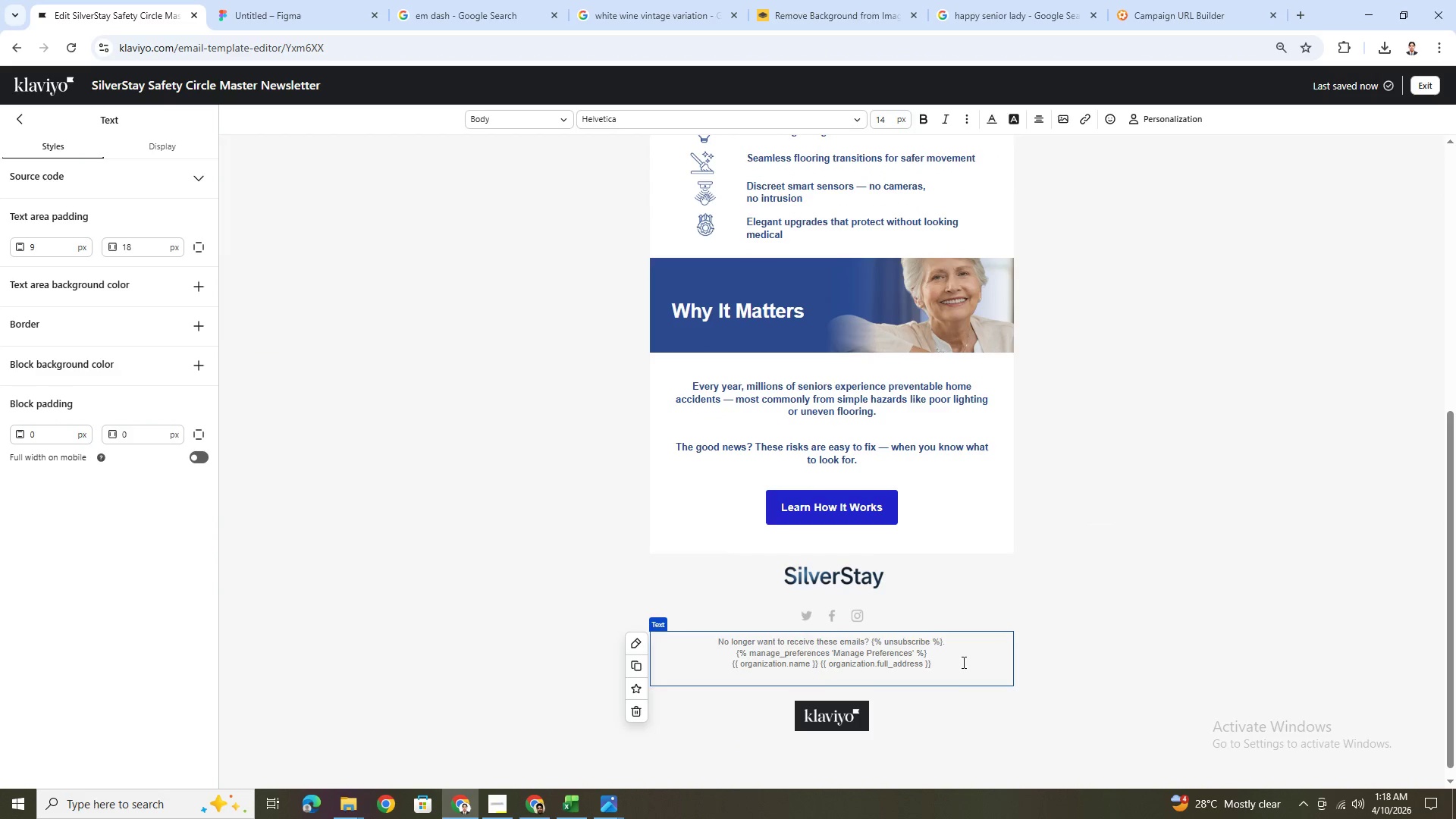 
left_click_drag(start_coordinate=[962, 661], to_coordinate=[724, 667])
 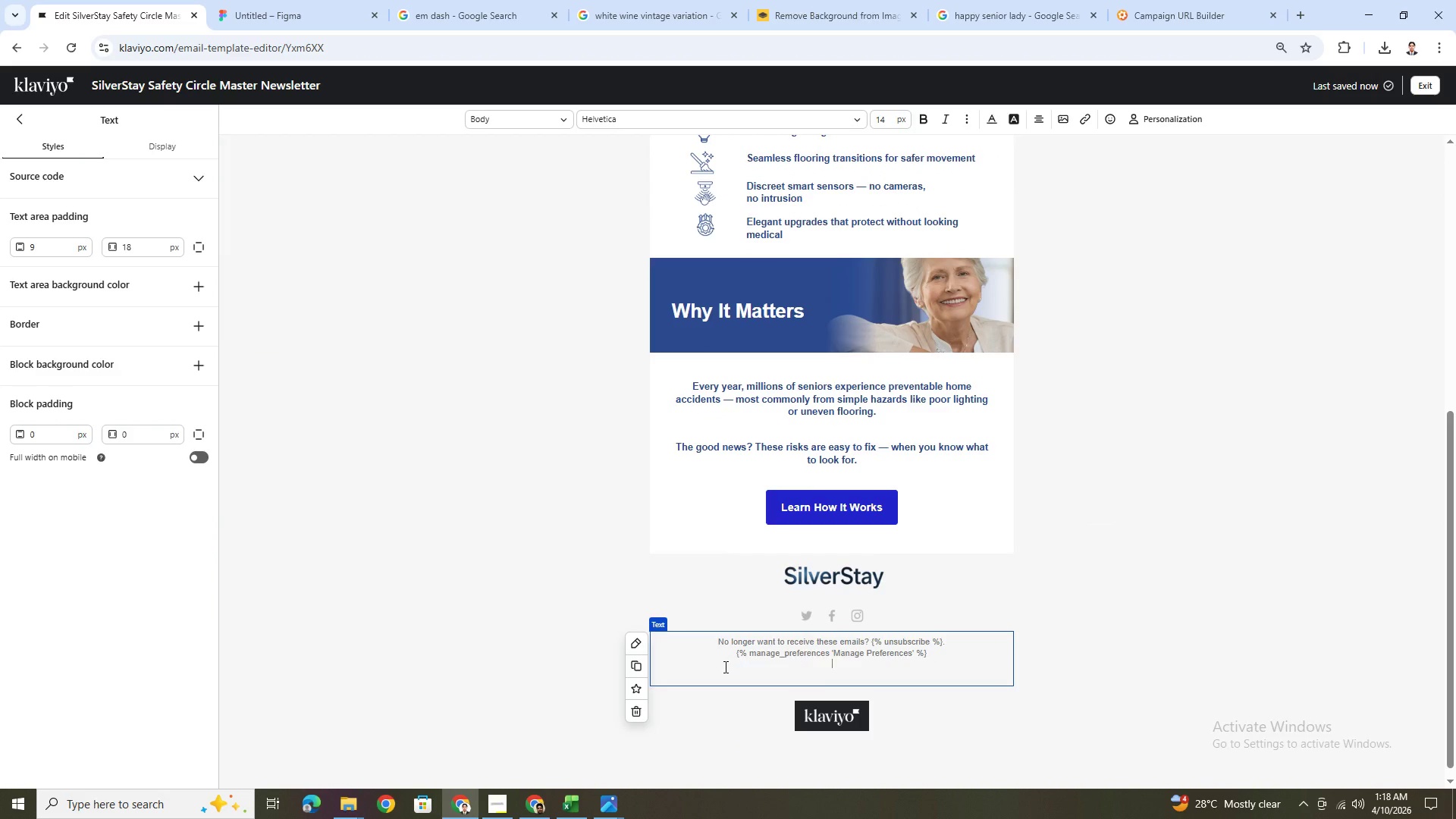 
key(Backspace)
 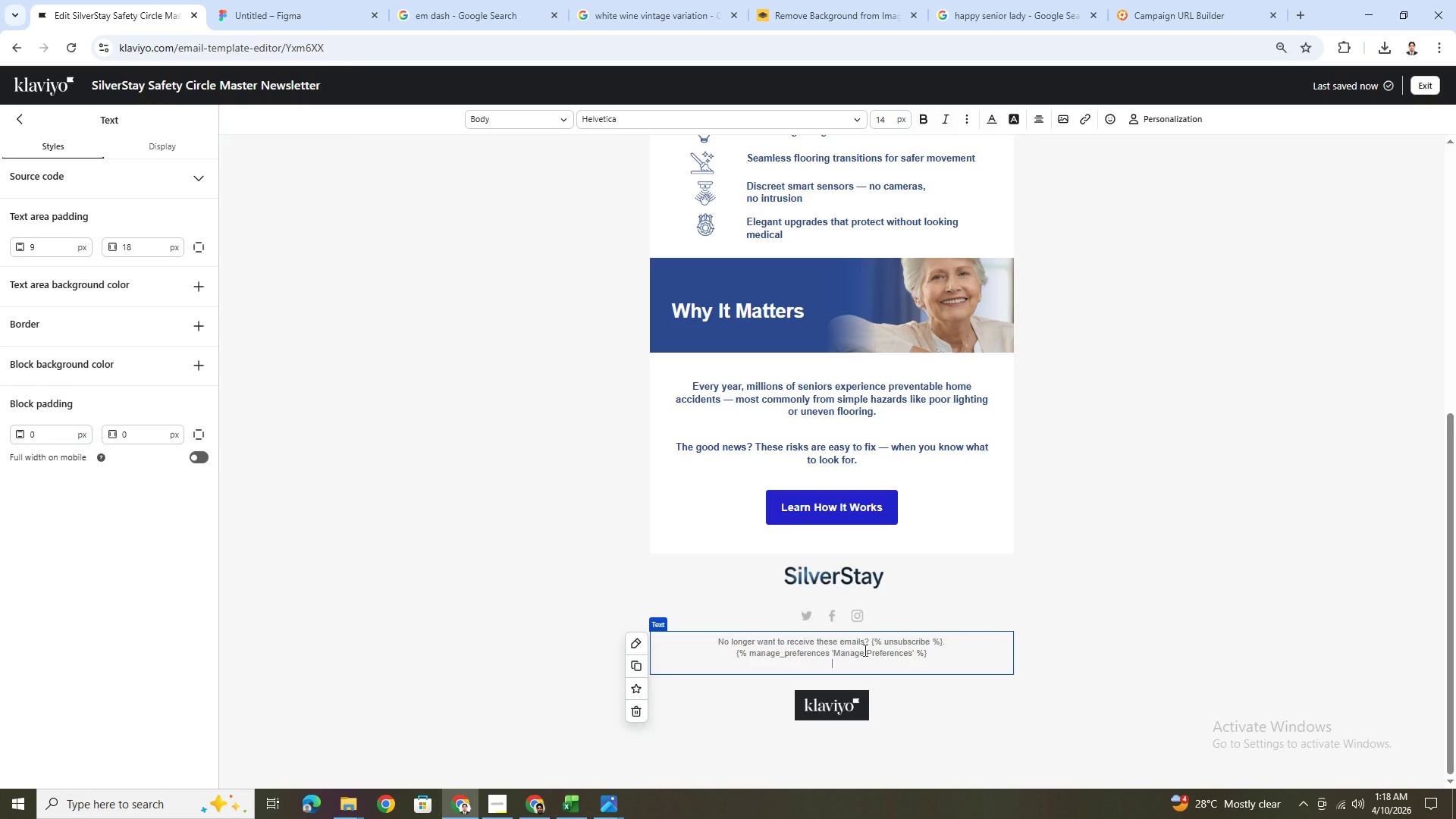 
left_click([731, 655])
 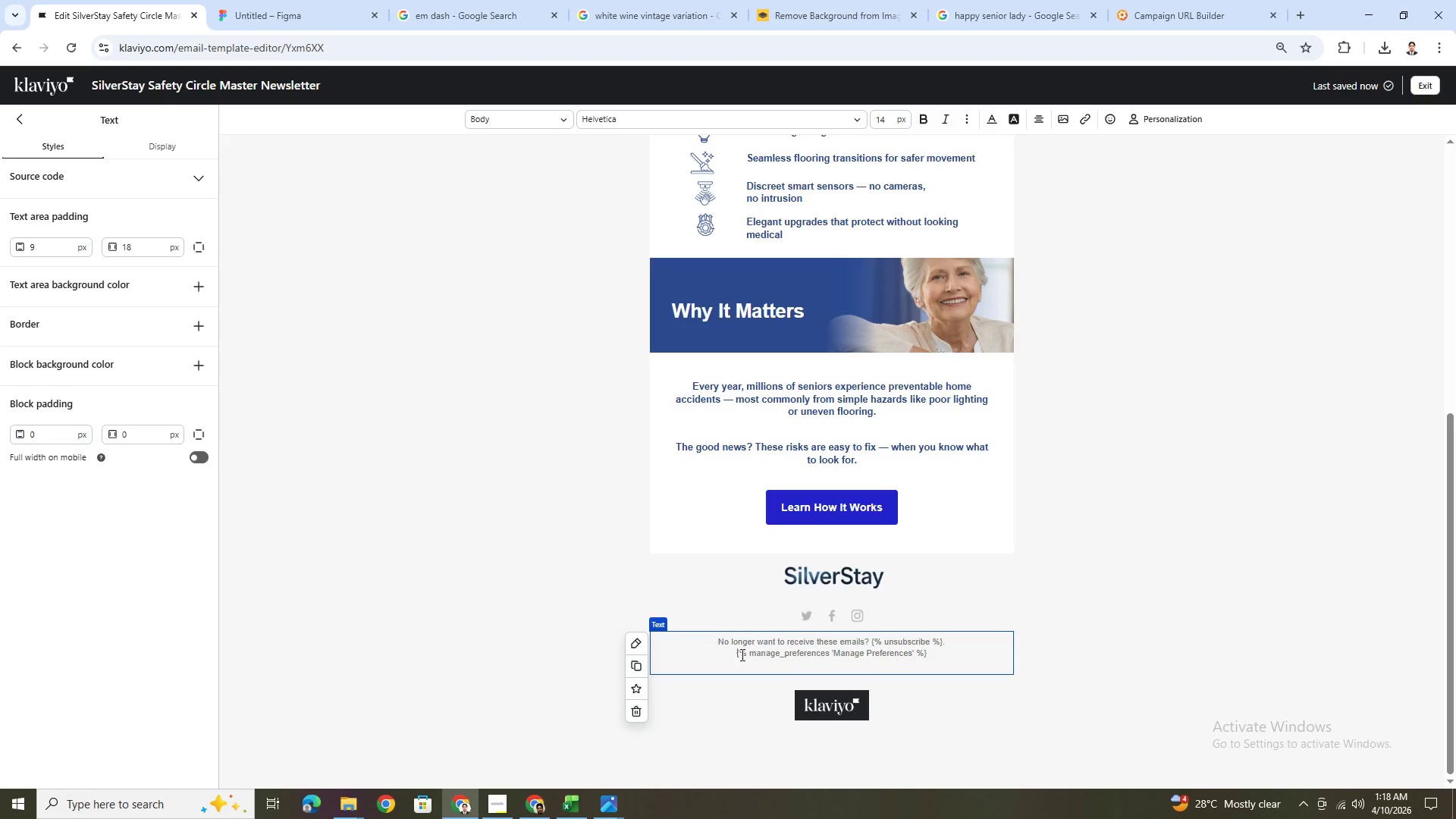 
key(Backspace)
 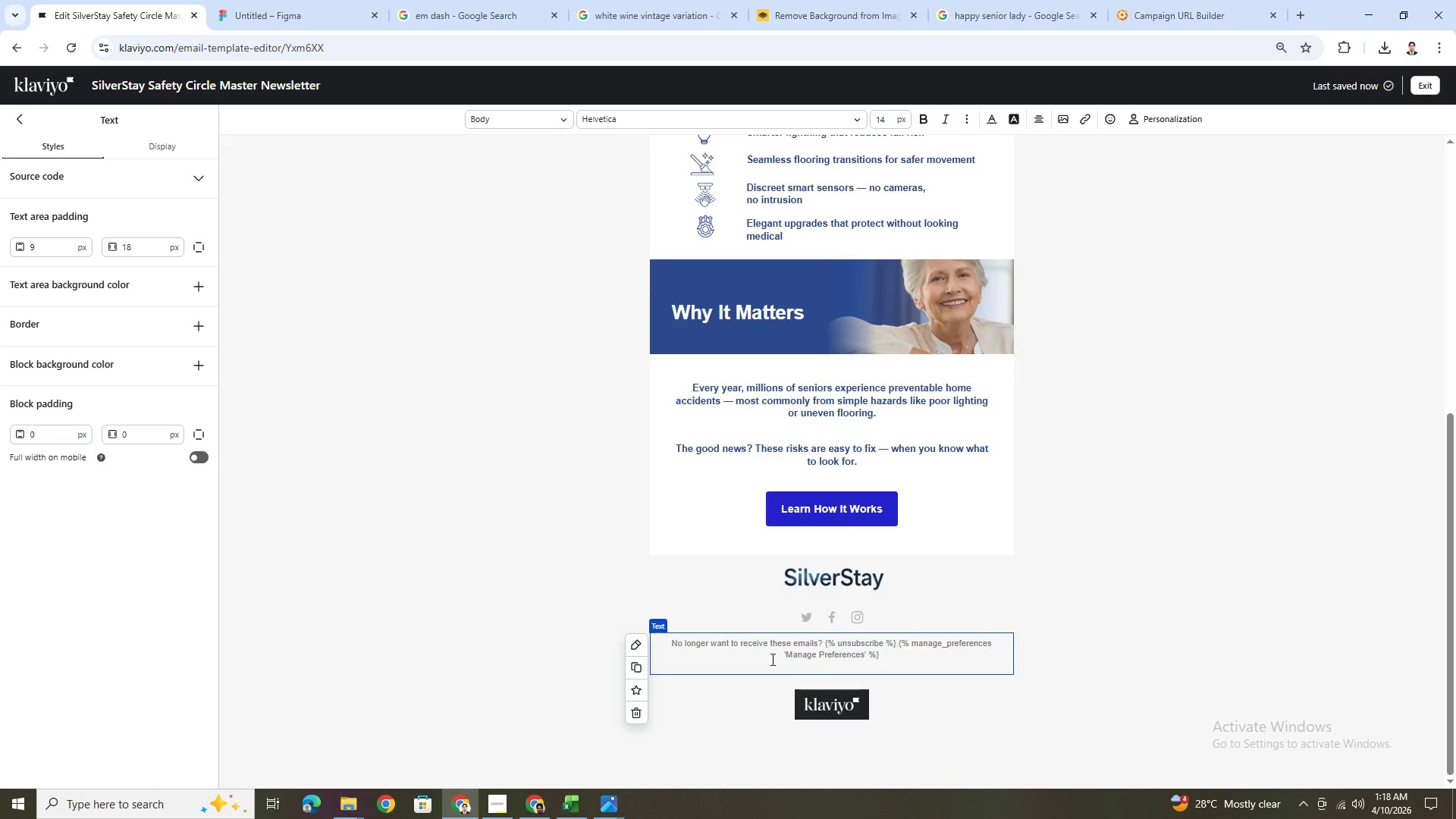 
key(Alt+AltRight)
 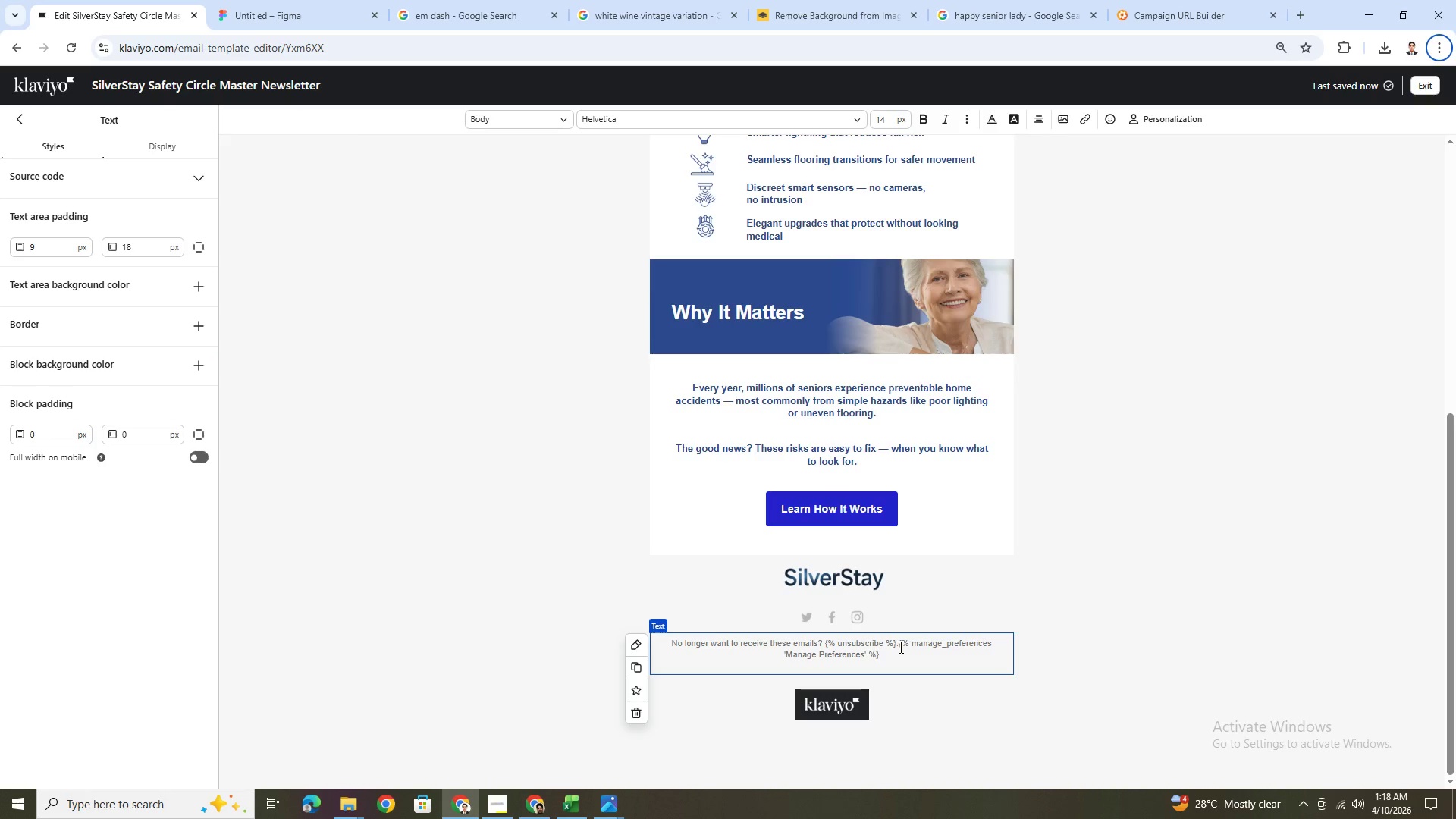 
left_click([897, 646])
 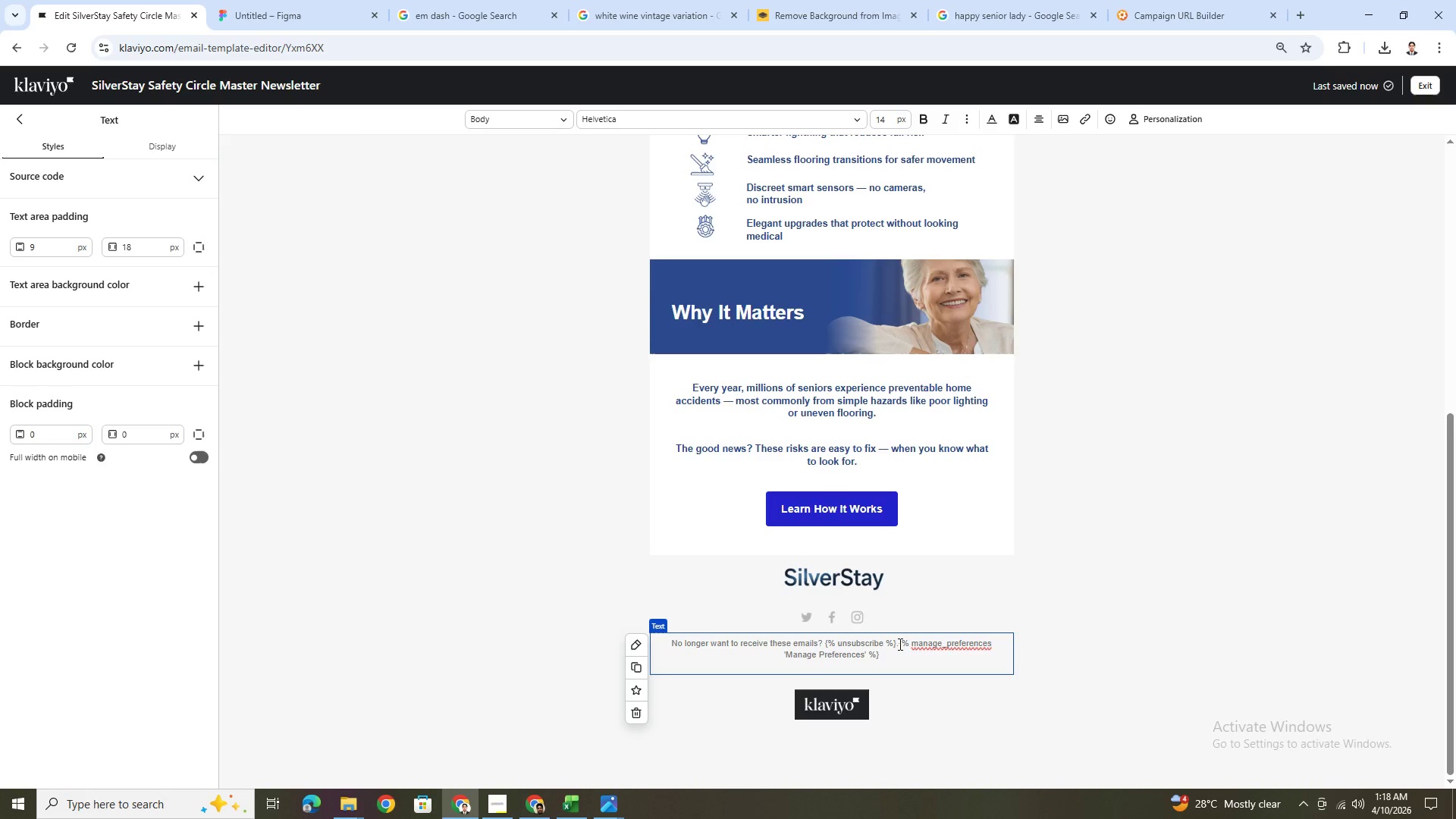 
left_click([899, 644])
 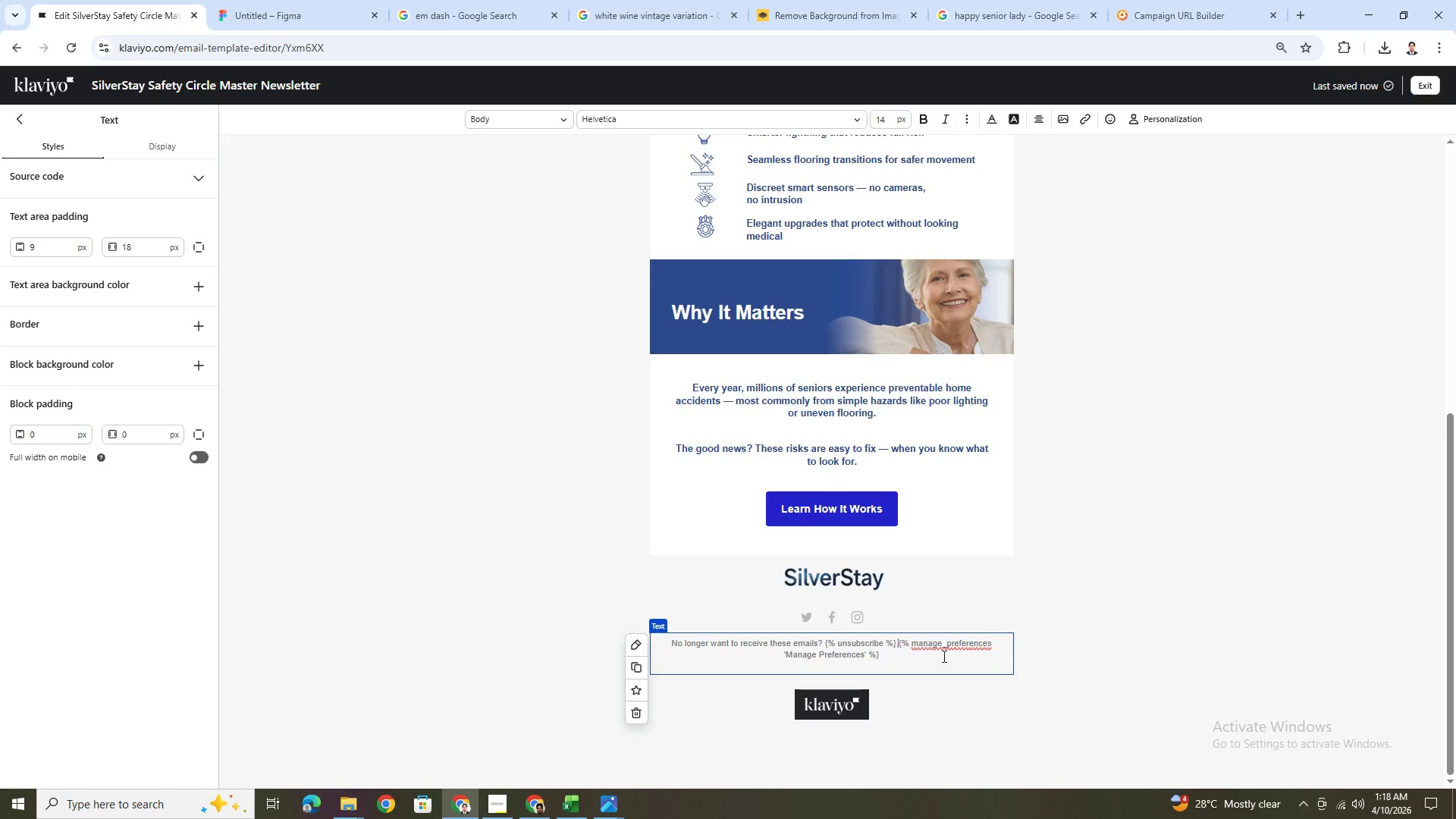 
key(Space)
 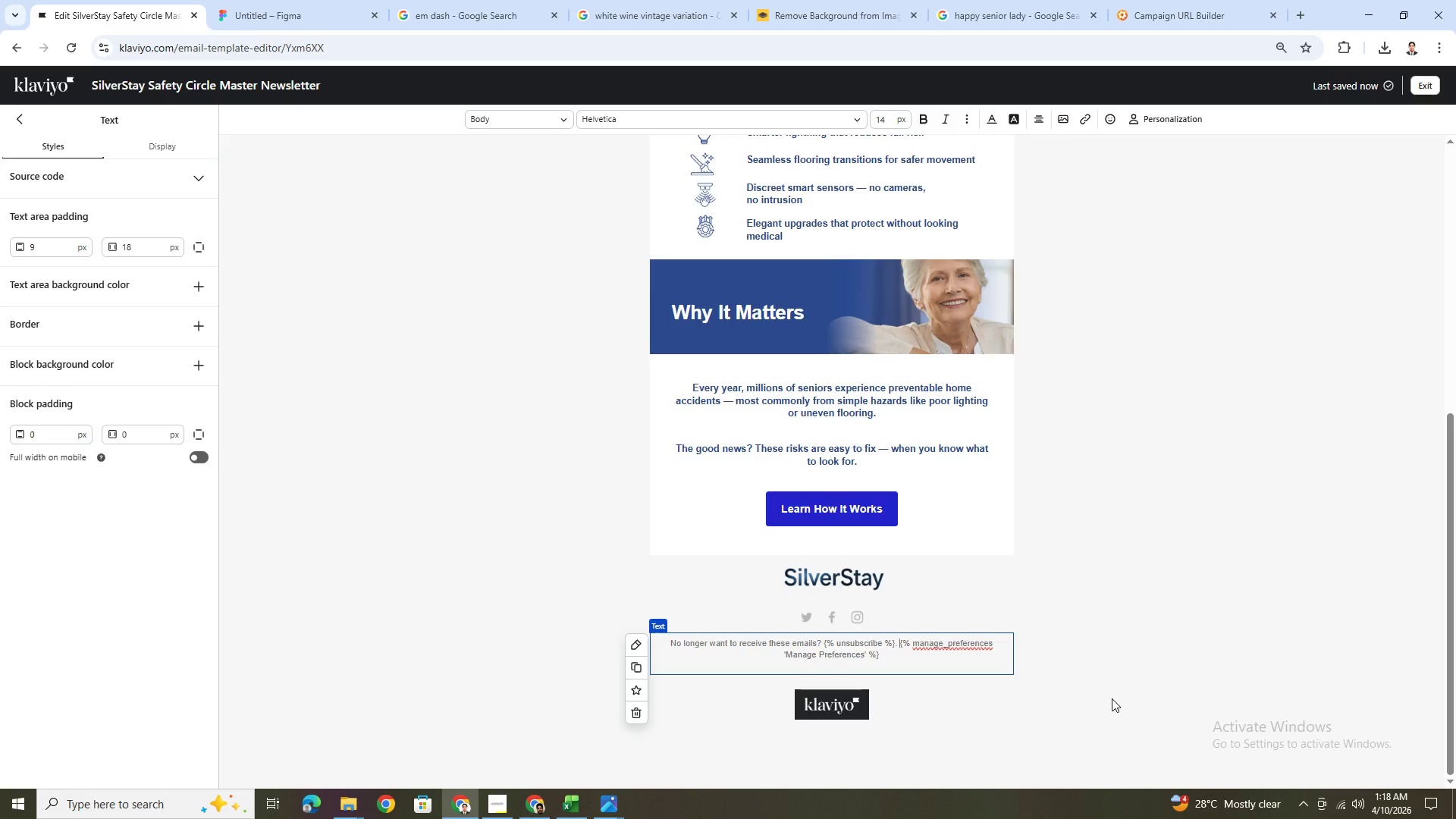 
left_click([1112, 698])
 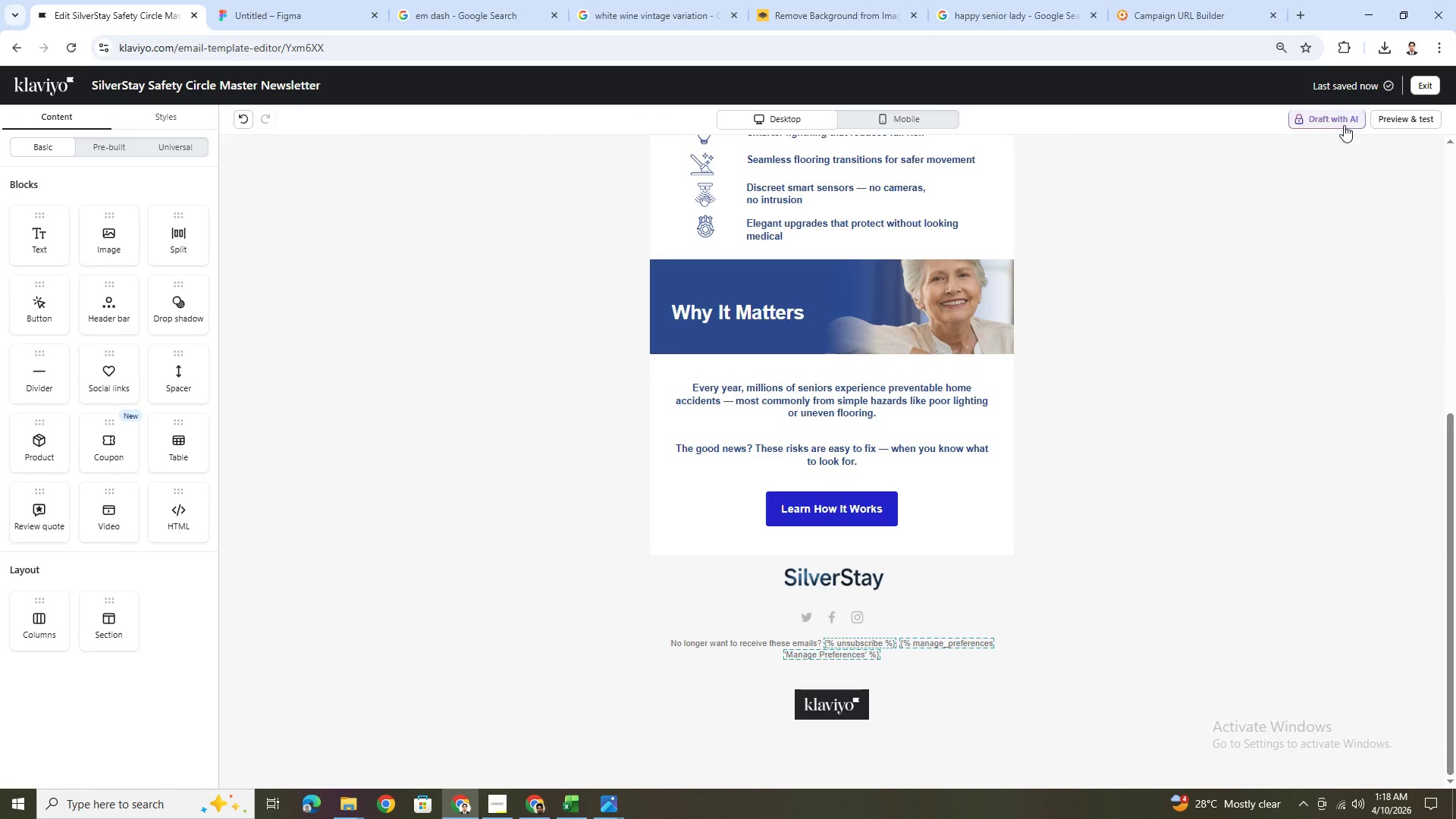 
left_click([1377, 118])
 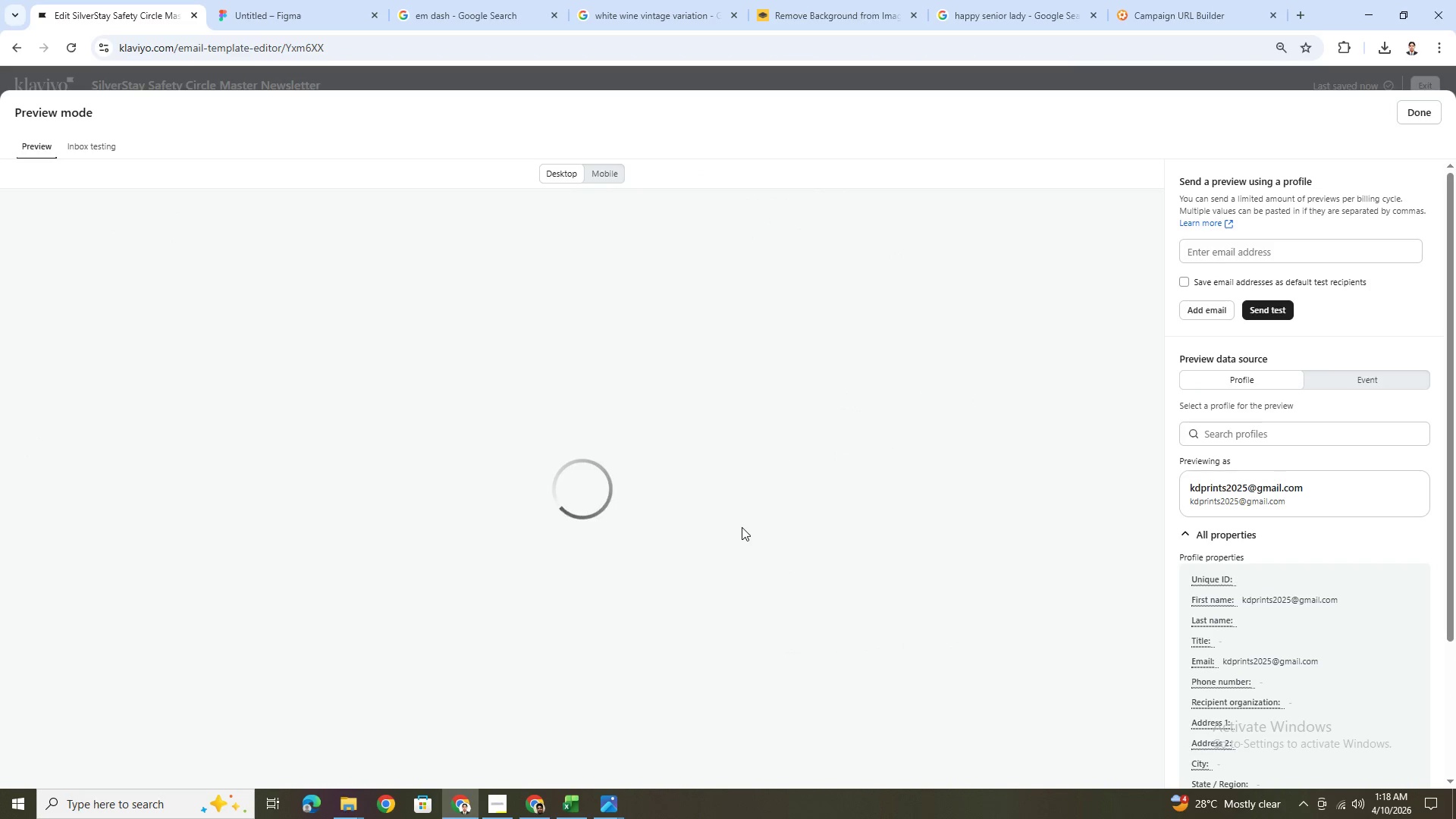 
scroll: coordinate [897, 617], scroll_direction: down, amount: 12.0
 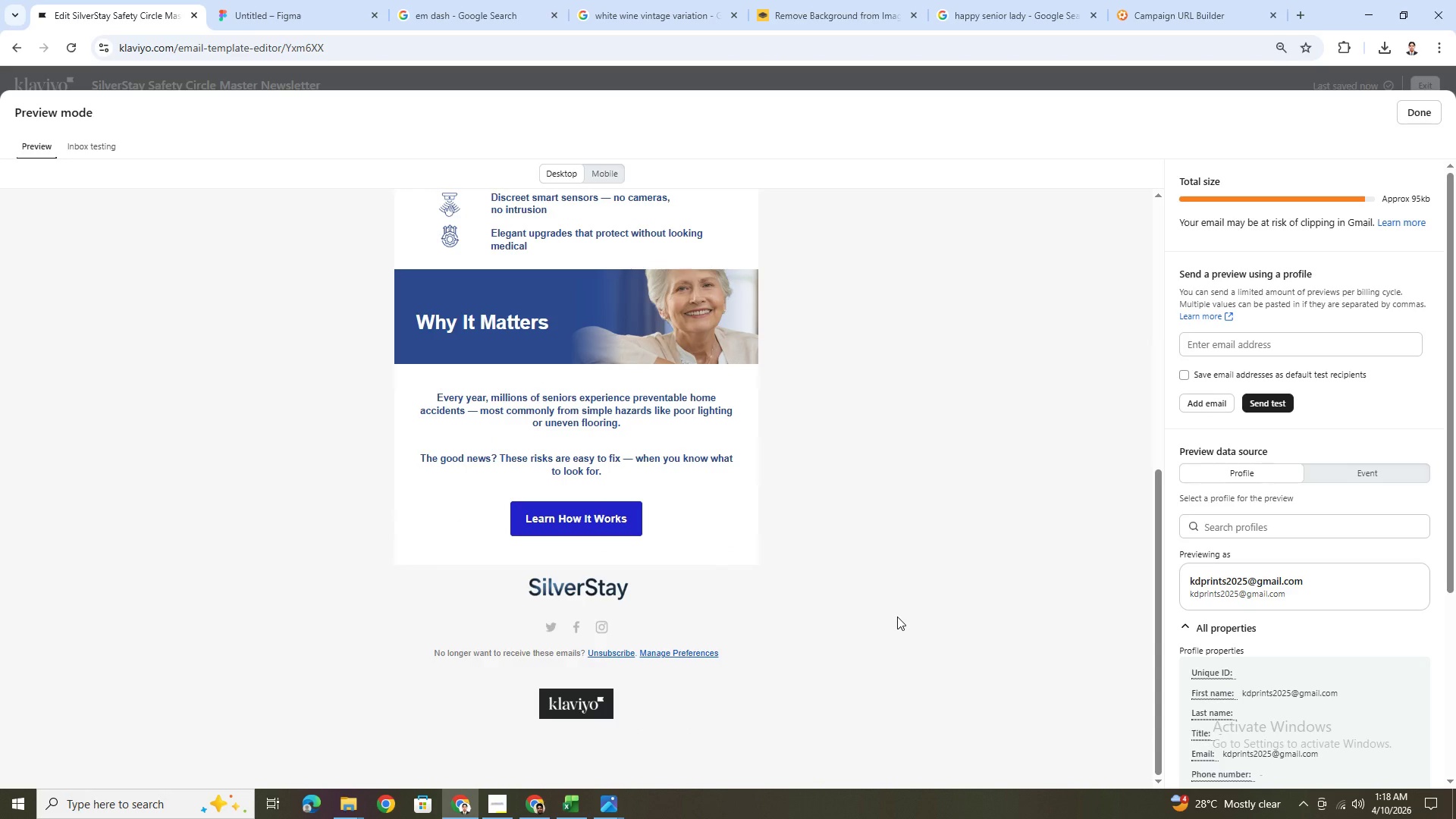 
scroll: coordinate [897, 617], scroll_direction: up, amount: 6.0
 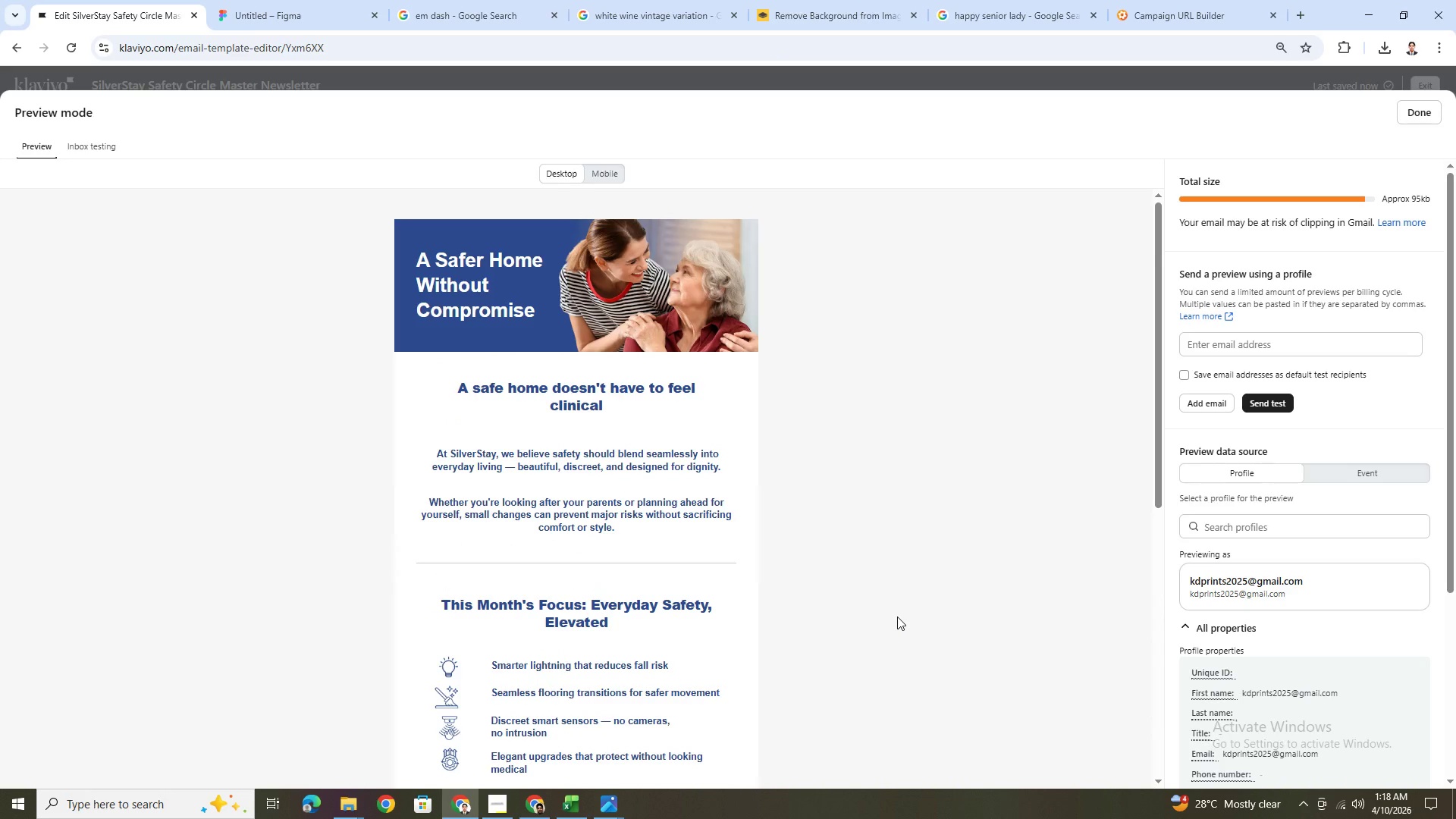 
scroll: coordinate [897, 617], scroll_direction: down, amount: 2.0
 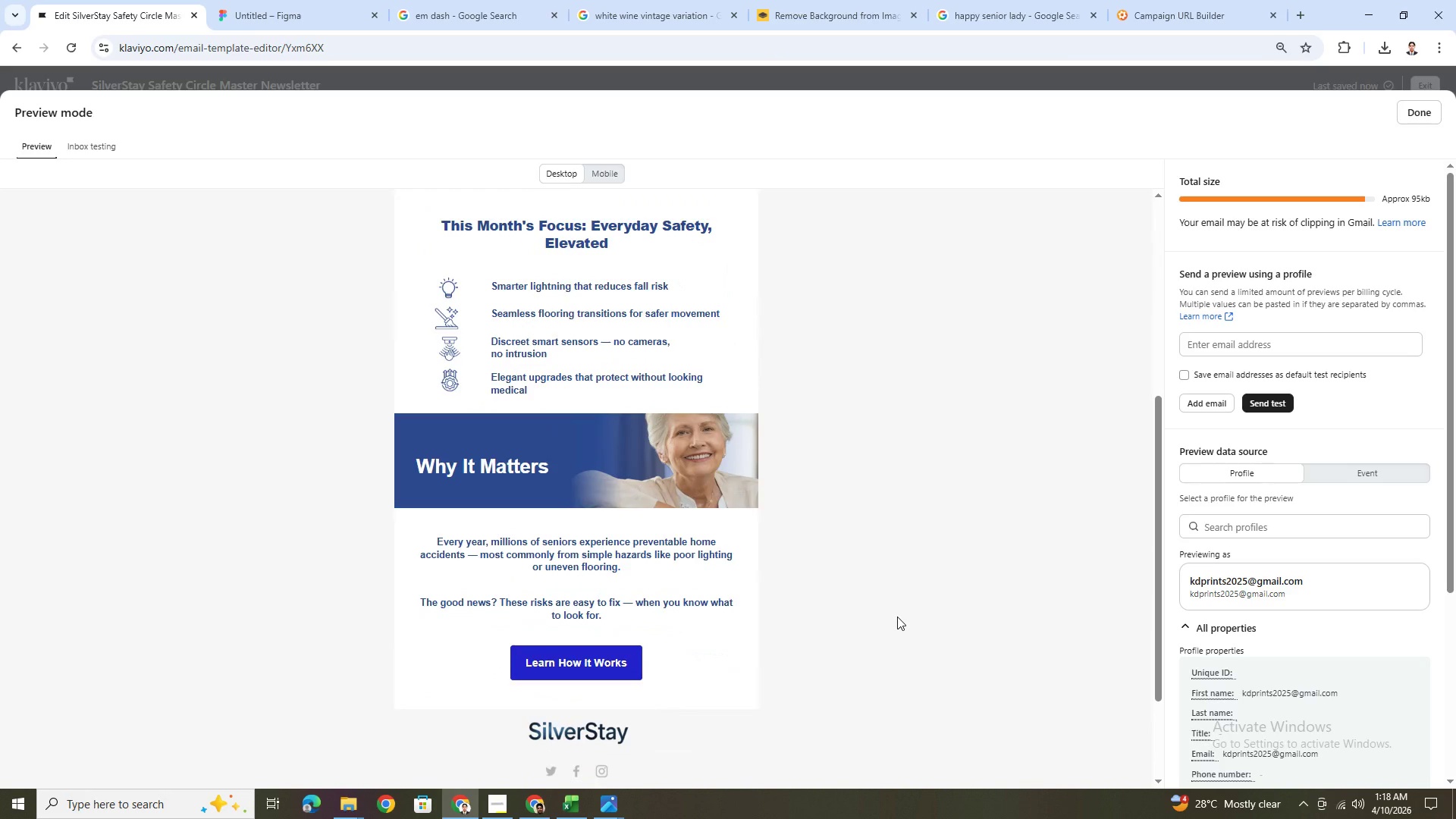 
scroll: coordinate [897, 617], scroll_direction: up, amount: 4.0
 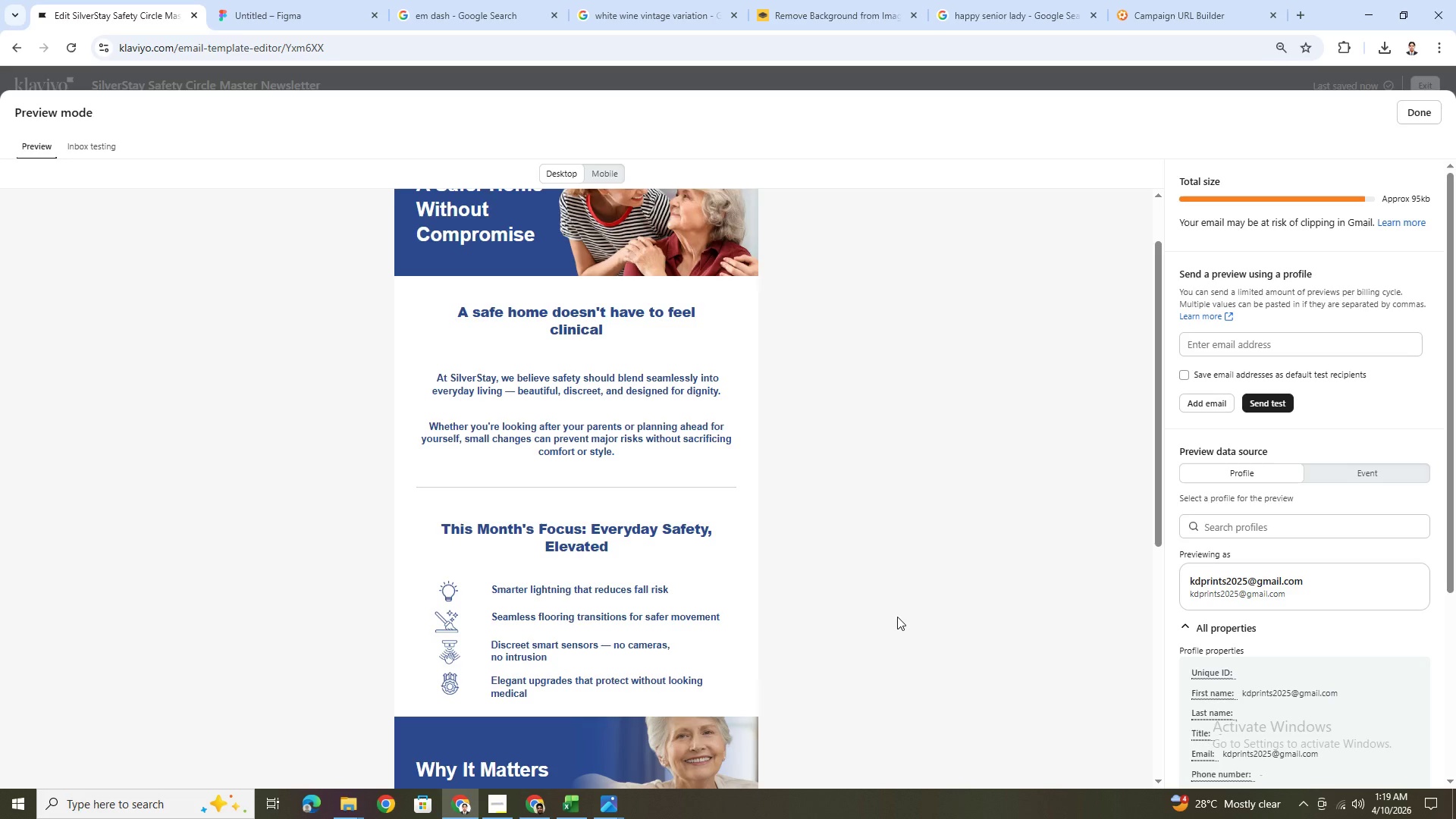 
wait(5.65)
 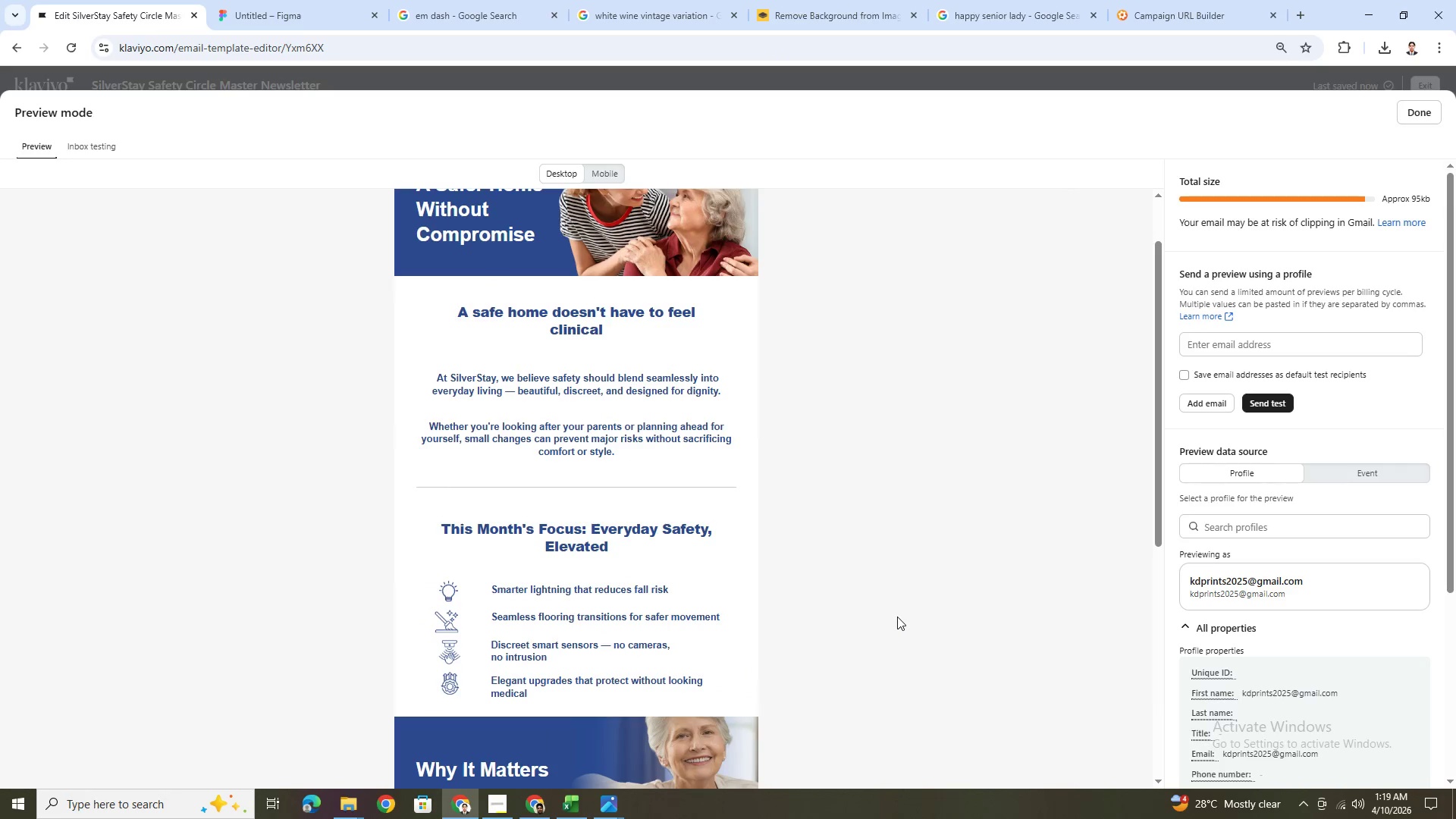 
left_click([1426, 115])
 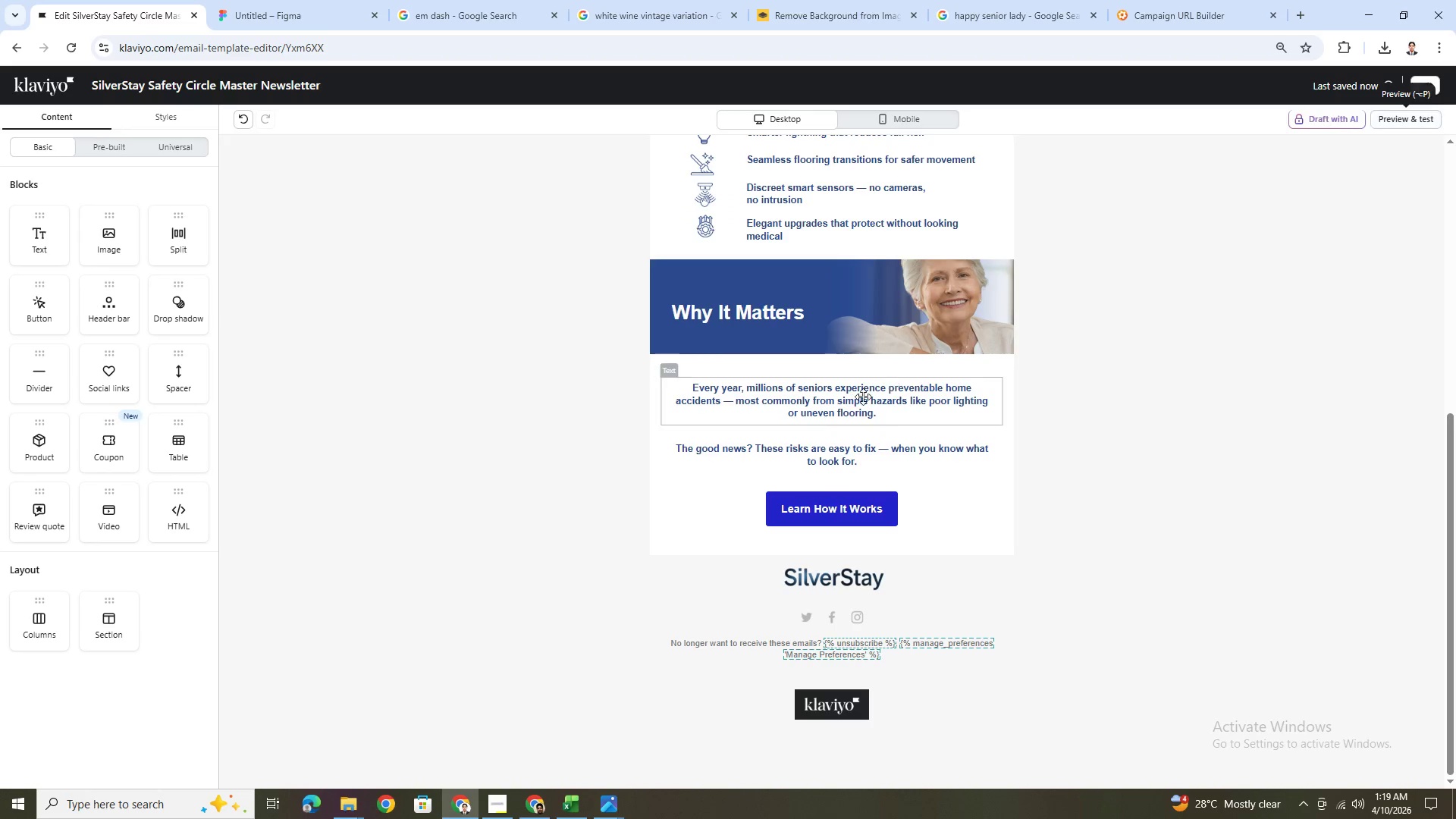 
scroll: coordinate [932, 417], scroll_direction: up, amount: 7.0
 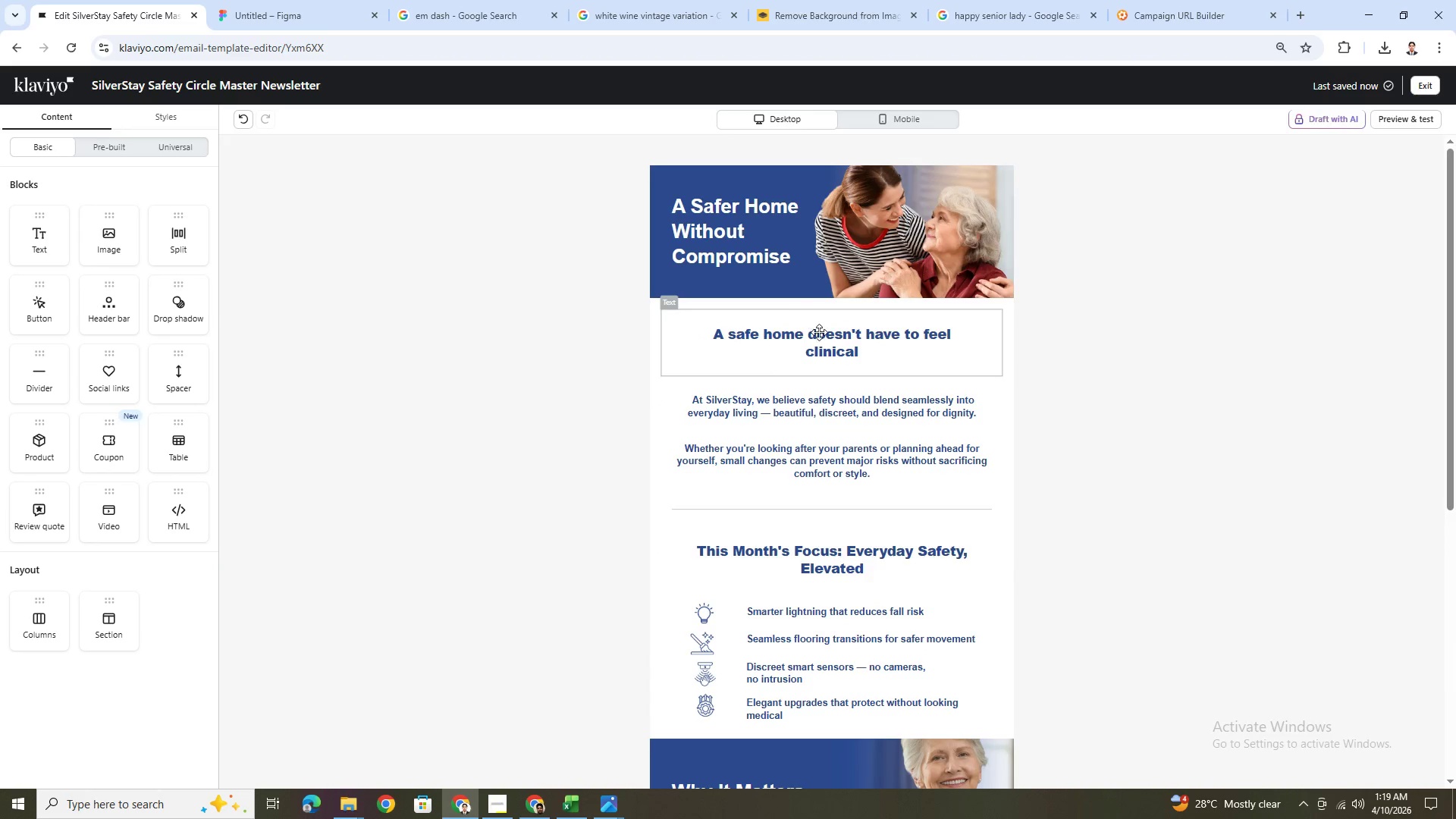 
left_click([821, 333])
 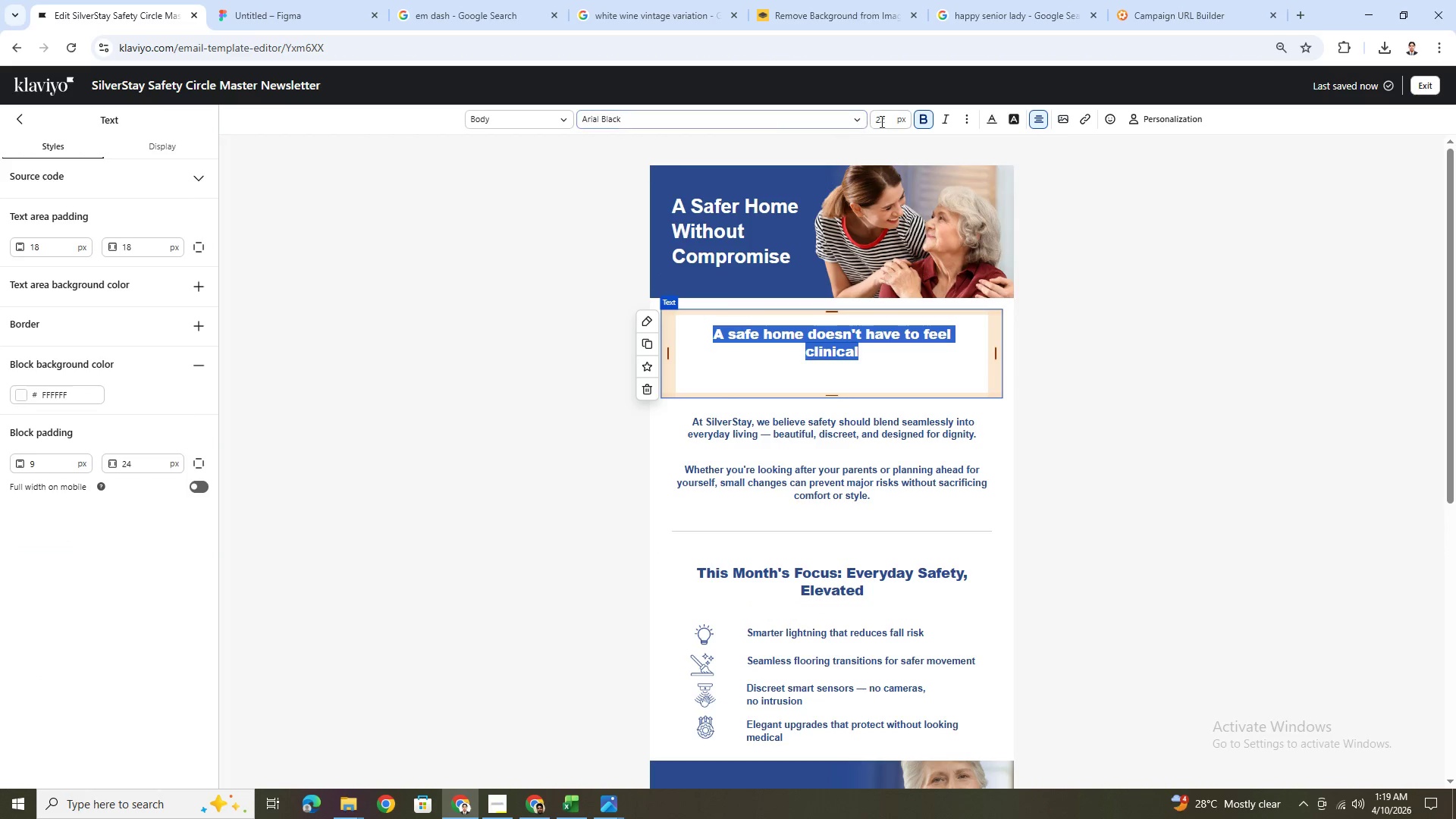 
double_click([883, 119])
 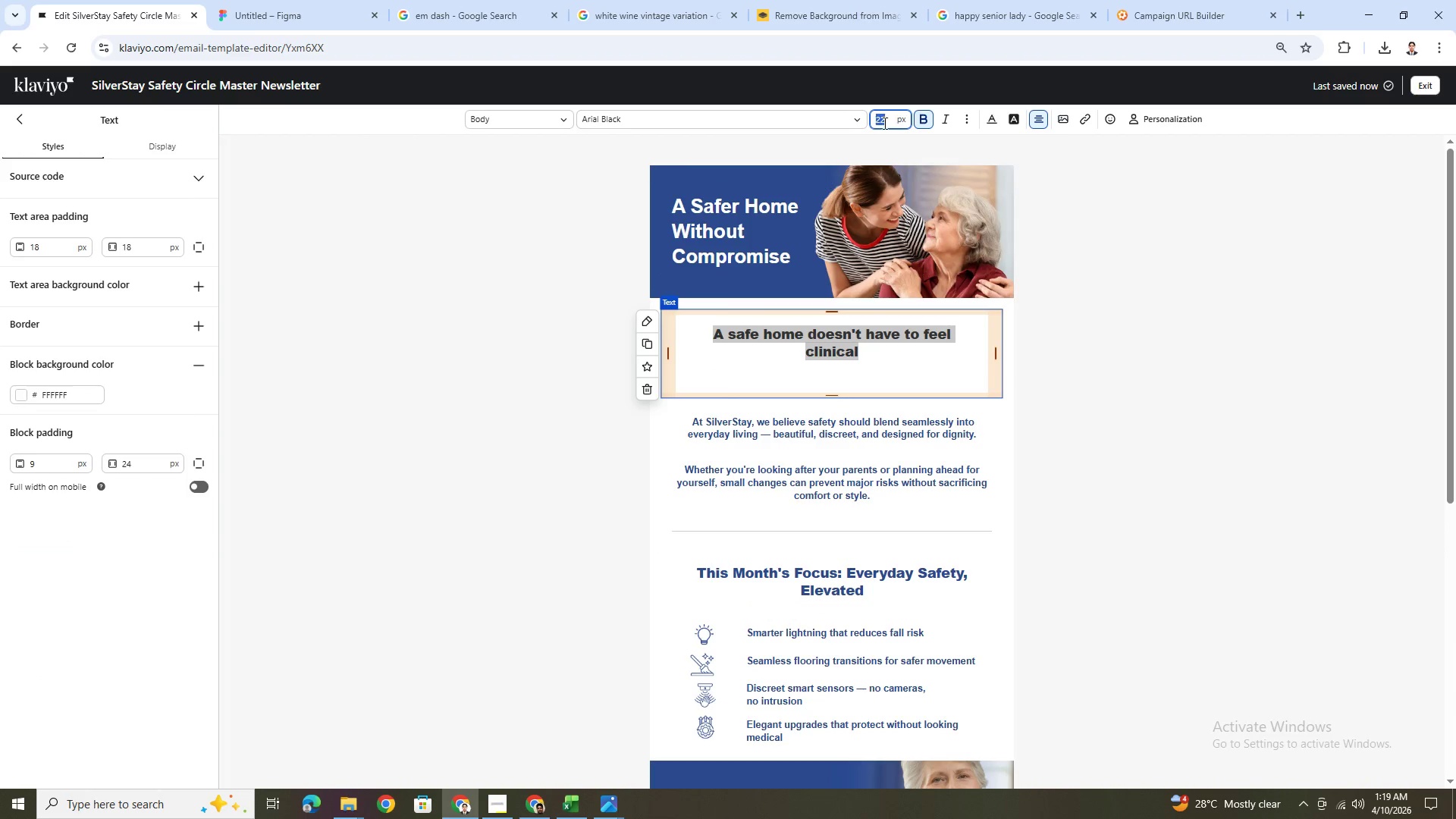 
key(Numpad2)
 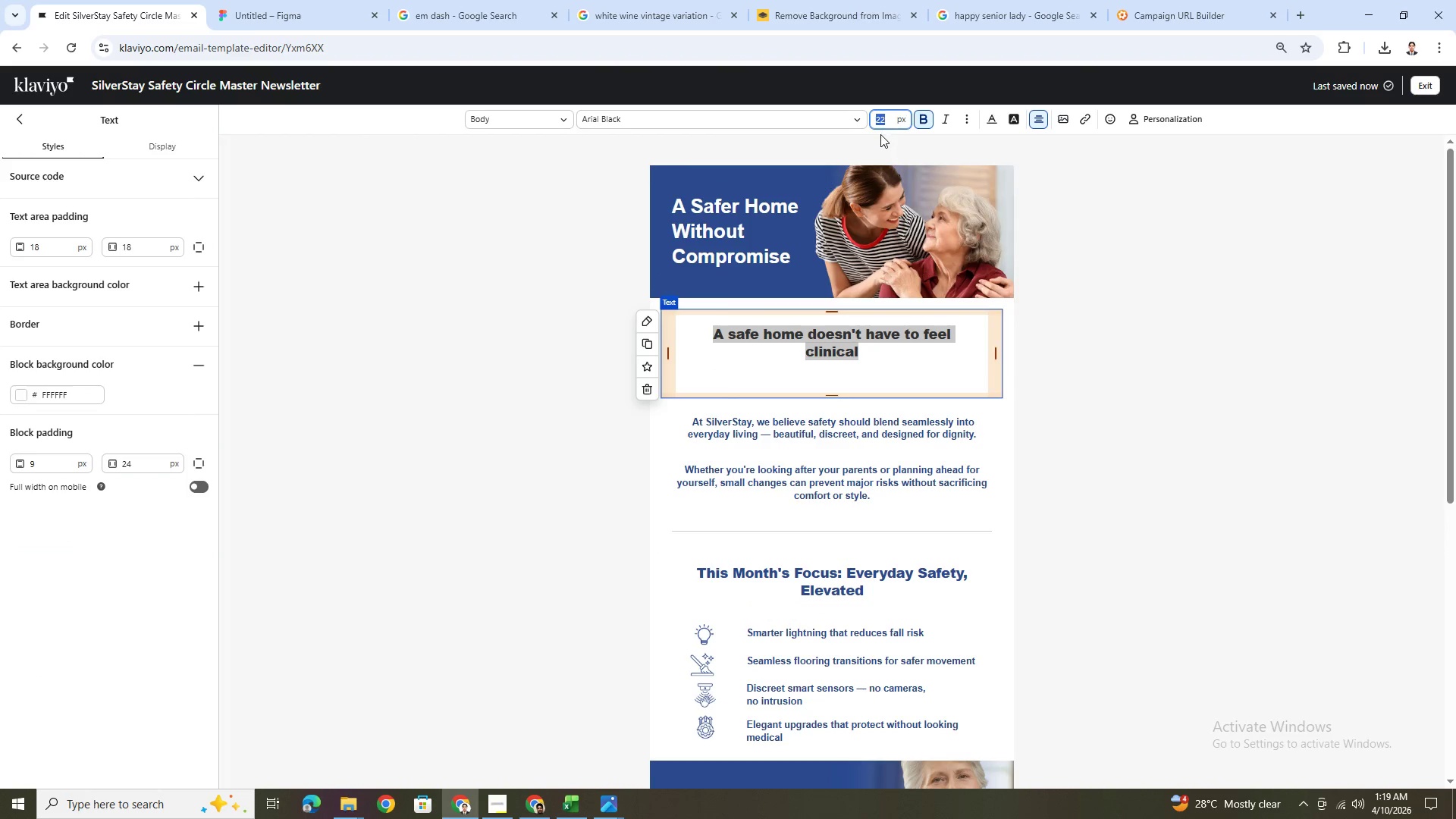 
key(Numpad6)
 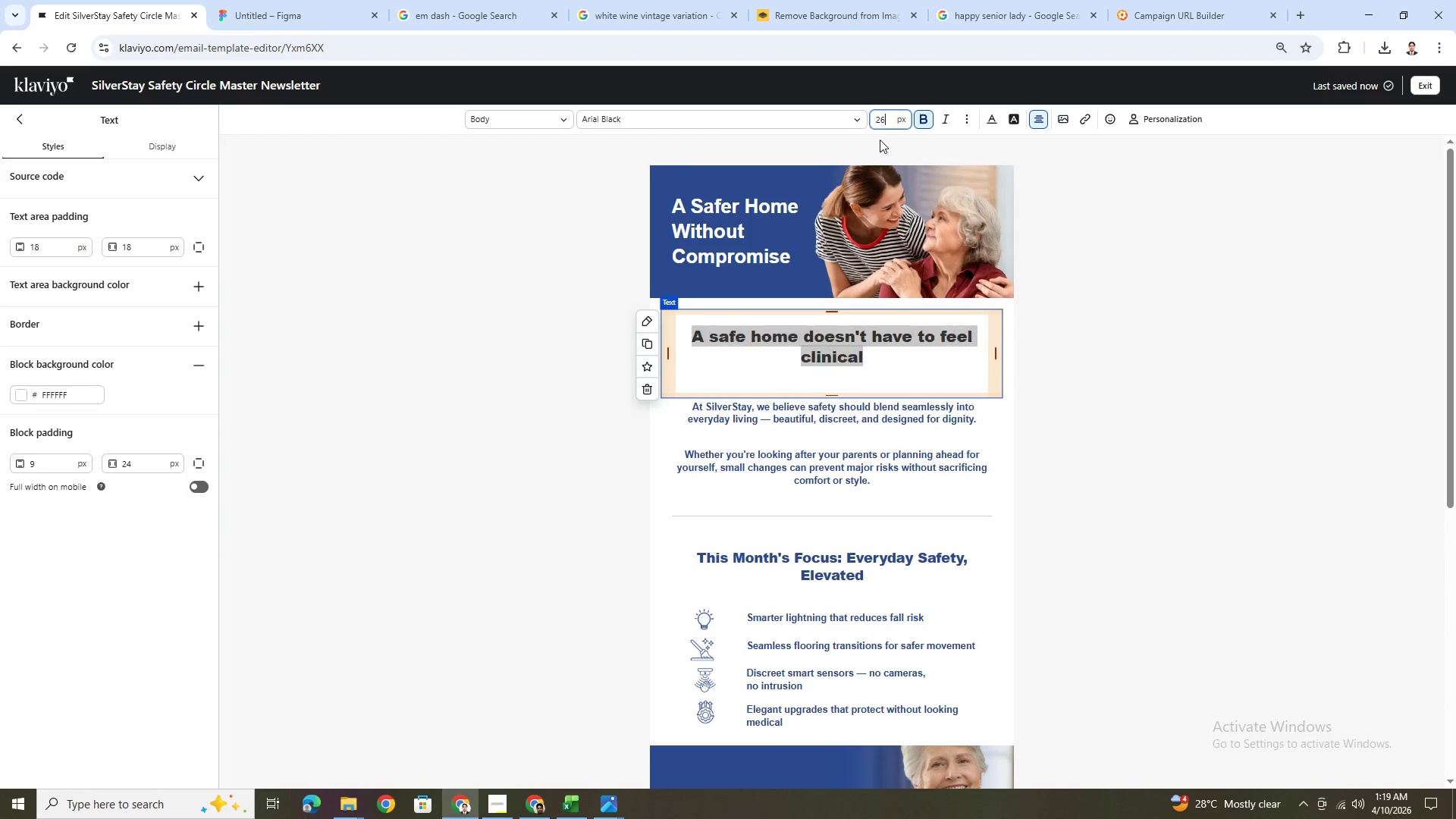 
key(Numpad6)
 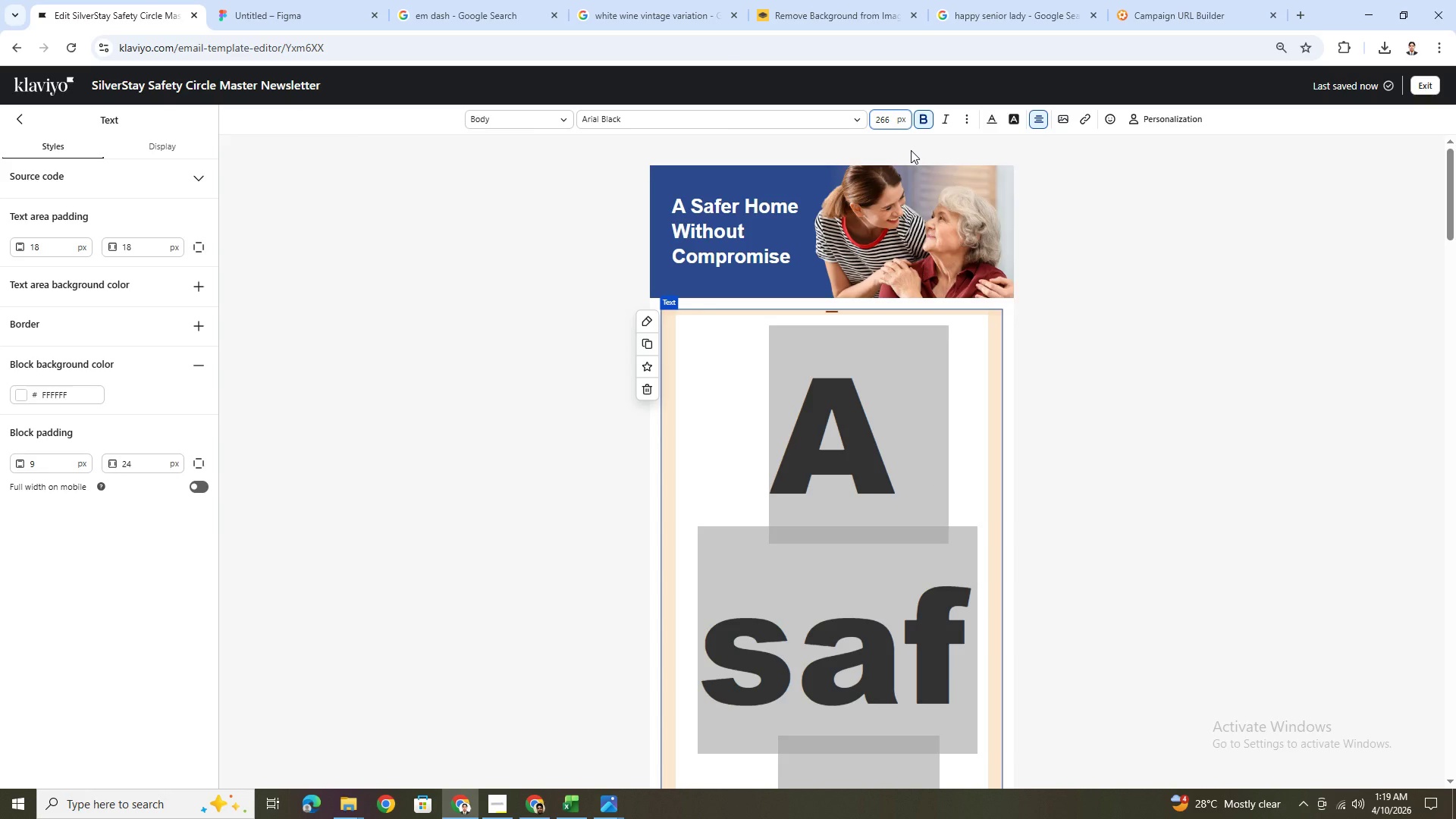 
key(Backspace)
 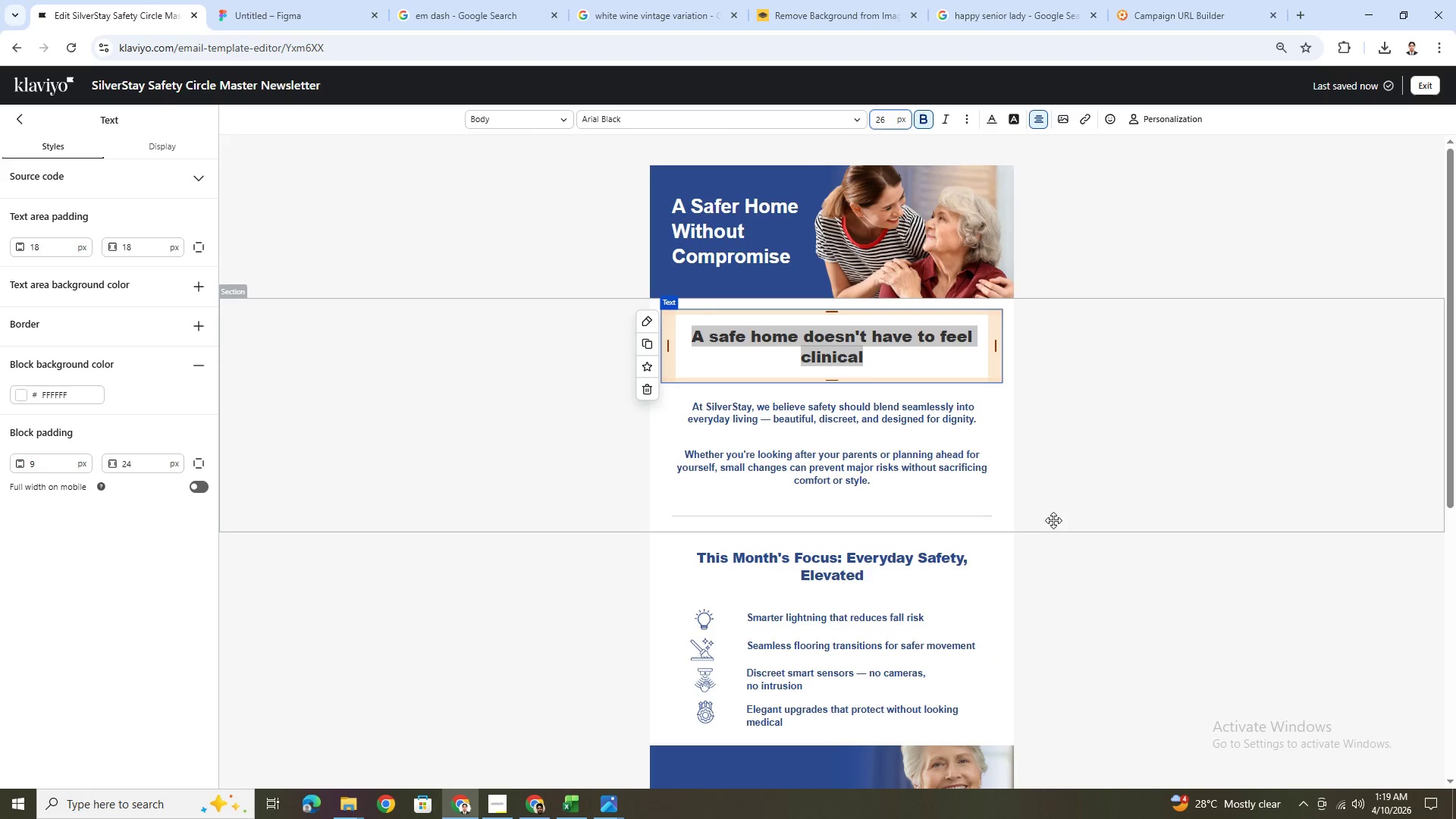 
left_click([1053, 522])
 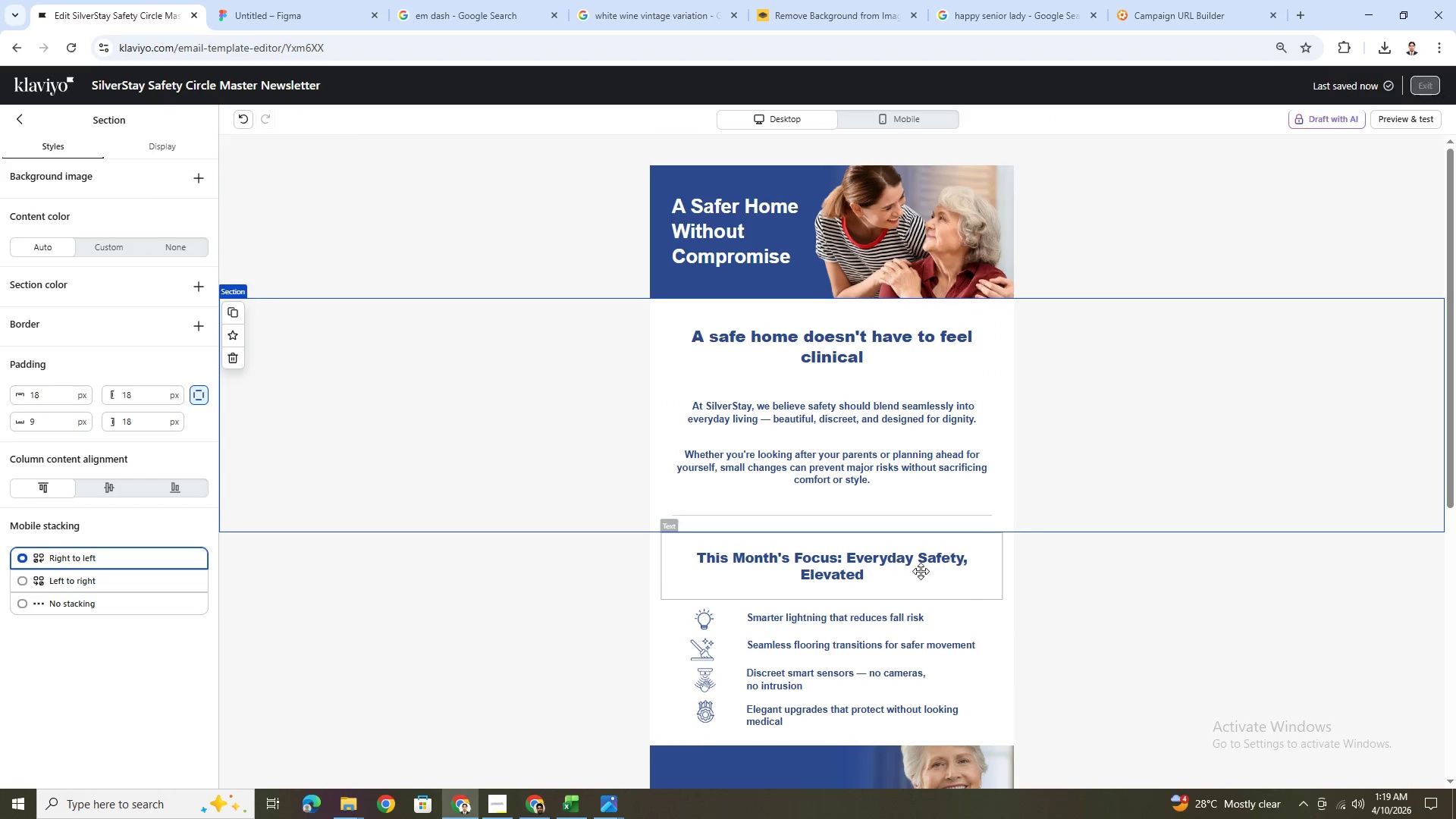 
double_click([920, 570])
 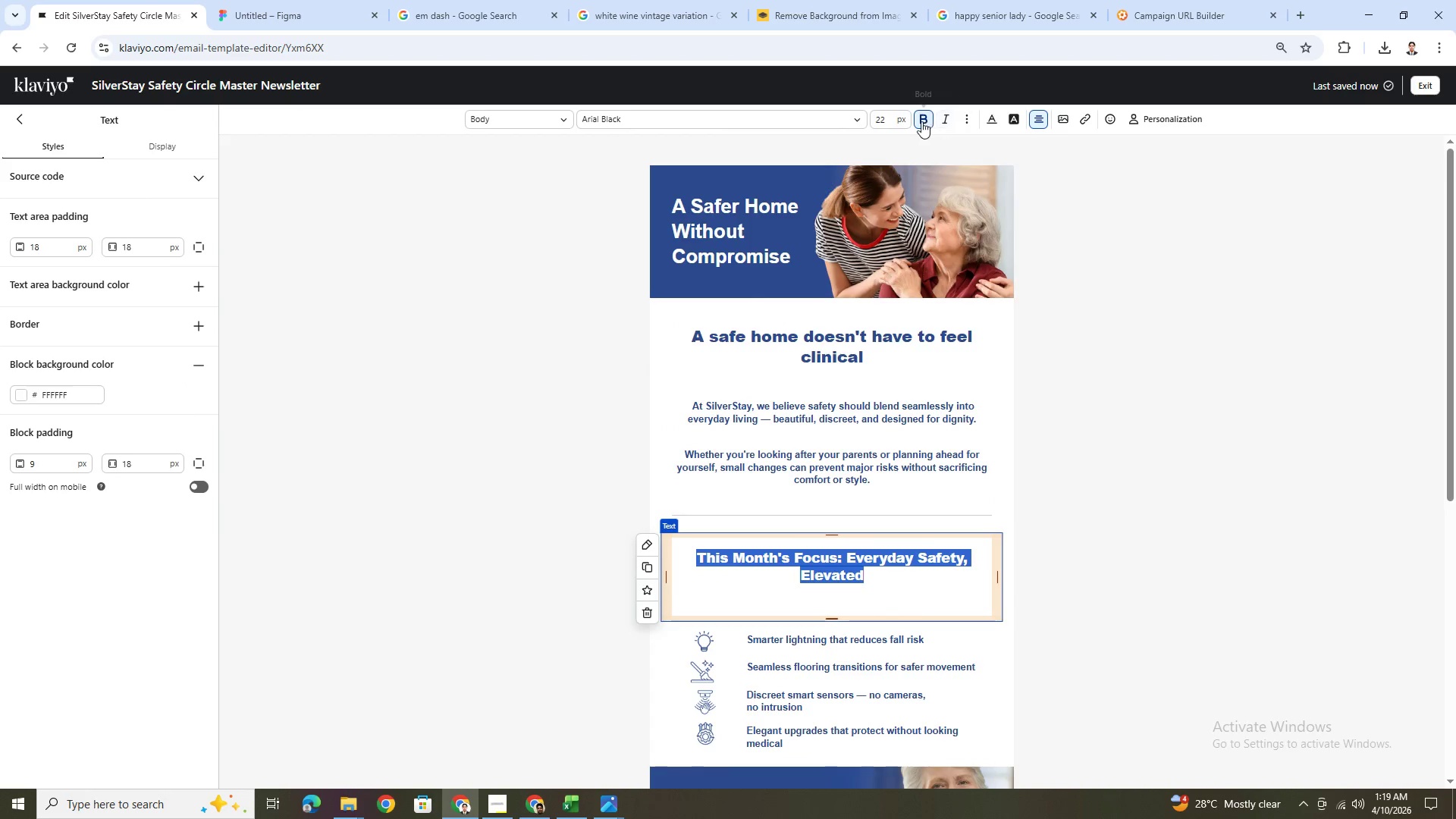 
double_click([888, 121])
 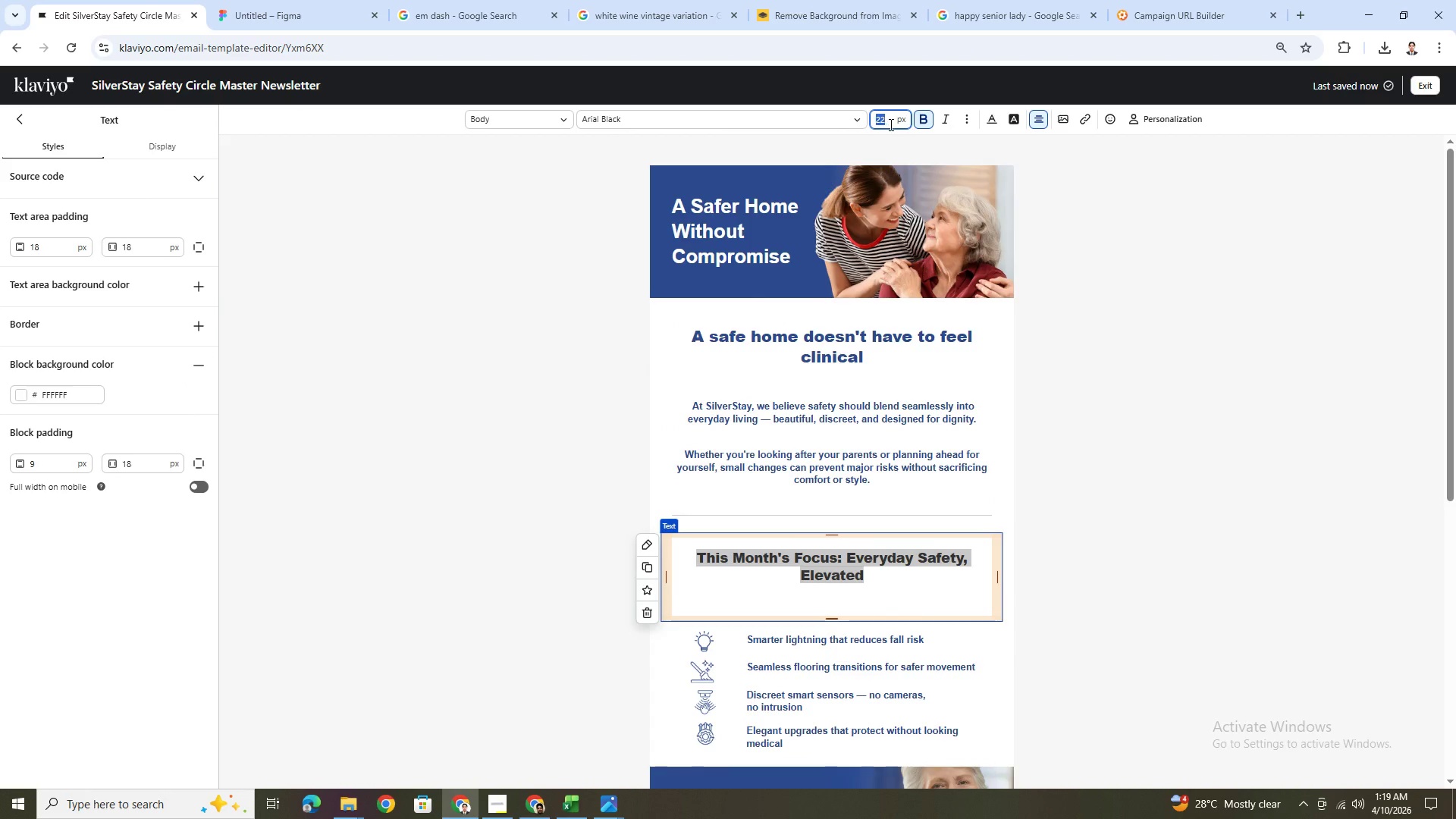 
key(Numpad2)
 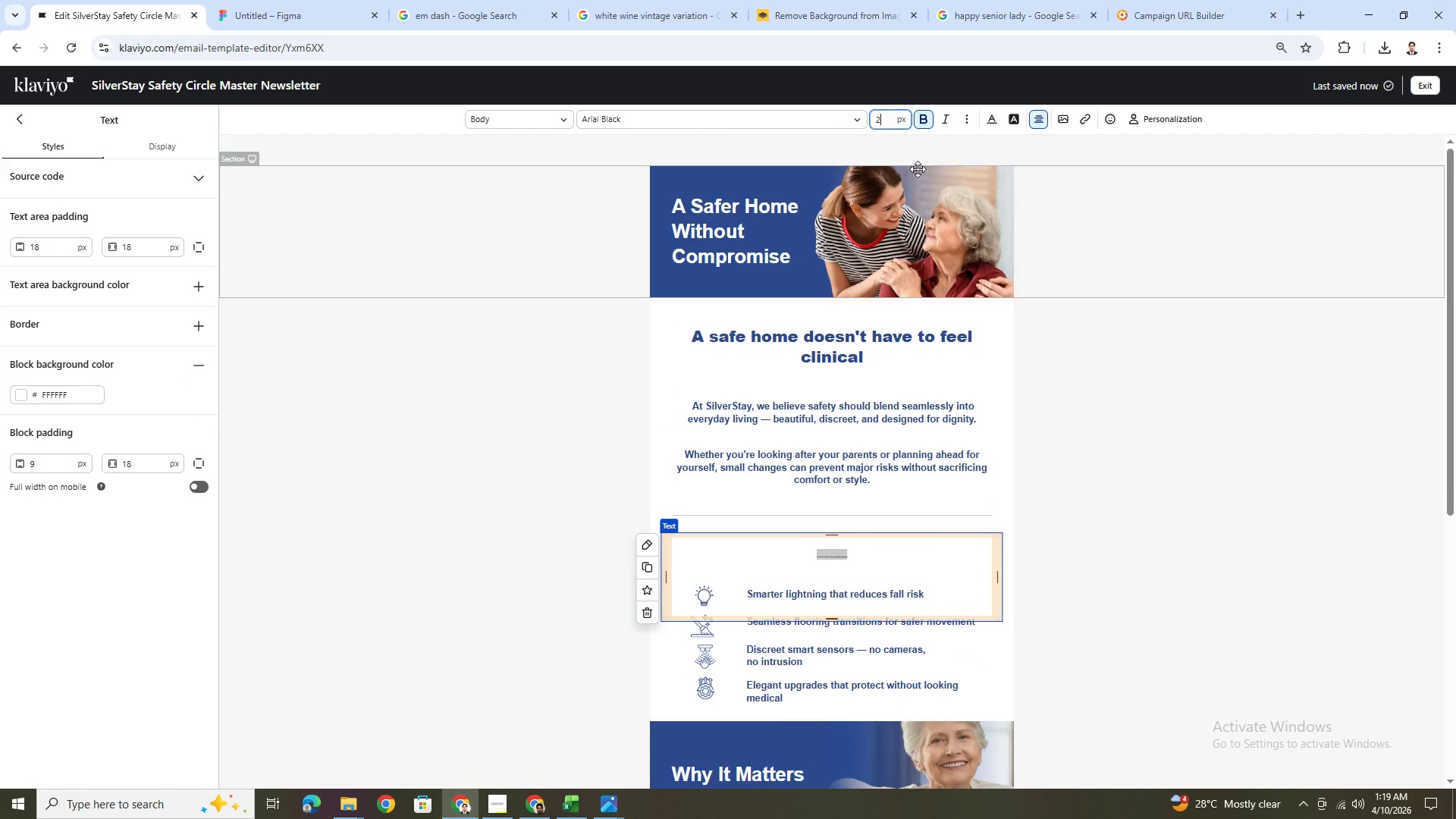 
key(Numpad6)
 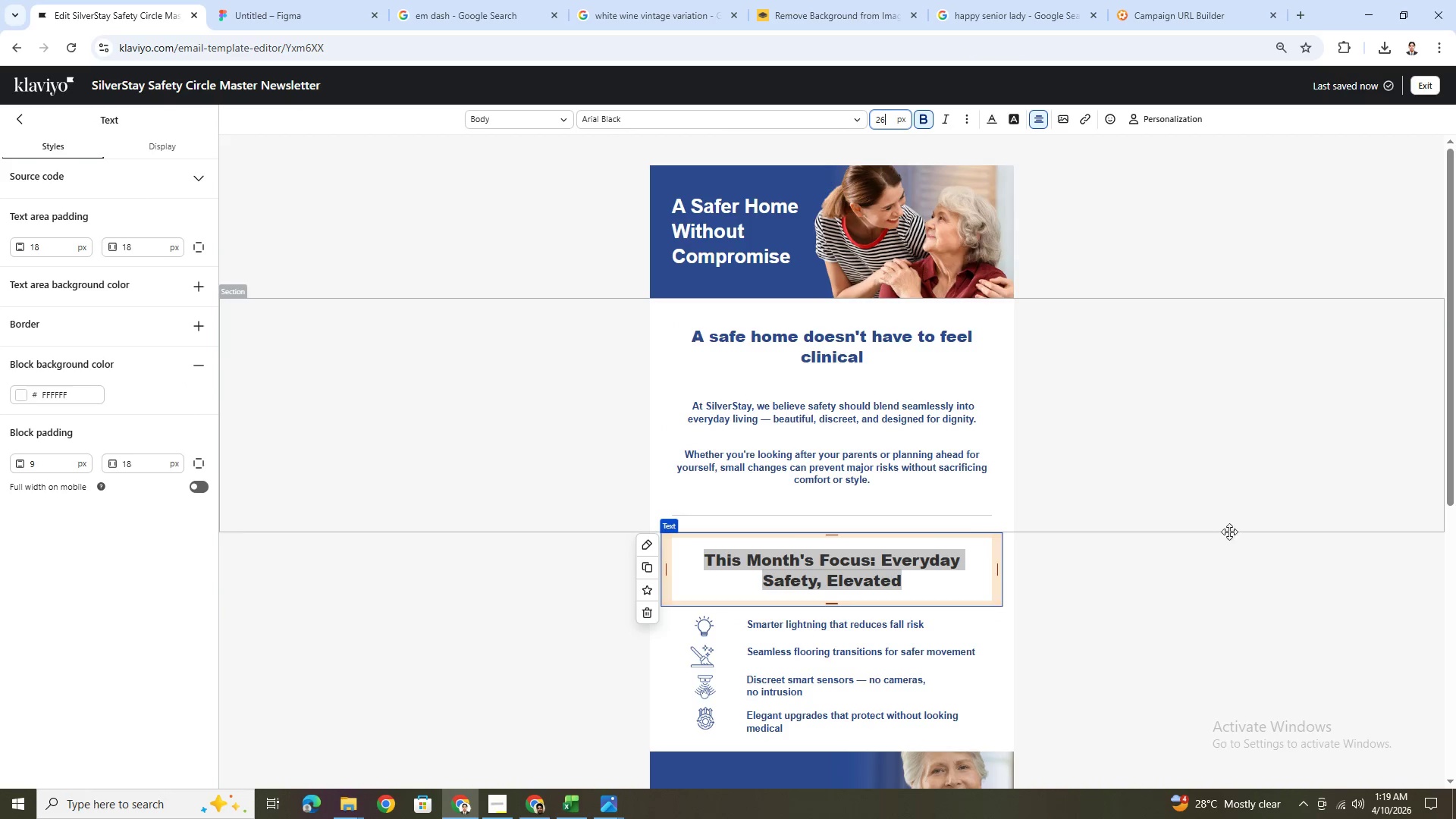 
left_click([1210, 566])
 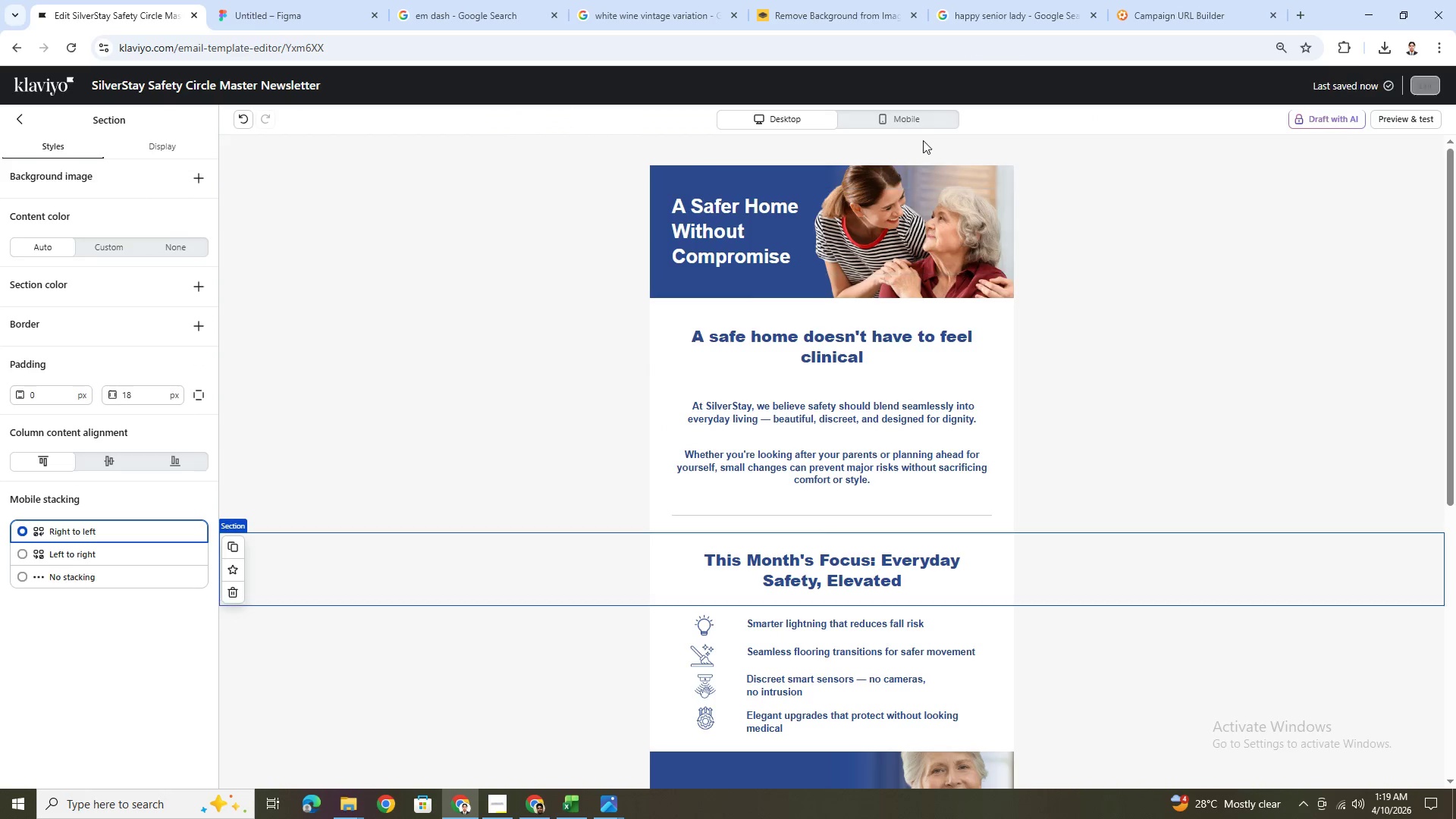 
left_click([918, 121])
 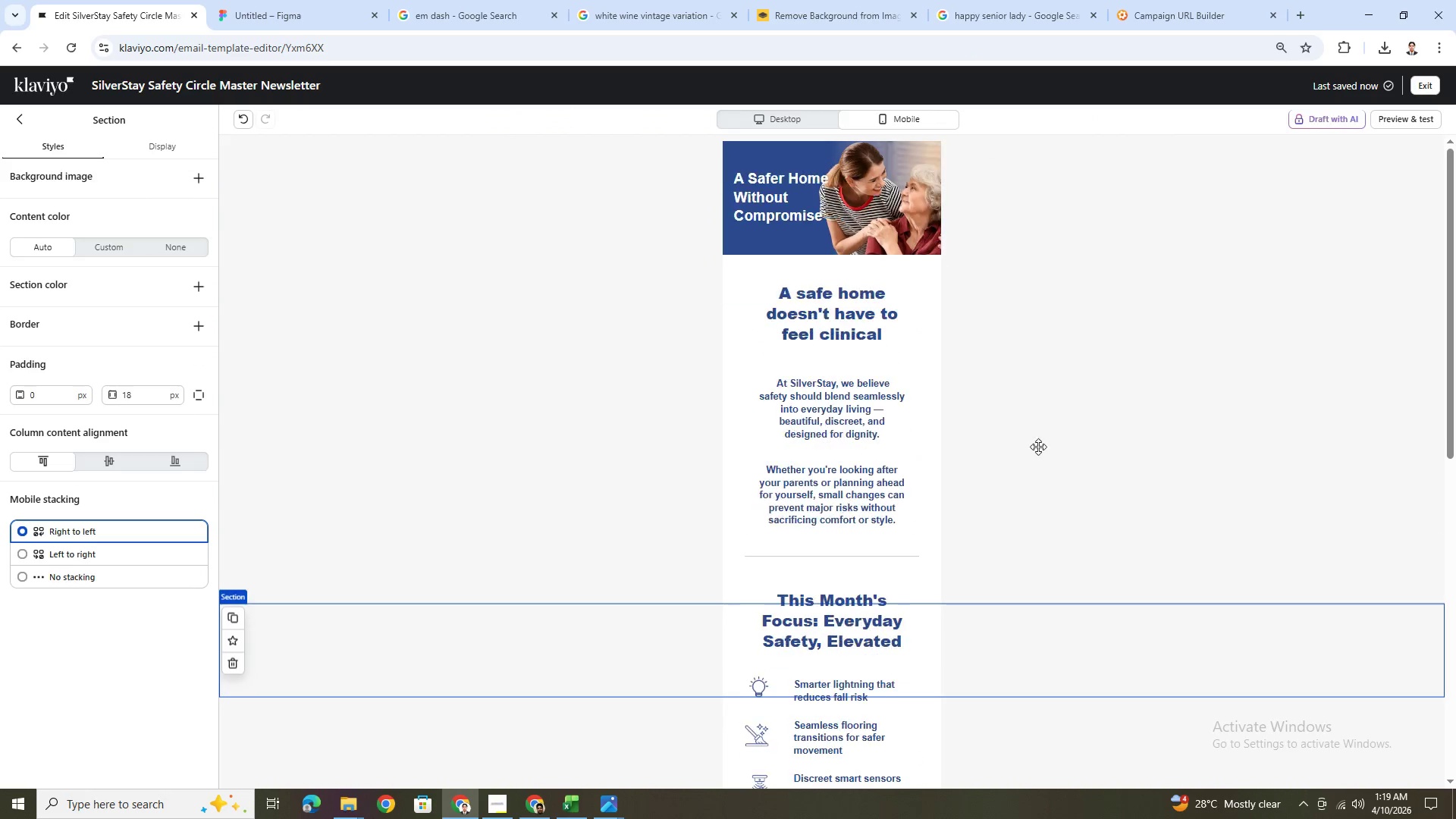 
scroll: coordinate [1040, 455], scroll_direction: down, amount: 3.0
 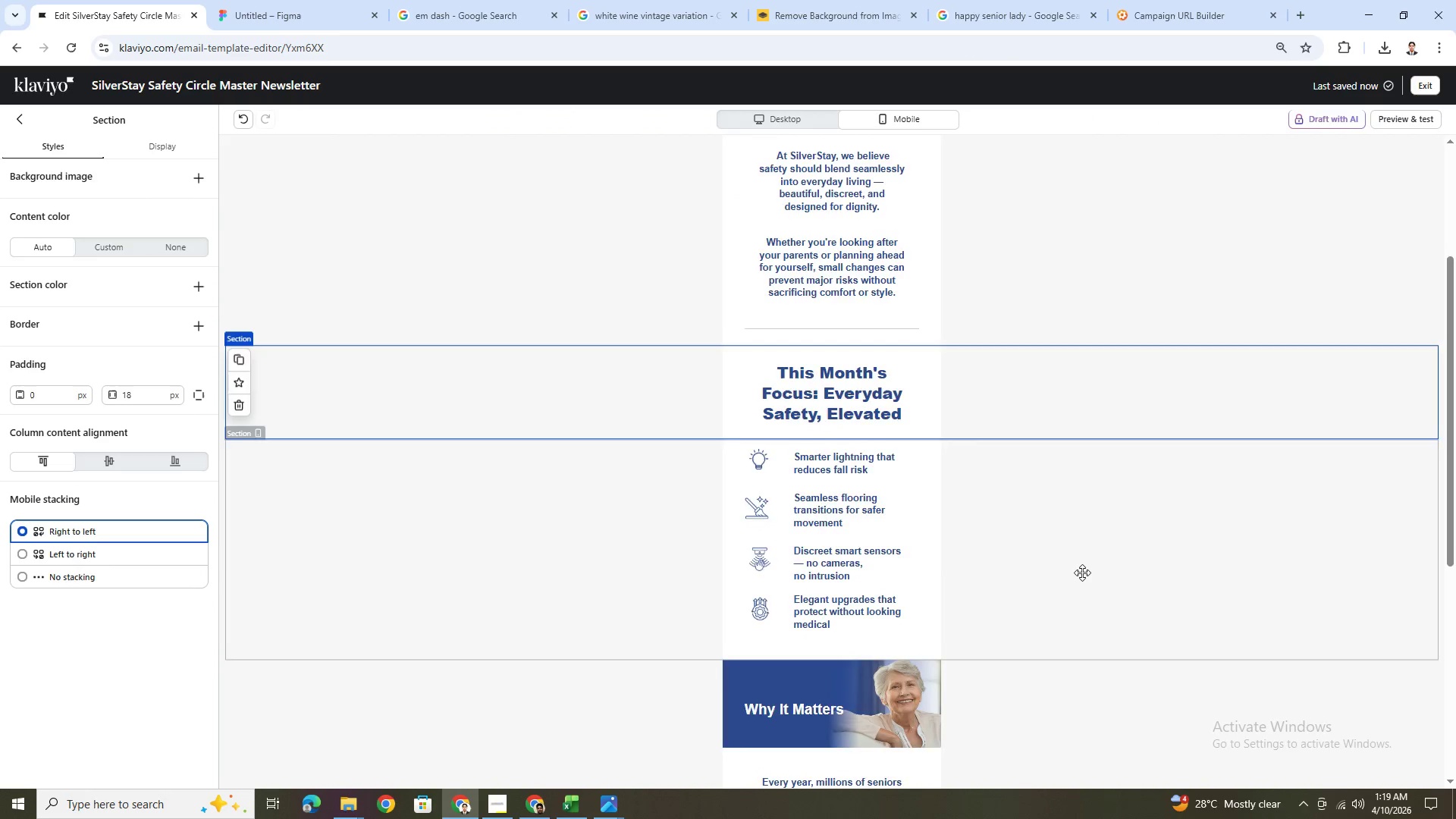 
scroll: coordinate [1082, 573], scroll_direction: up, amount: 4.0
 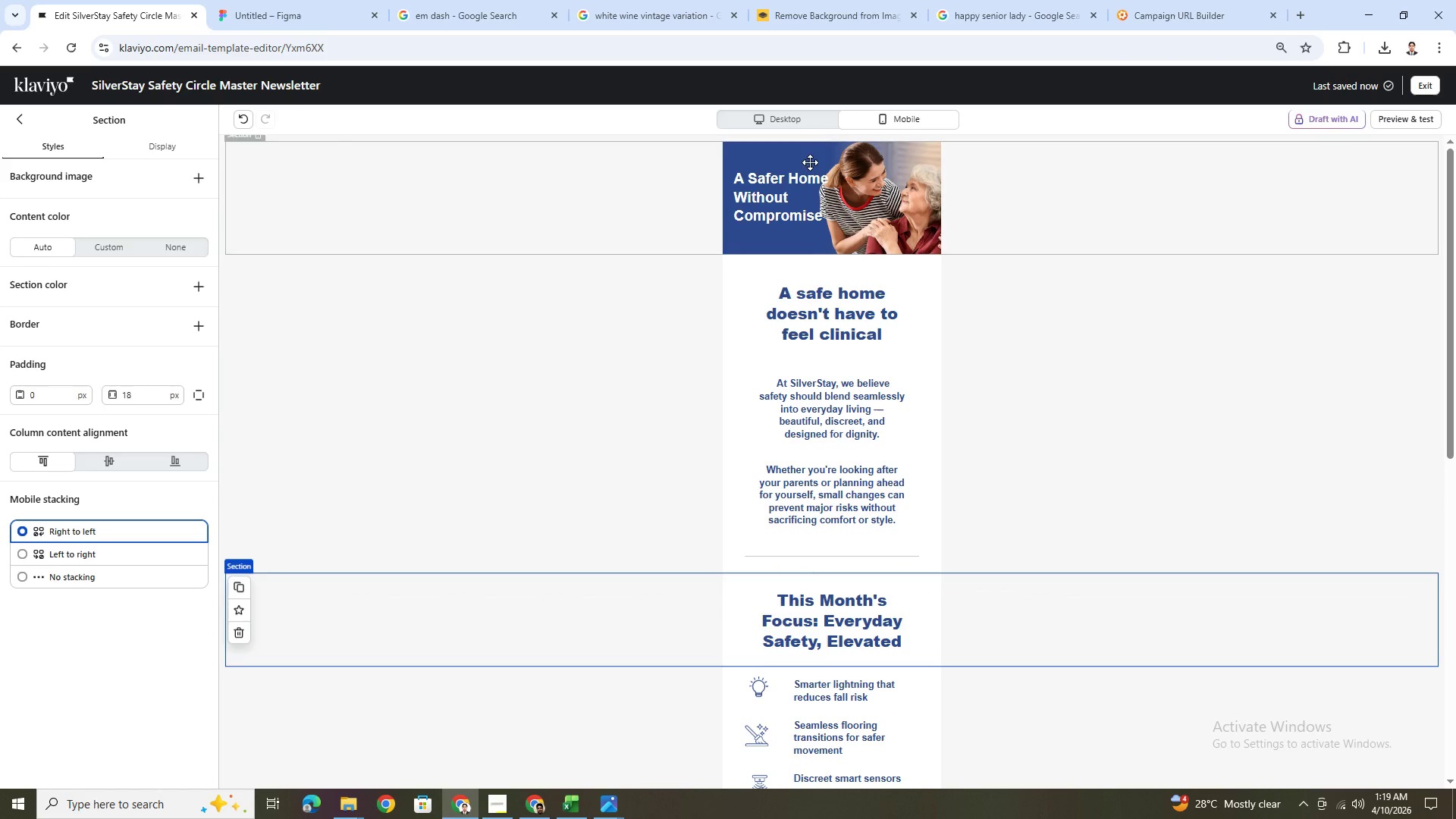 
scroll: coordinate [900, 290], scroll_direction: down, amount: 4.0
 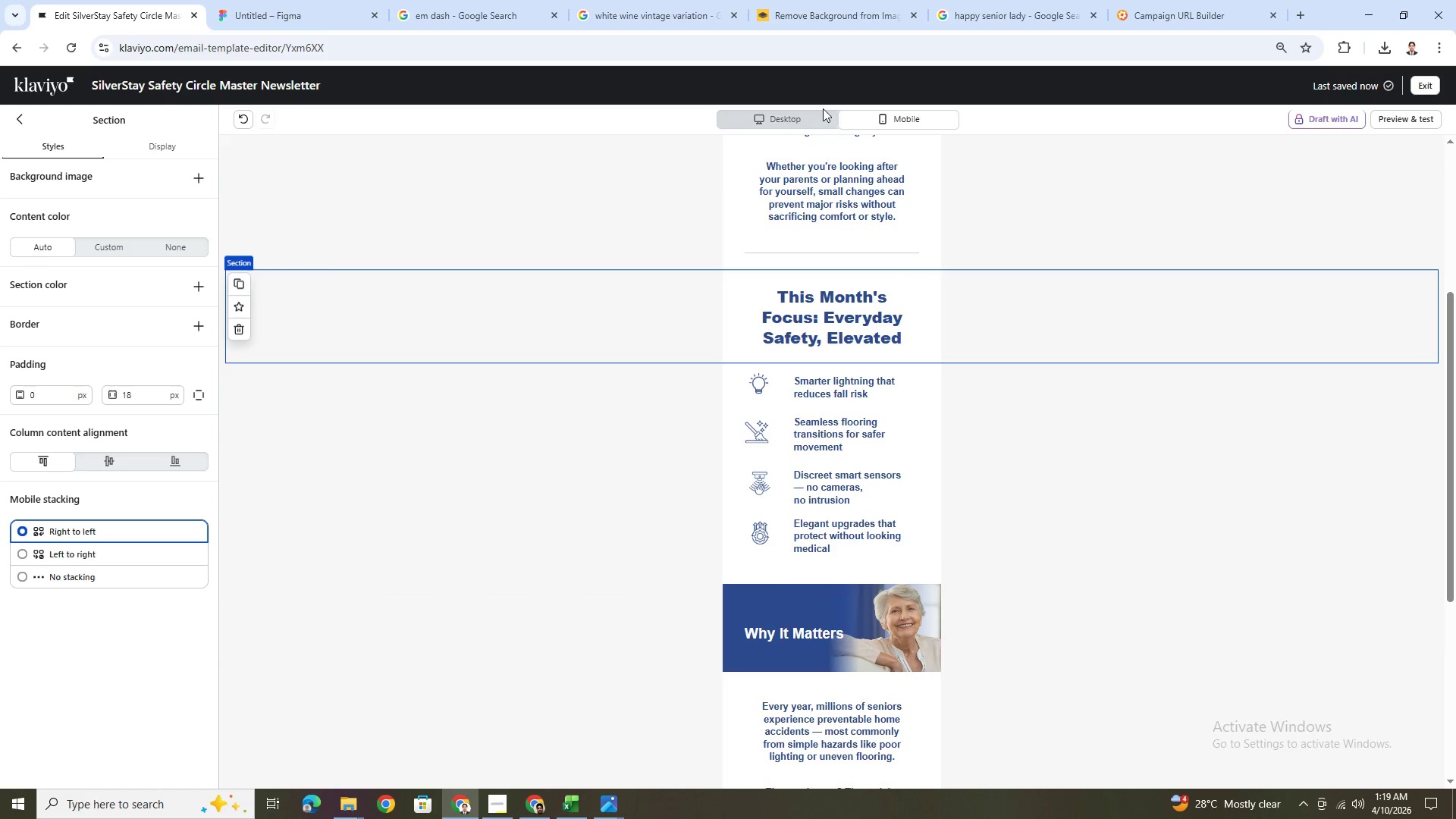 
left_click([798, 121])
 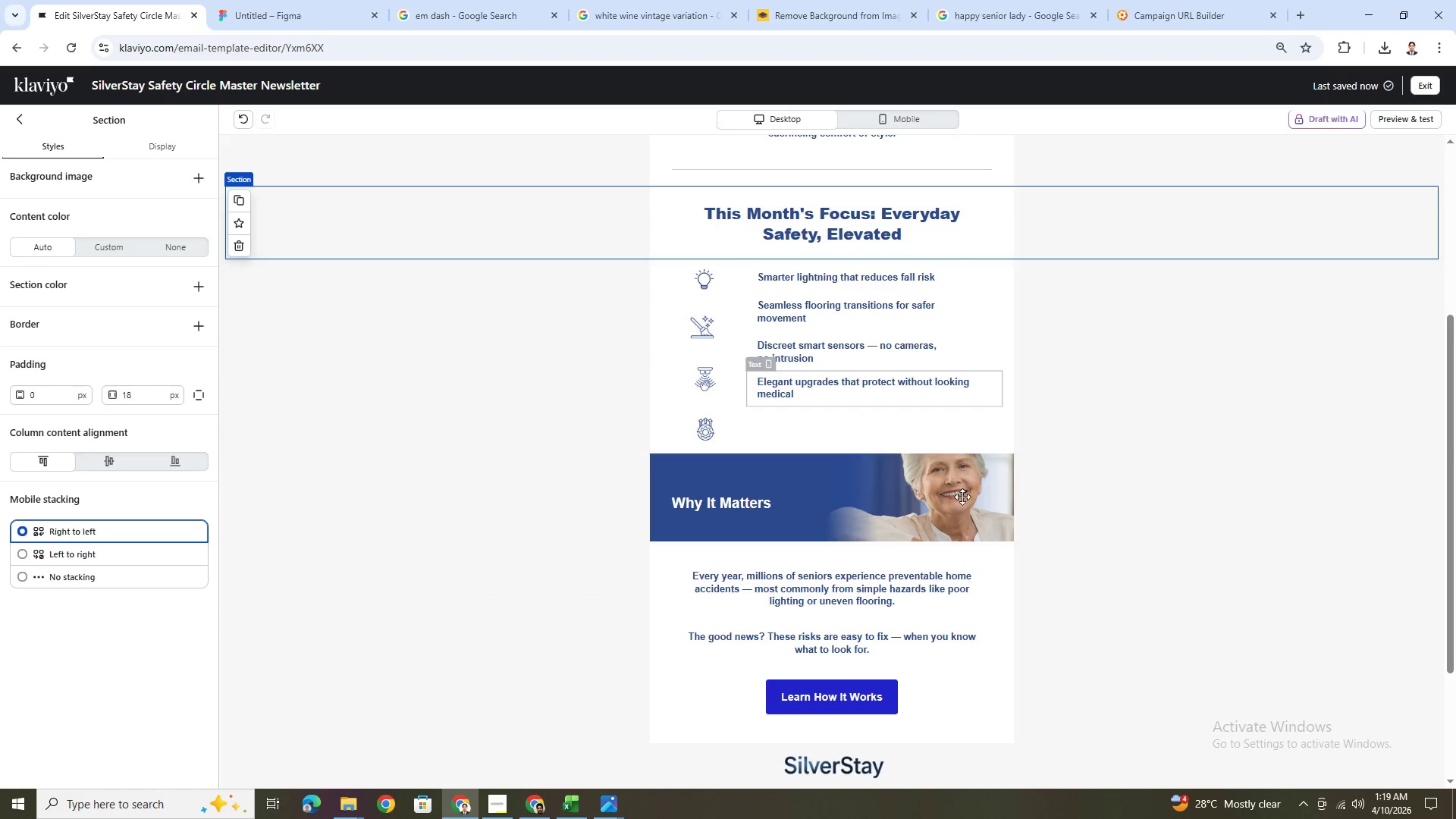 
scroll: coordinate [965, 507], scroll_direction: down, amount: 4.0
 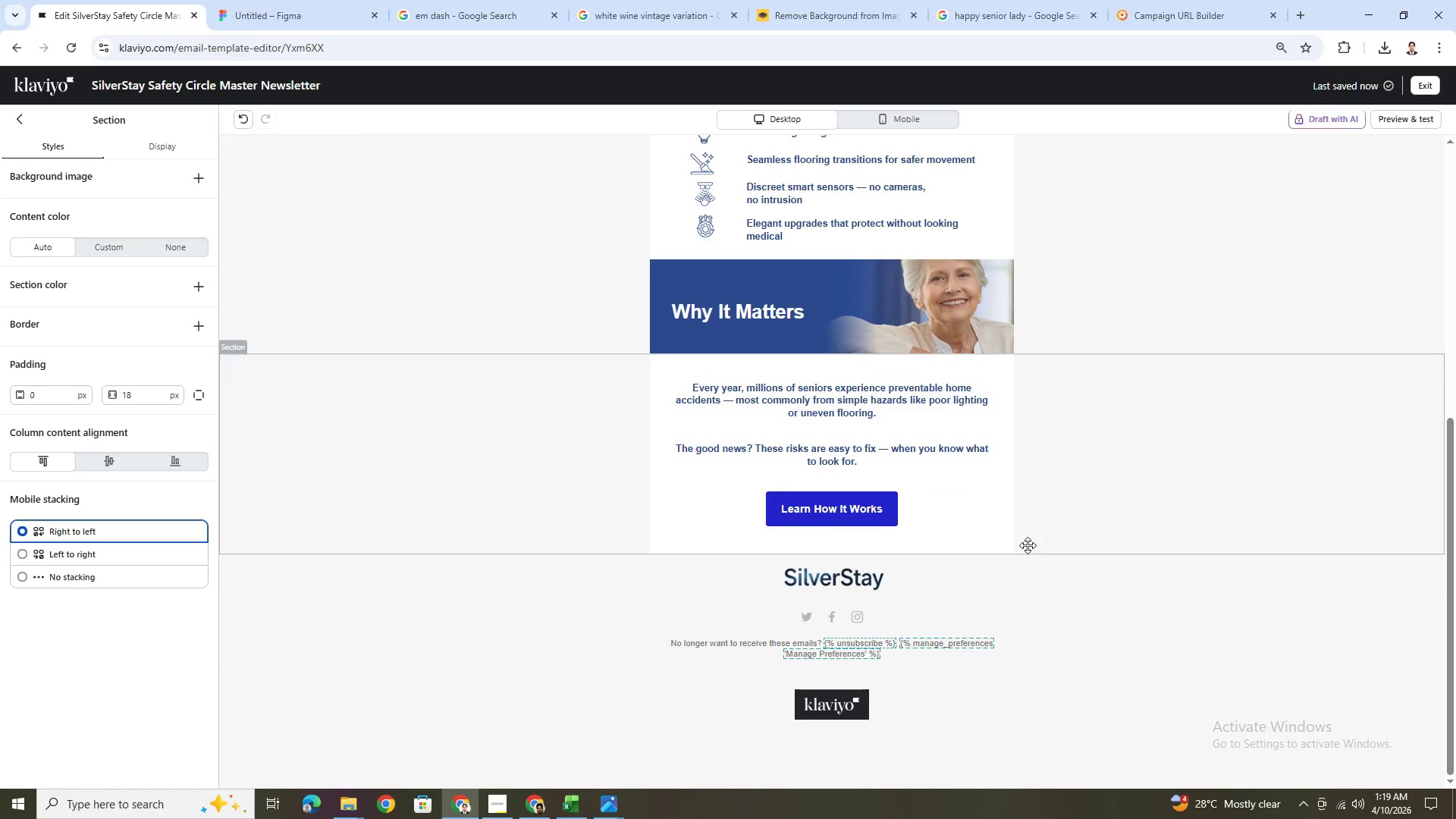 
scroll: coordinate [1033, 551], scroll_direction: none, amount: 0.0
 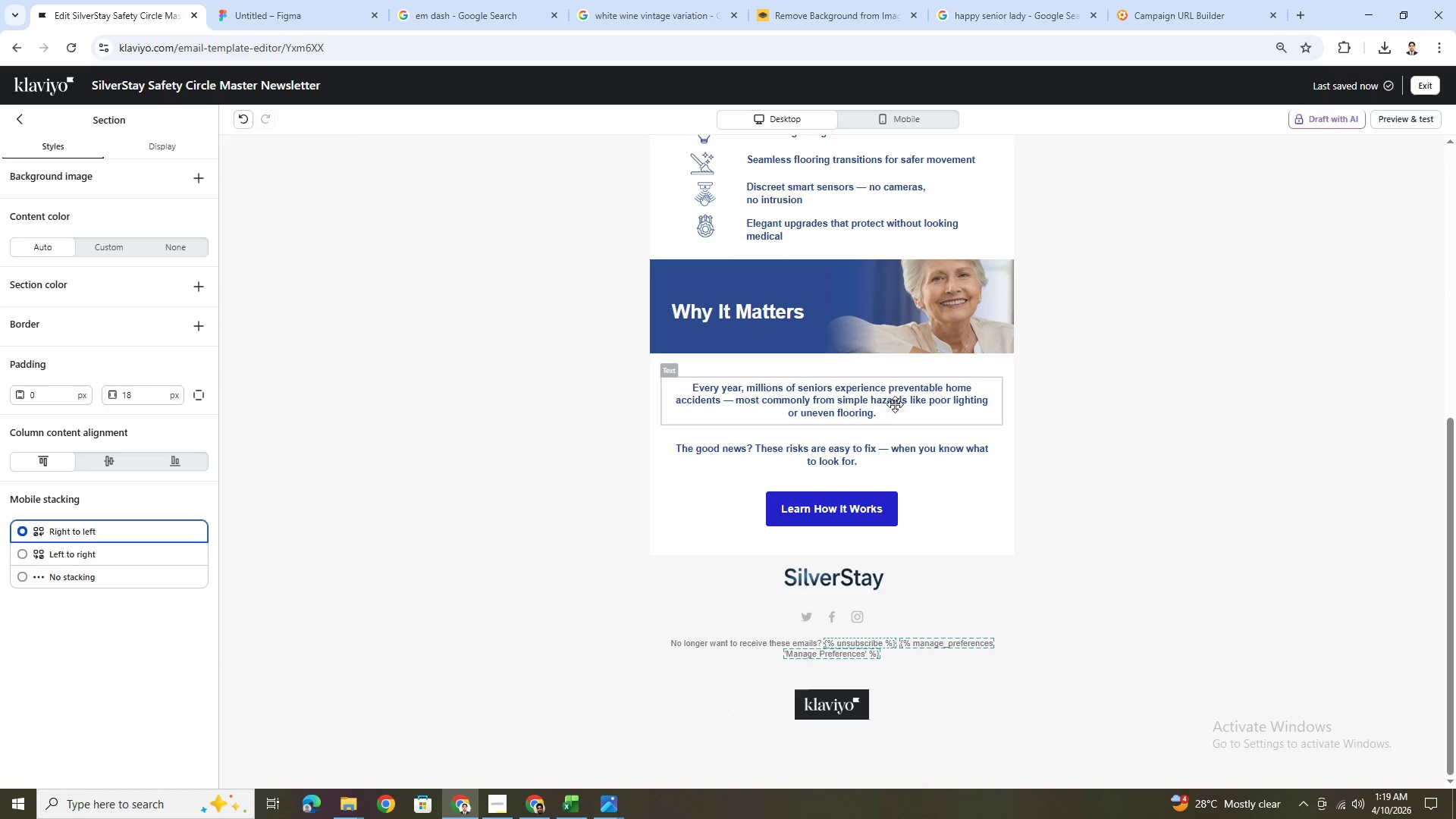 
scroll: coordinate [1081, 551], scroll_direction: up, amount: 8.0
 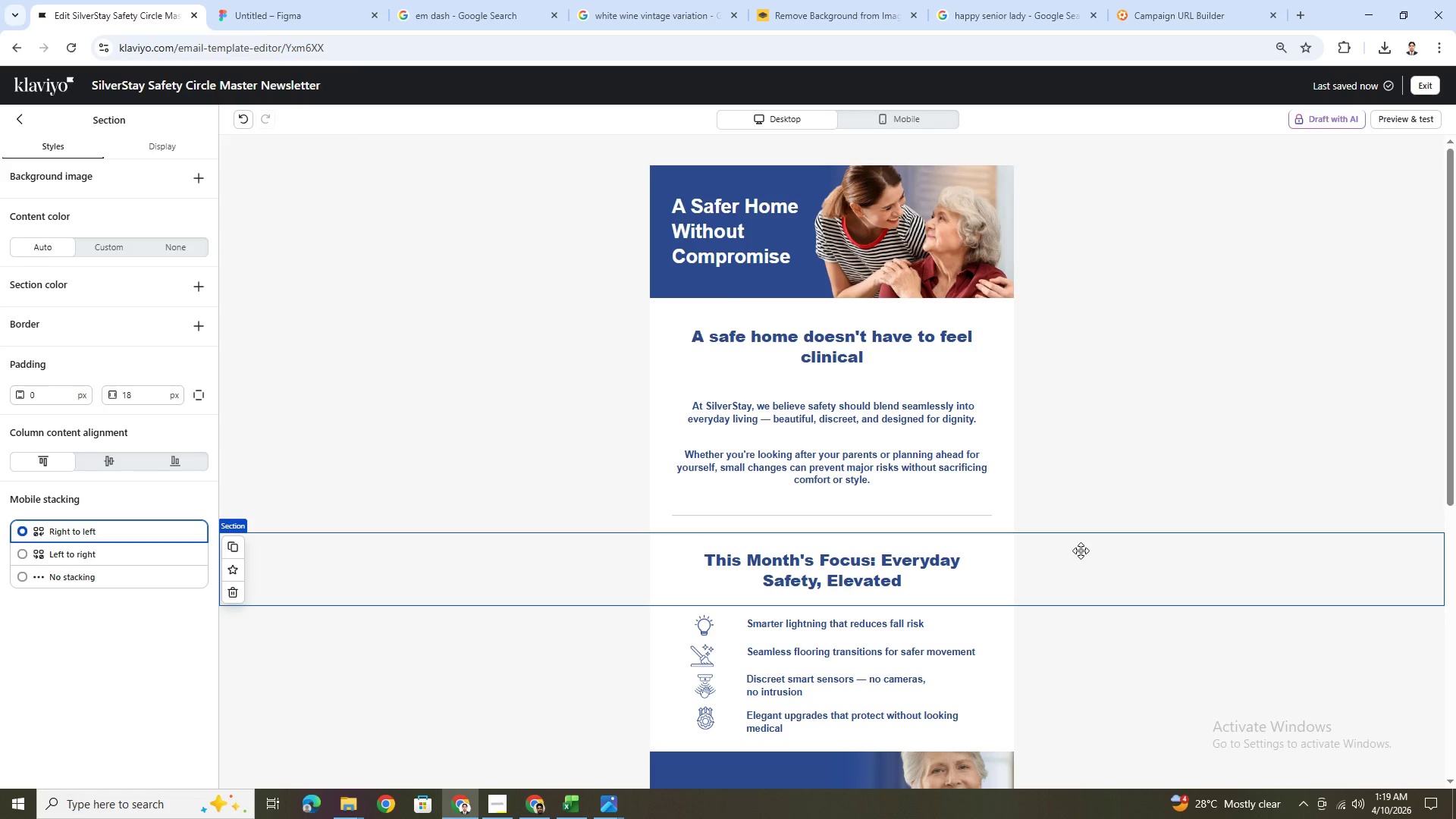 
scroll: coordinate [1081, 551], scroll_direction: down, amount: 5.0
 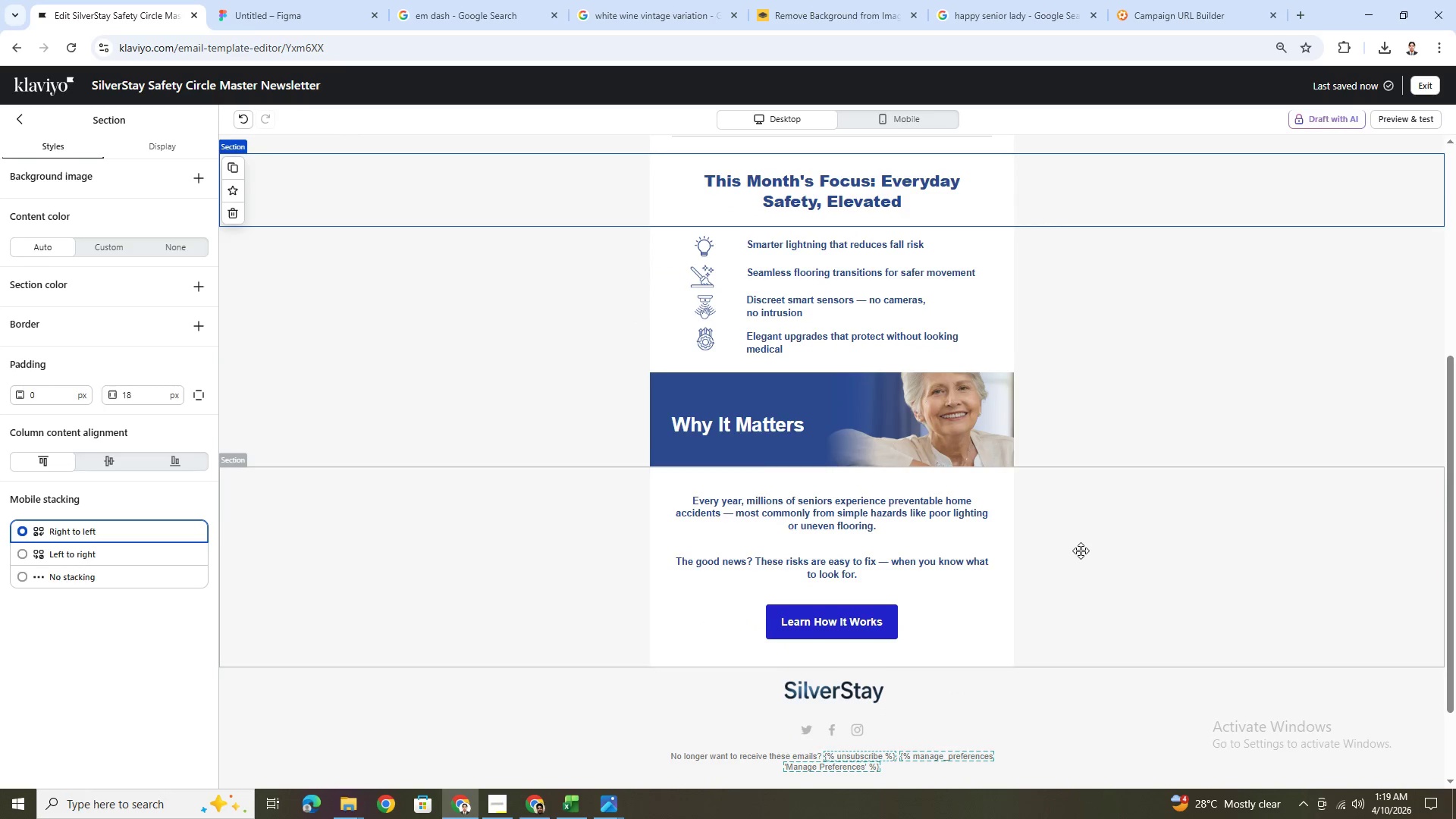 
scroll: coordinate [1081, 551], scroll_direction: up, amount: 4.0
 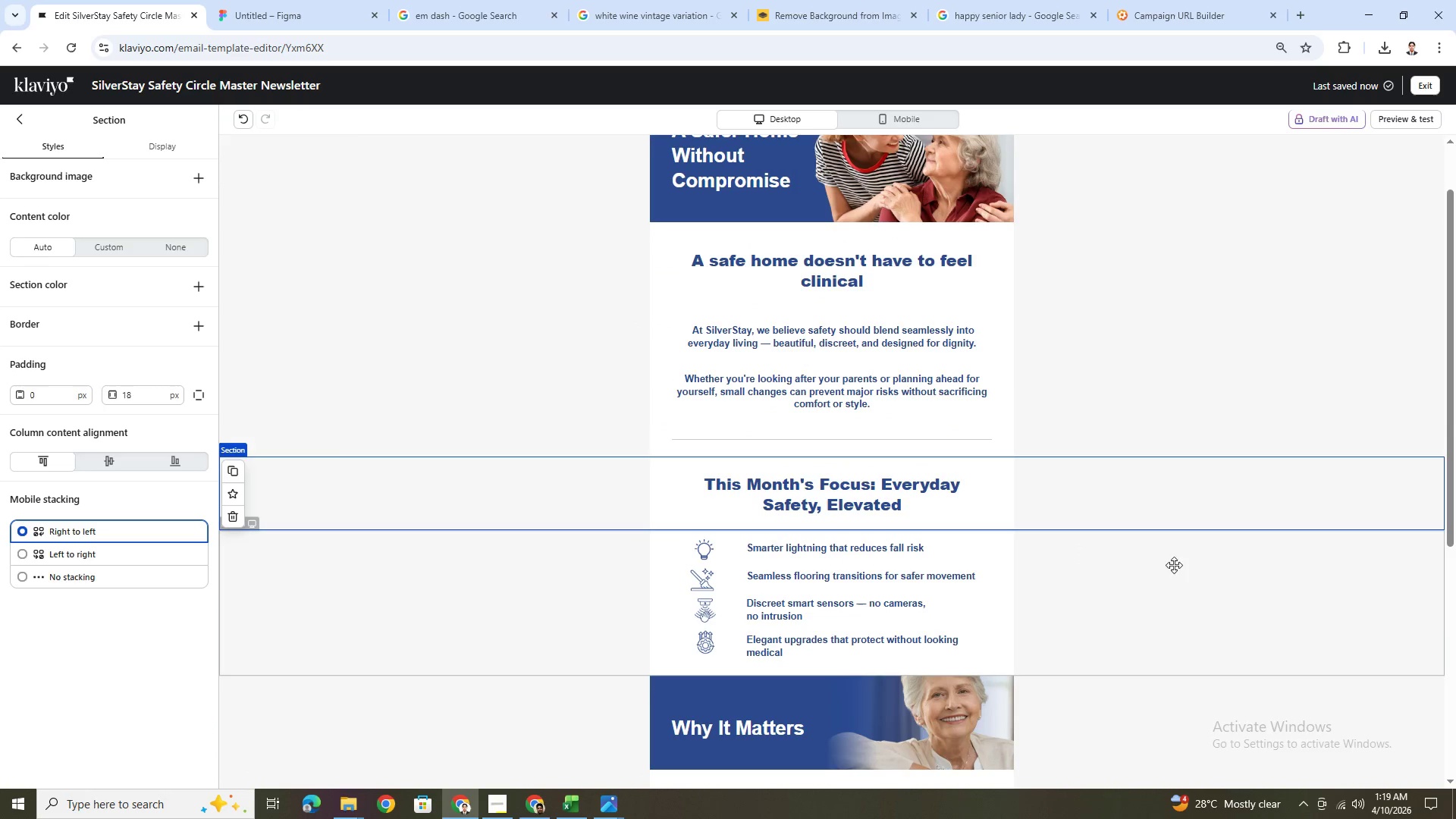 
hold_key(key=ControlLeft, duration=0.42)
scroll: coordinate [1137, 595], scroll_direction: down, amount: 4.0
 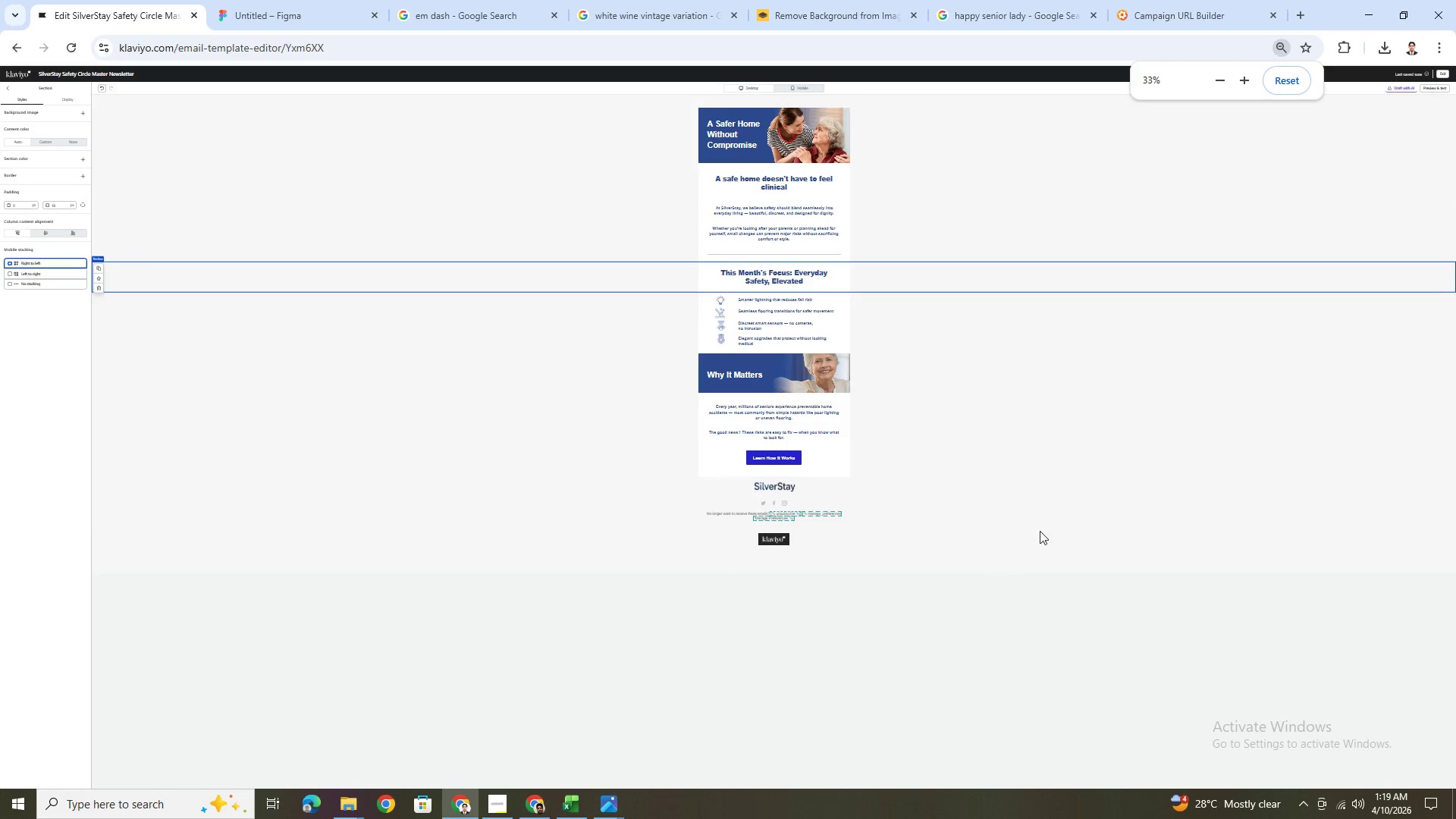 
left_click([1029, 535])
 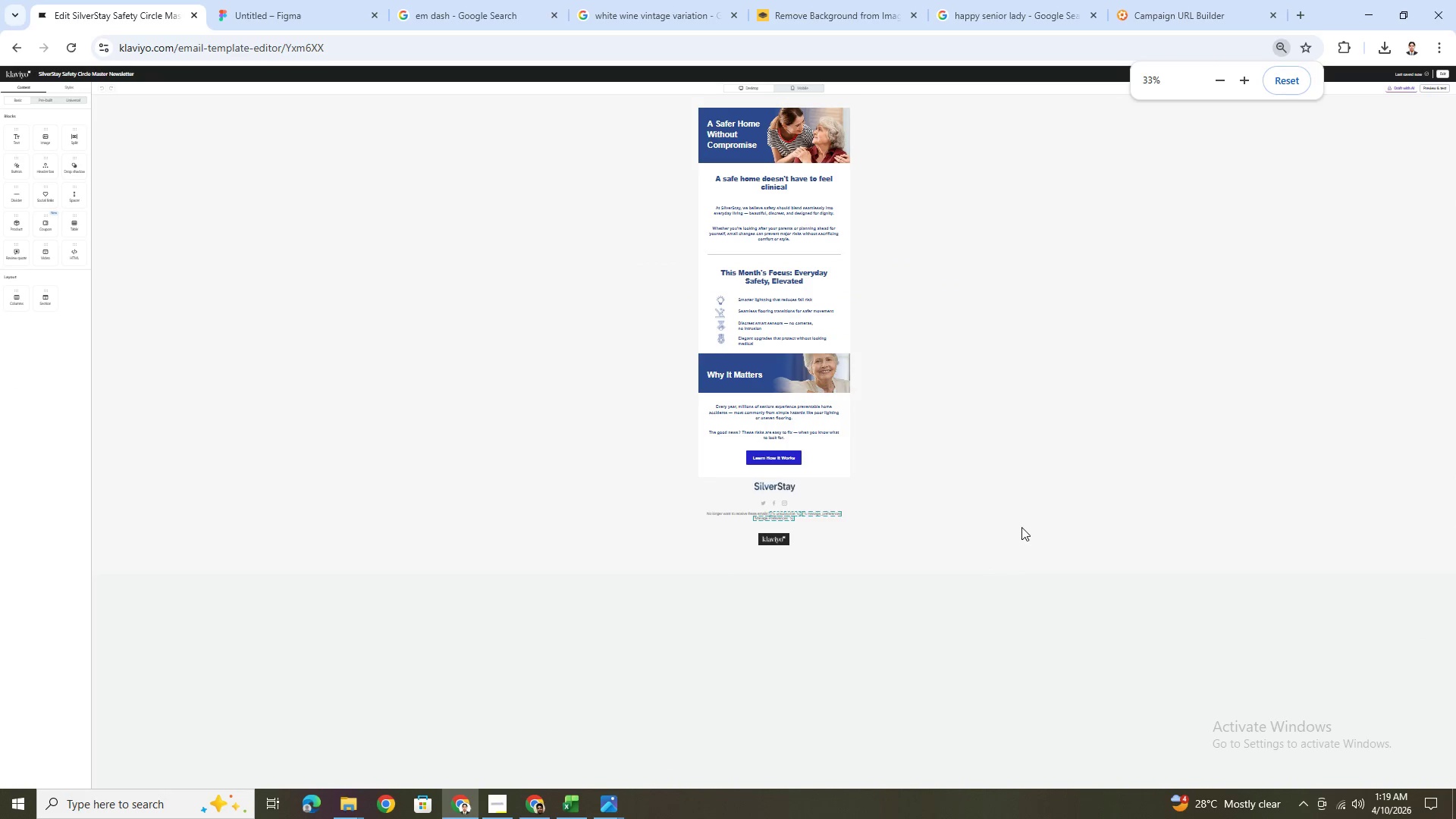 
hold_key(key=ControlLeft, duration=0.55)
scroll: coordinate [871, 438], scroll_direction: up, amount: 3.0
 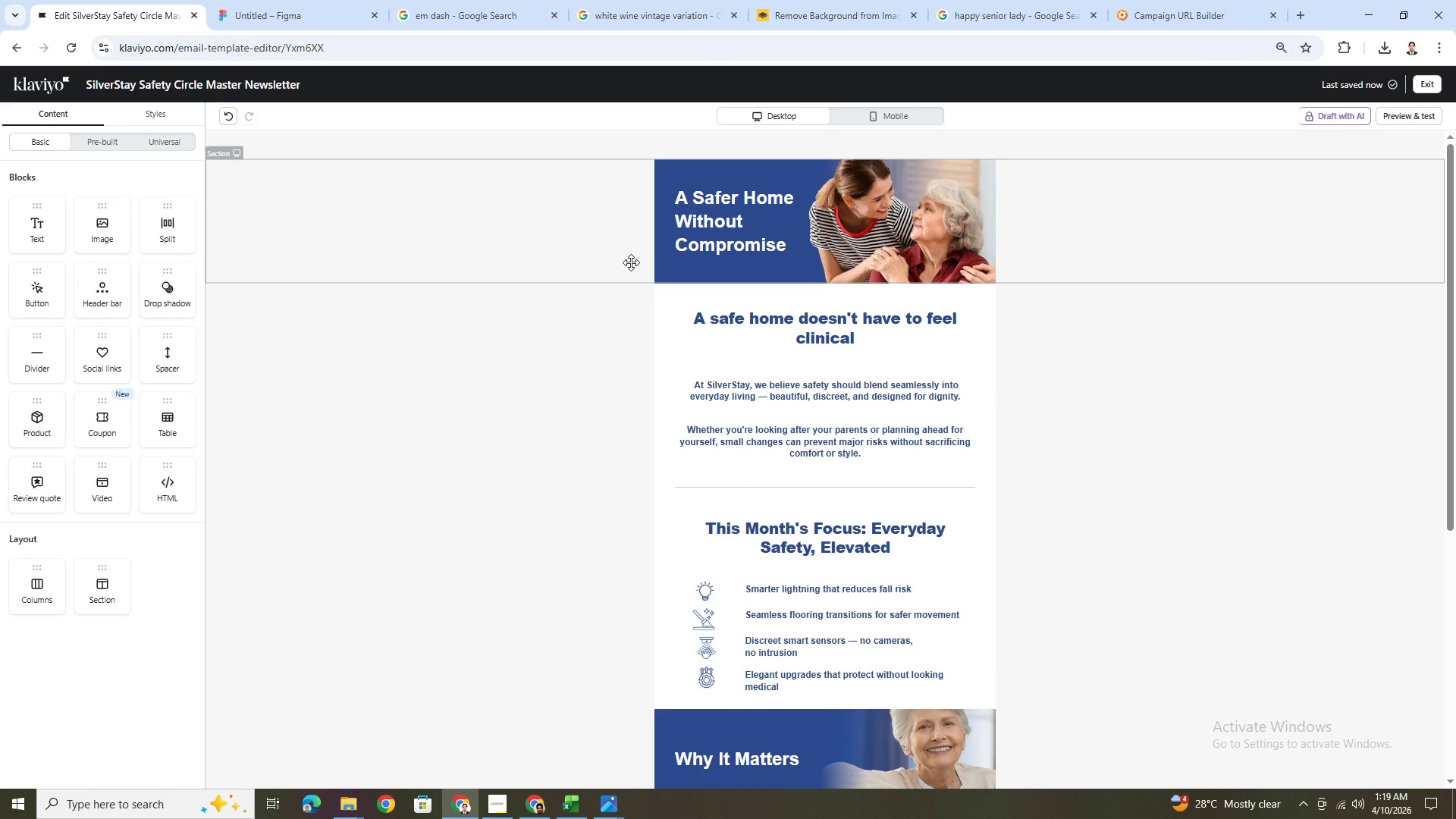 
wait(8.42)
 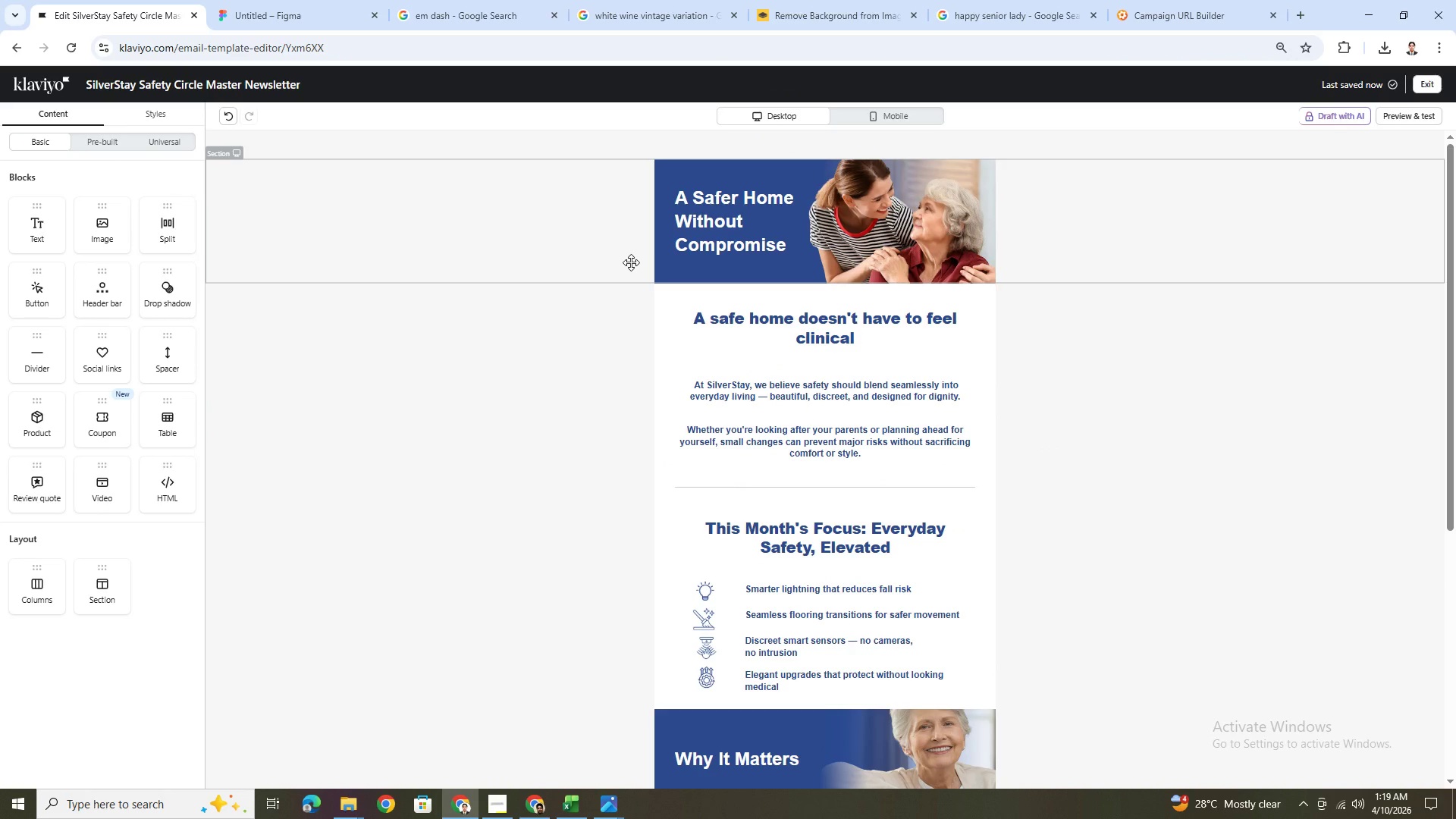 
left_click([229, 112])
 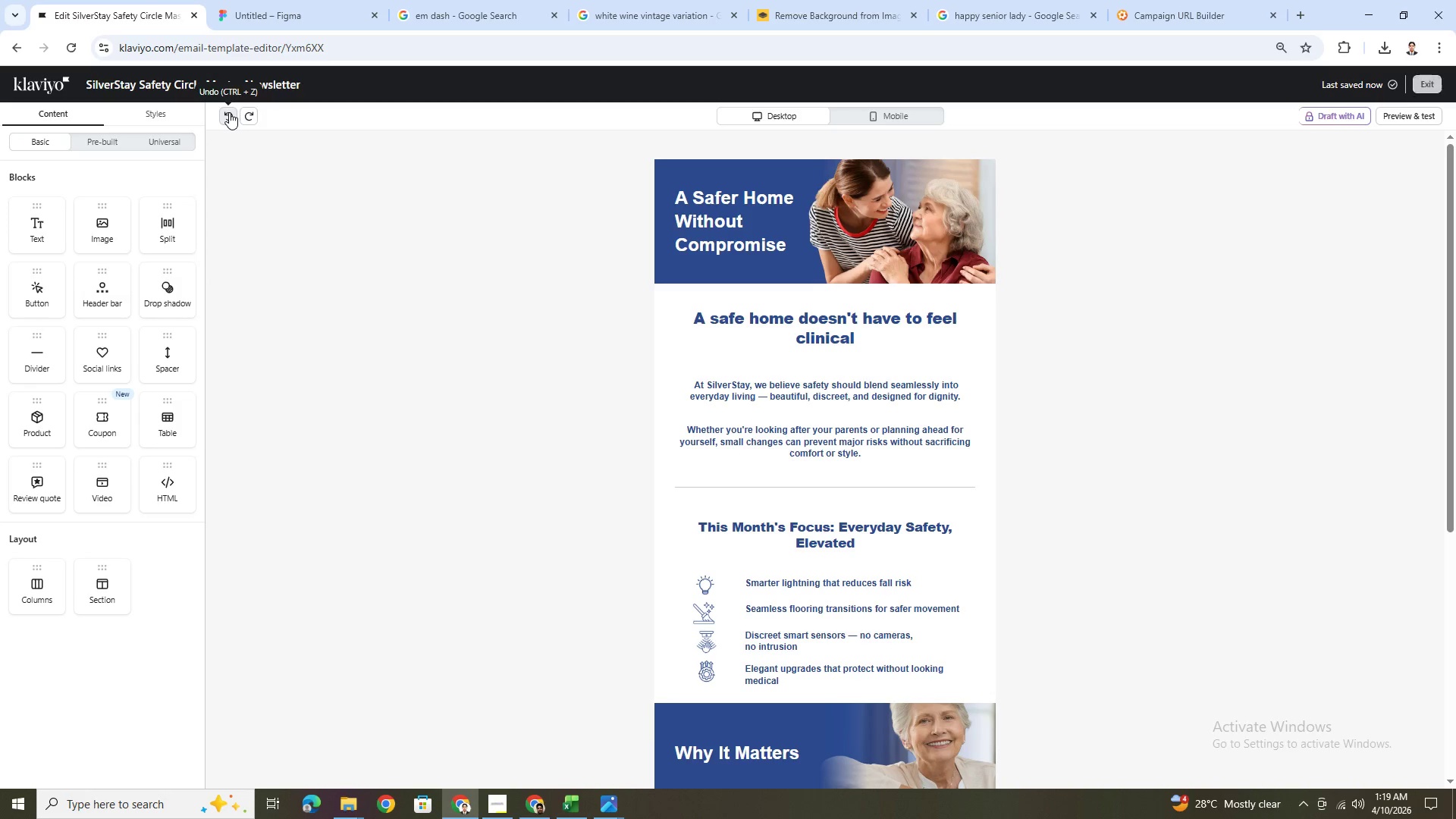 
left_click([229, 112])
 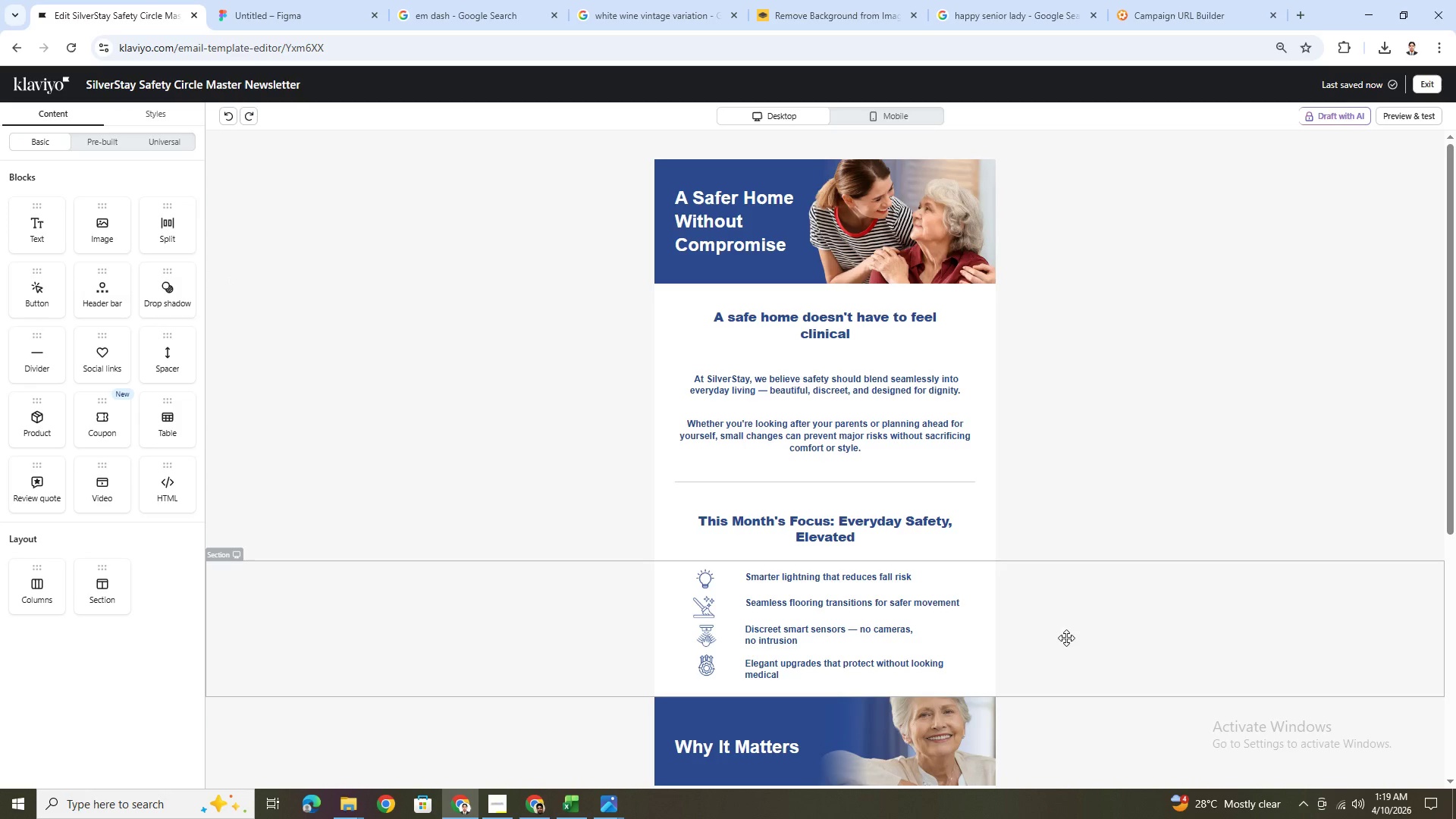 
scroll: coordinate [1103, 604], scroll_direction: down, amount: 1.0
 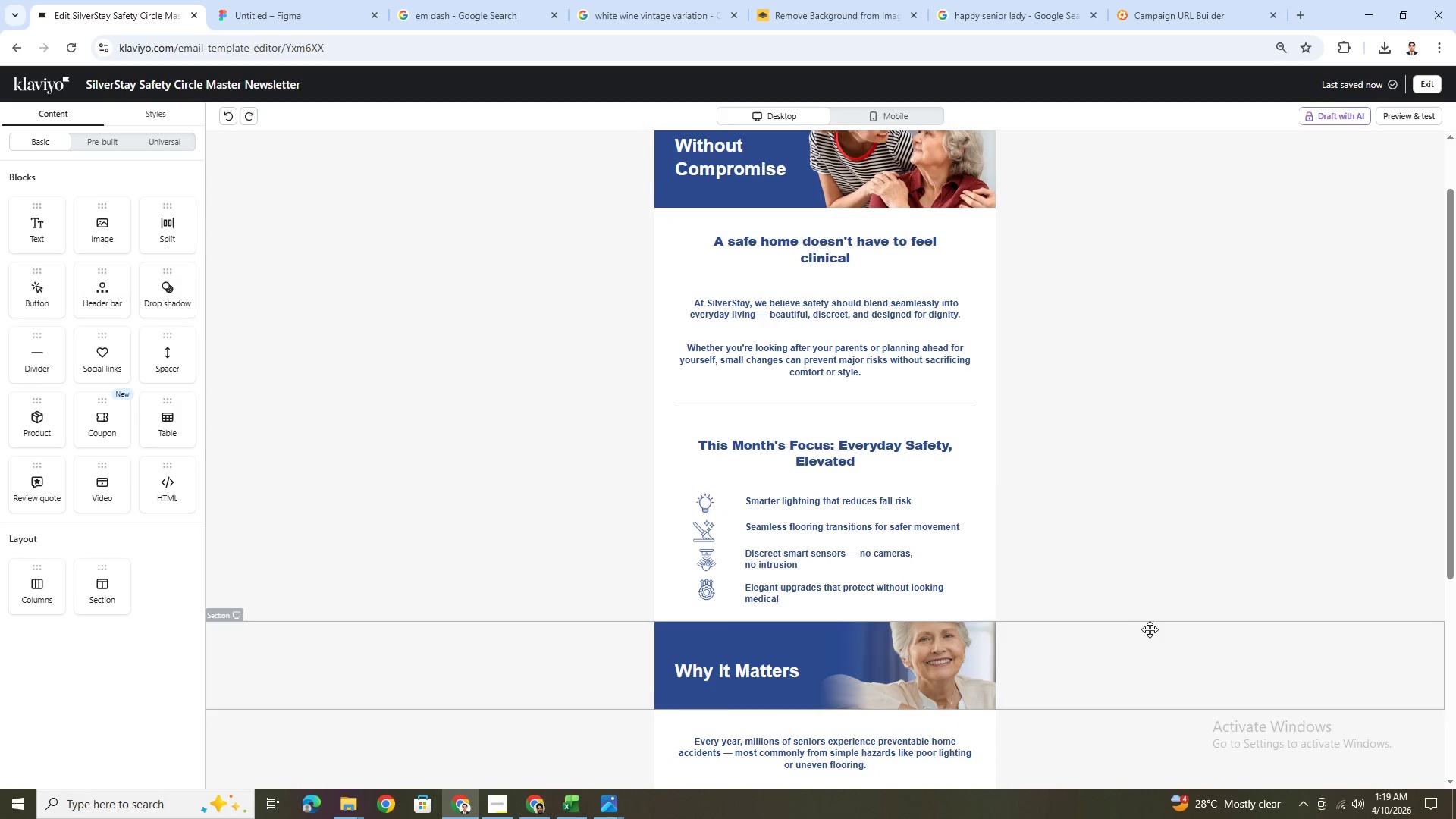 
scroll: coordinate [1150, 629], scroll_direction: up, amount: 2.0
 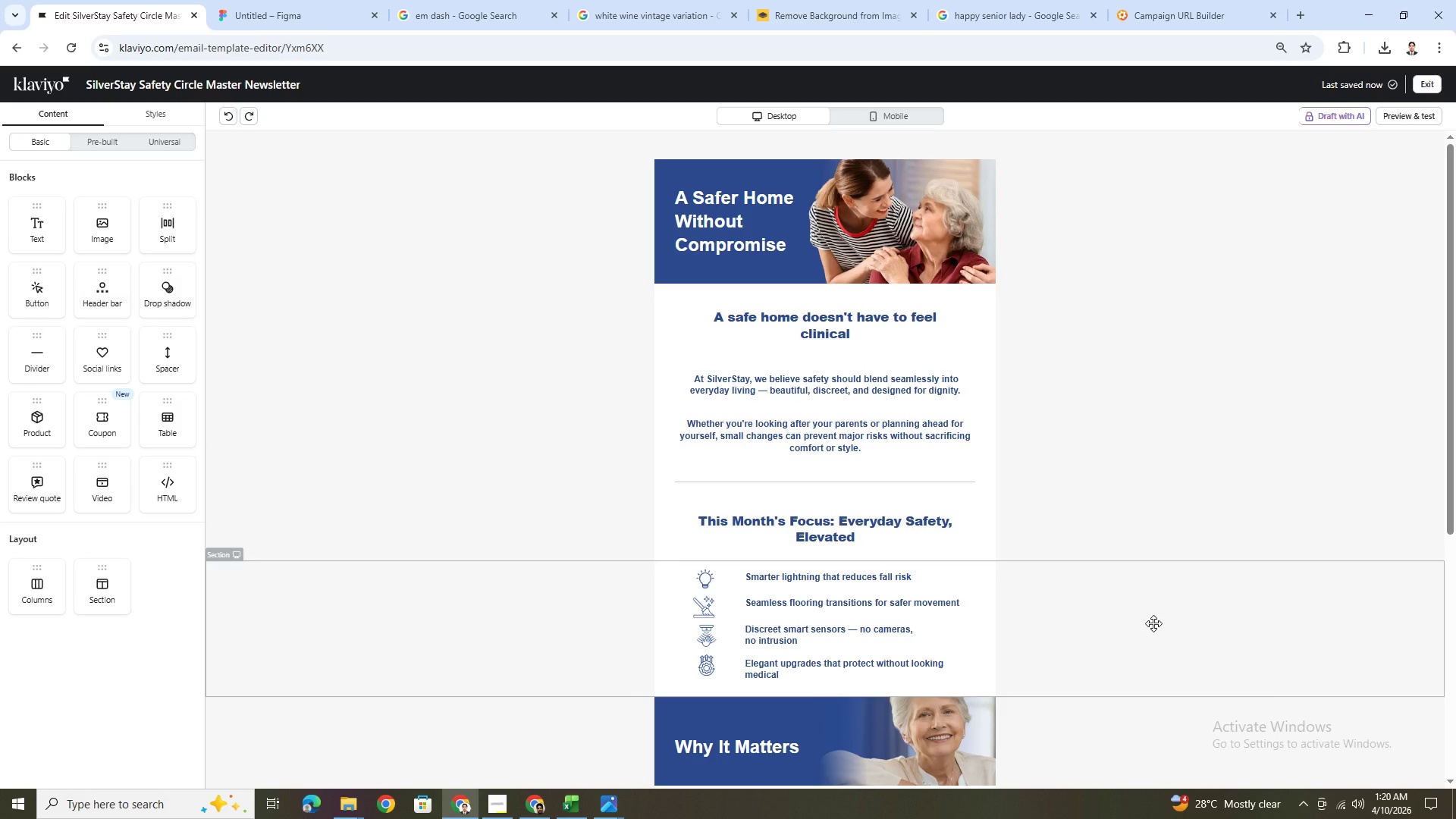 
wait(28.41)
 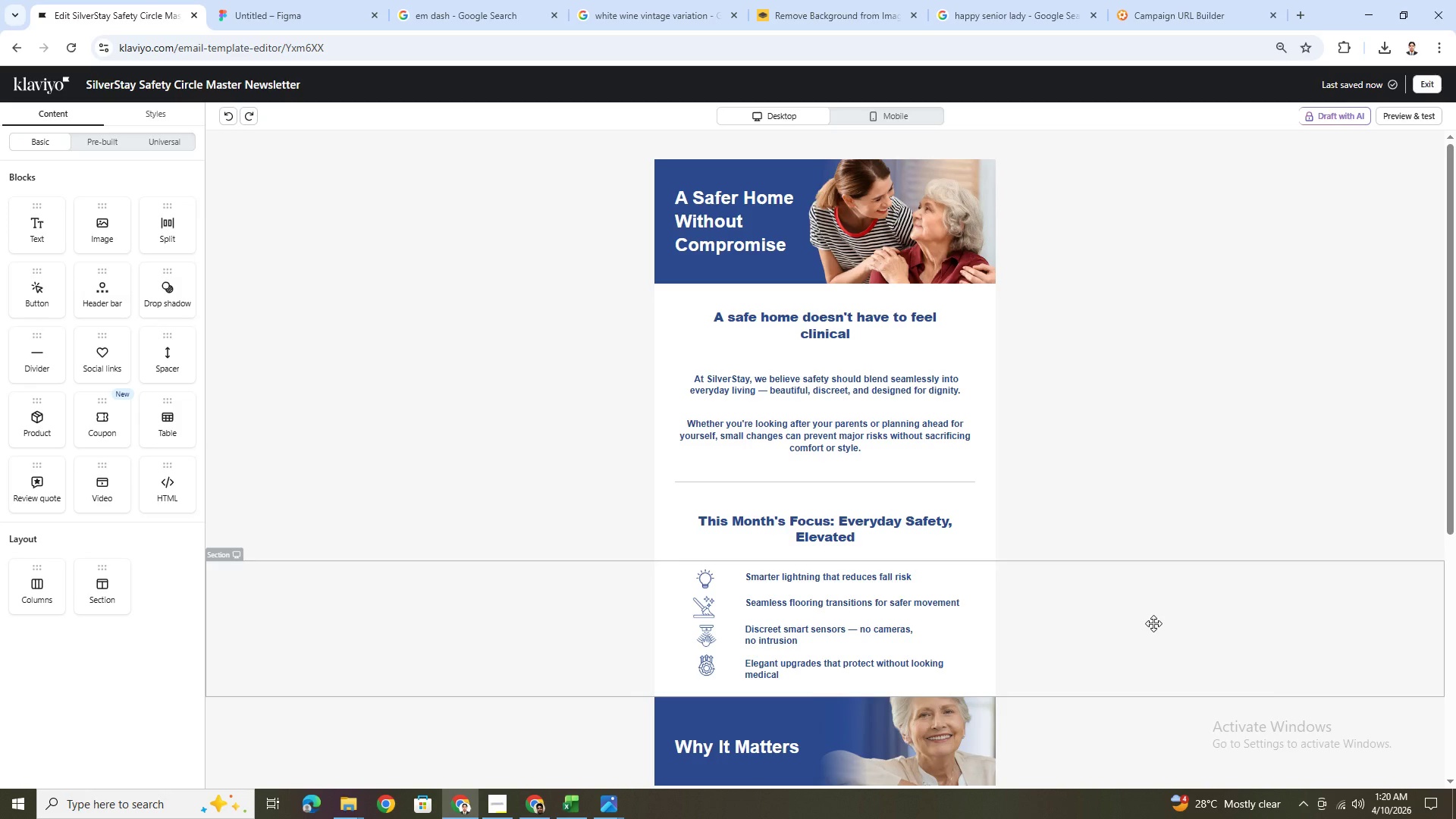 
scroll: coordinate [1150, 428], scroll_direction: down, amount: 2.0
 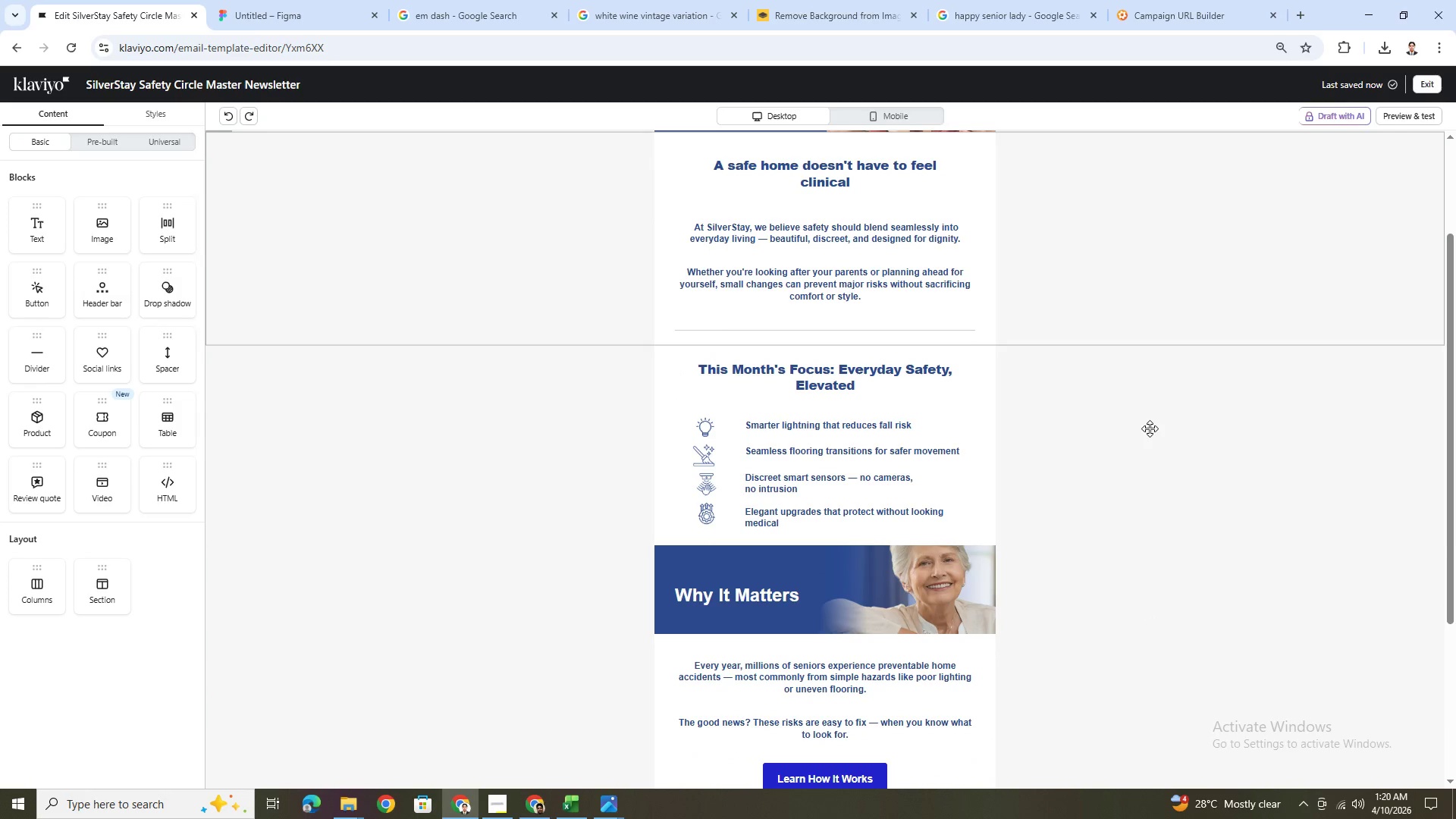 
scroll: coordinate [1150, 428], scroll_direction: up, amount: 3.0
 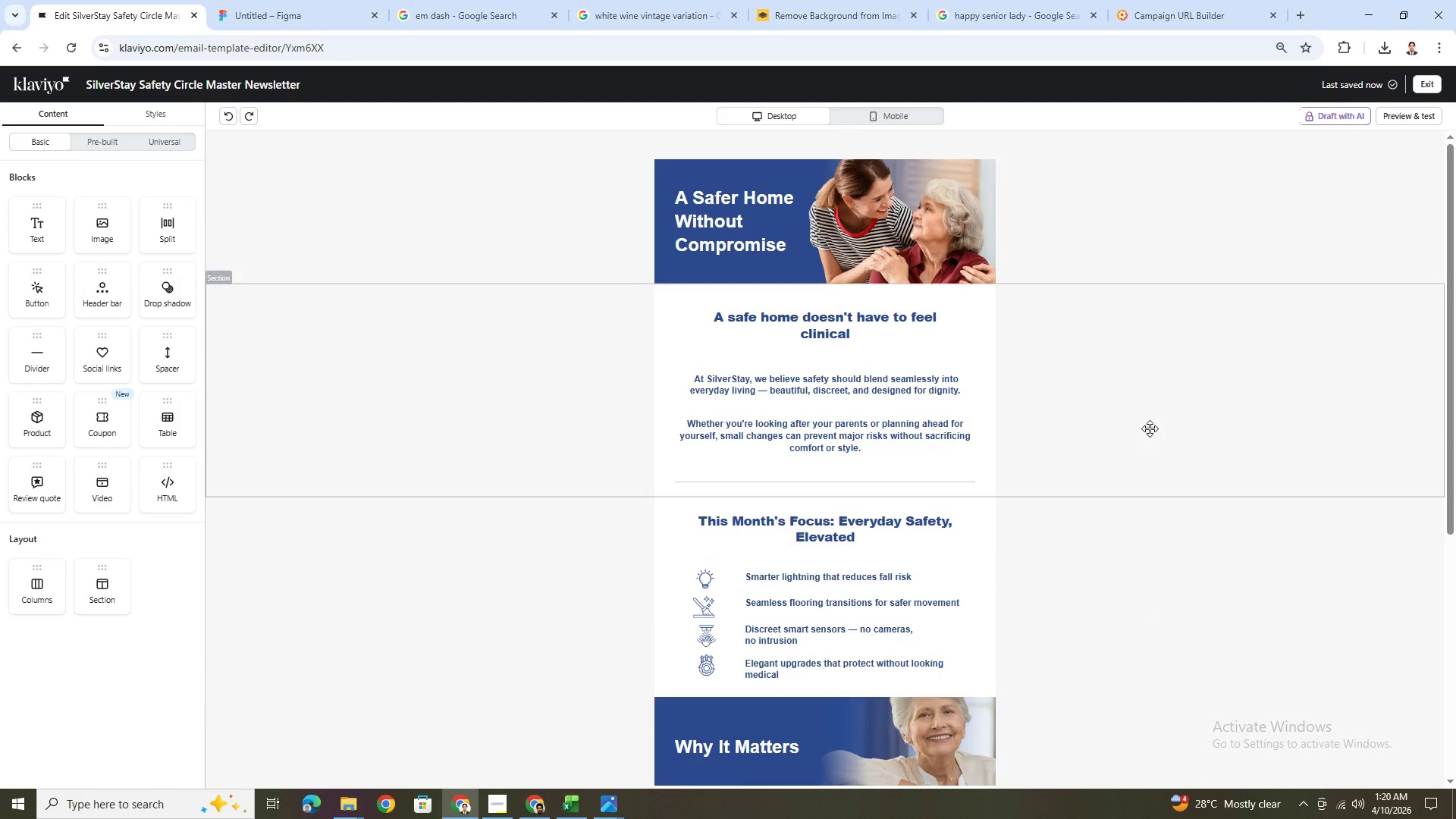 
scroll: coordinate [1147, 431], scroll_direction: down, amount: 7.0
 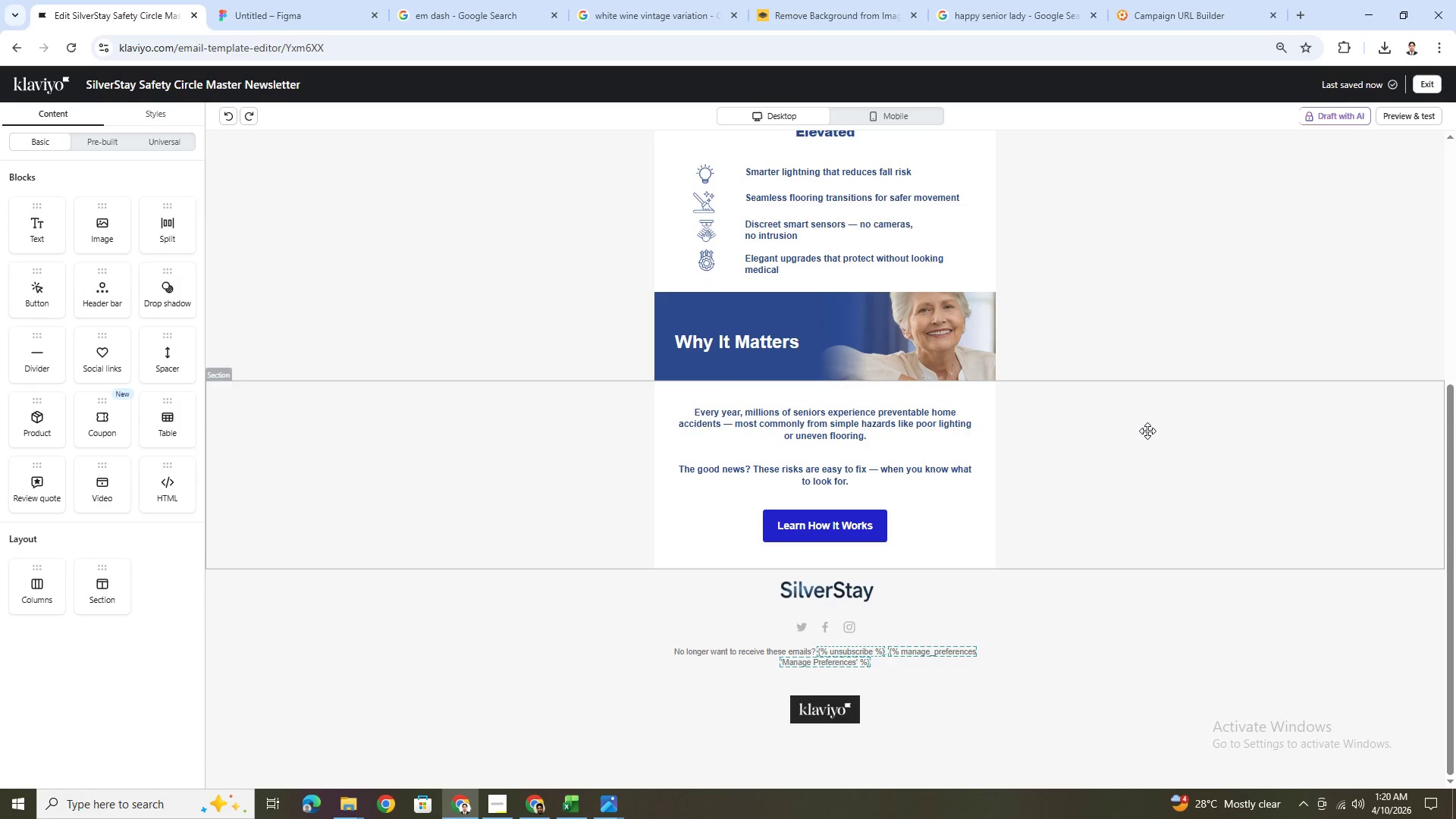 
wait(9.09)
 